 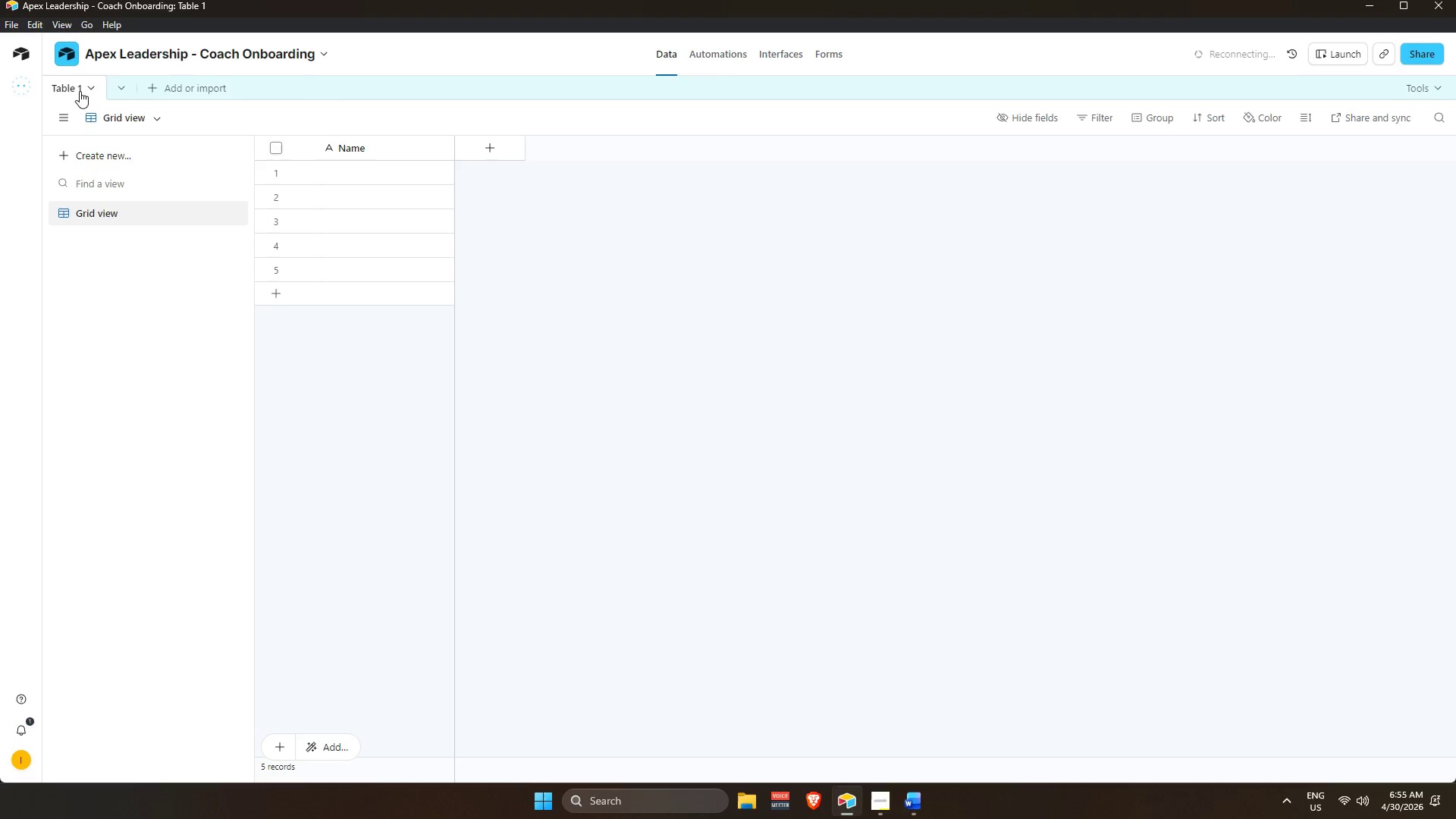 
double_click([73, 89])
 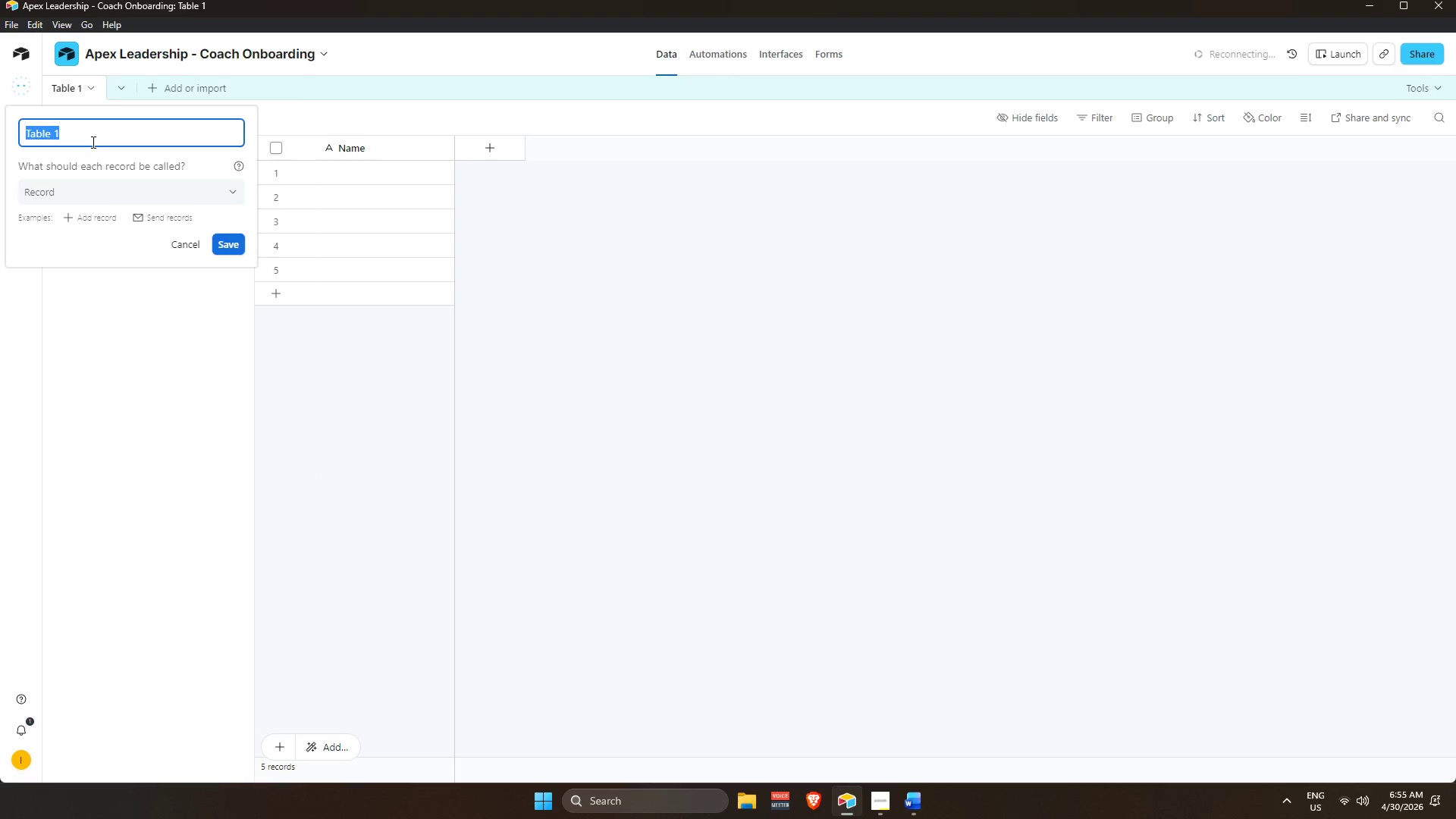 
key(Backspace)
type(Coach Onbor)
key(Backspace)
type(arding)
 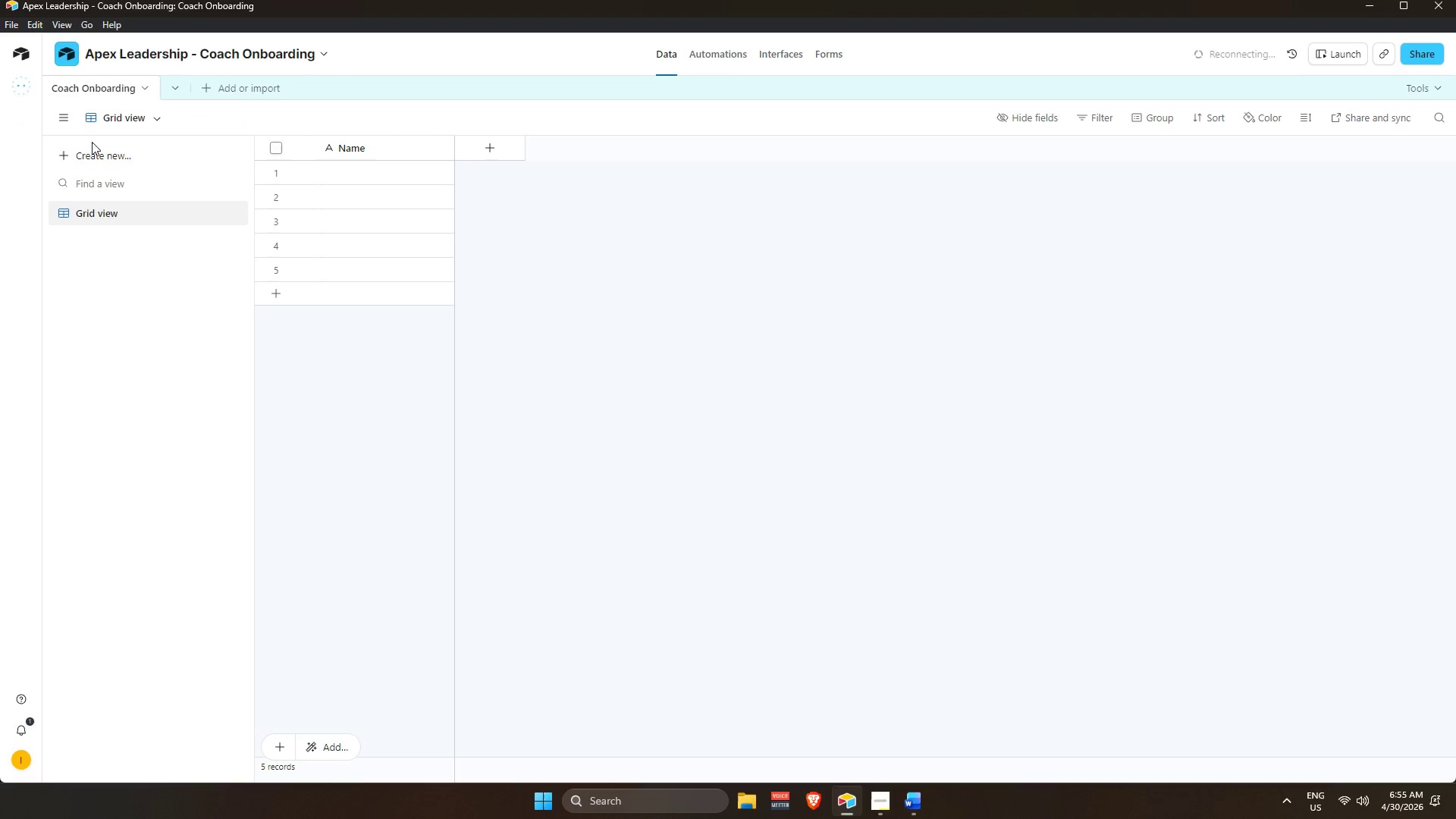 
 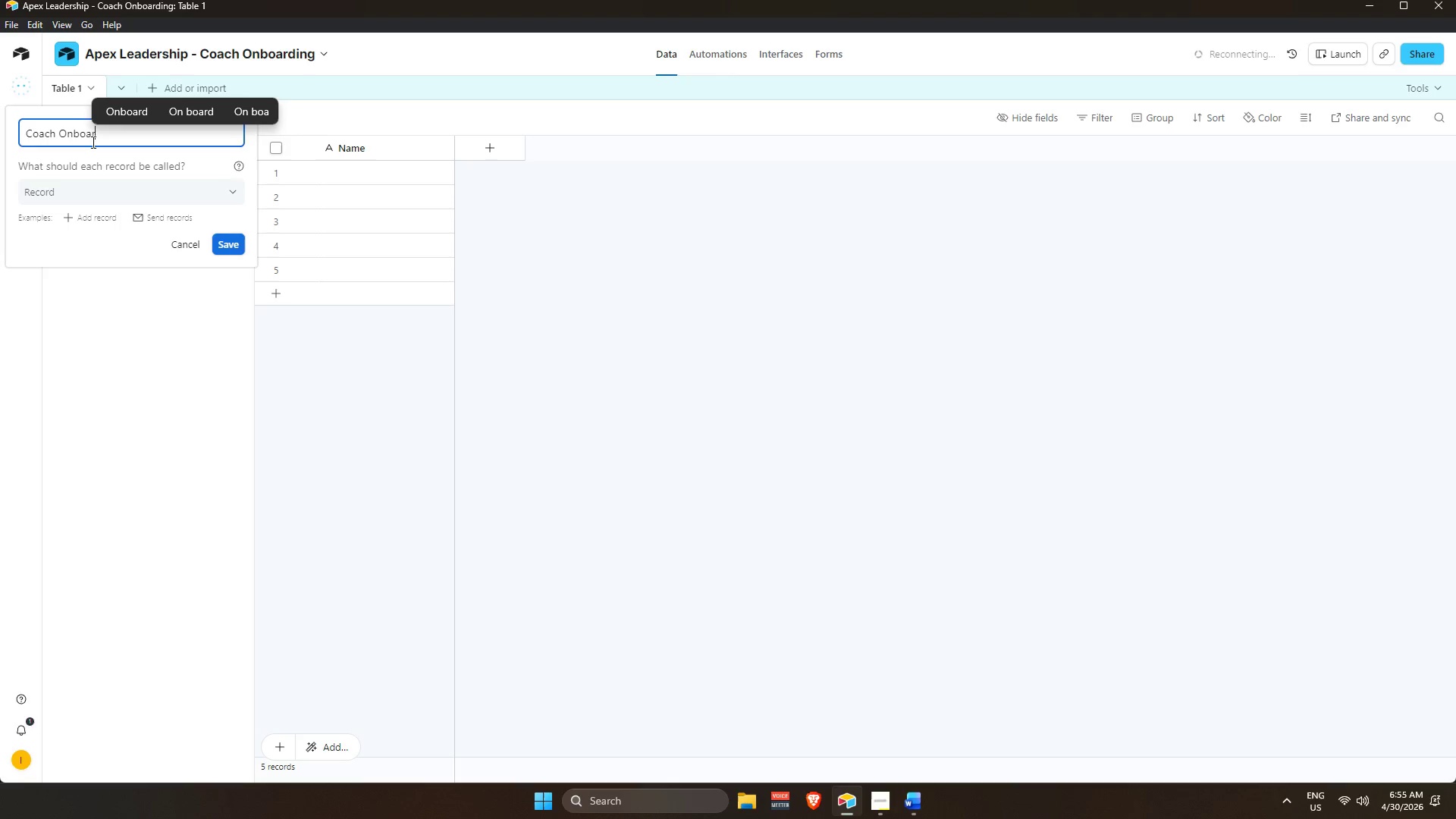 
key(Enter)
 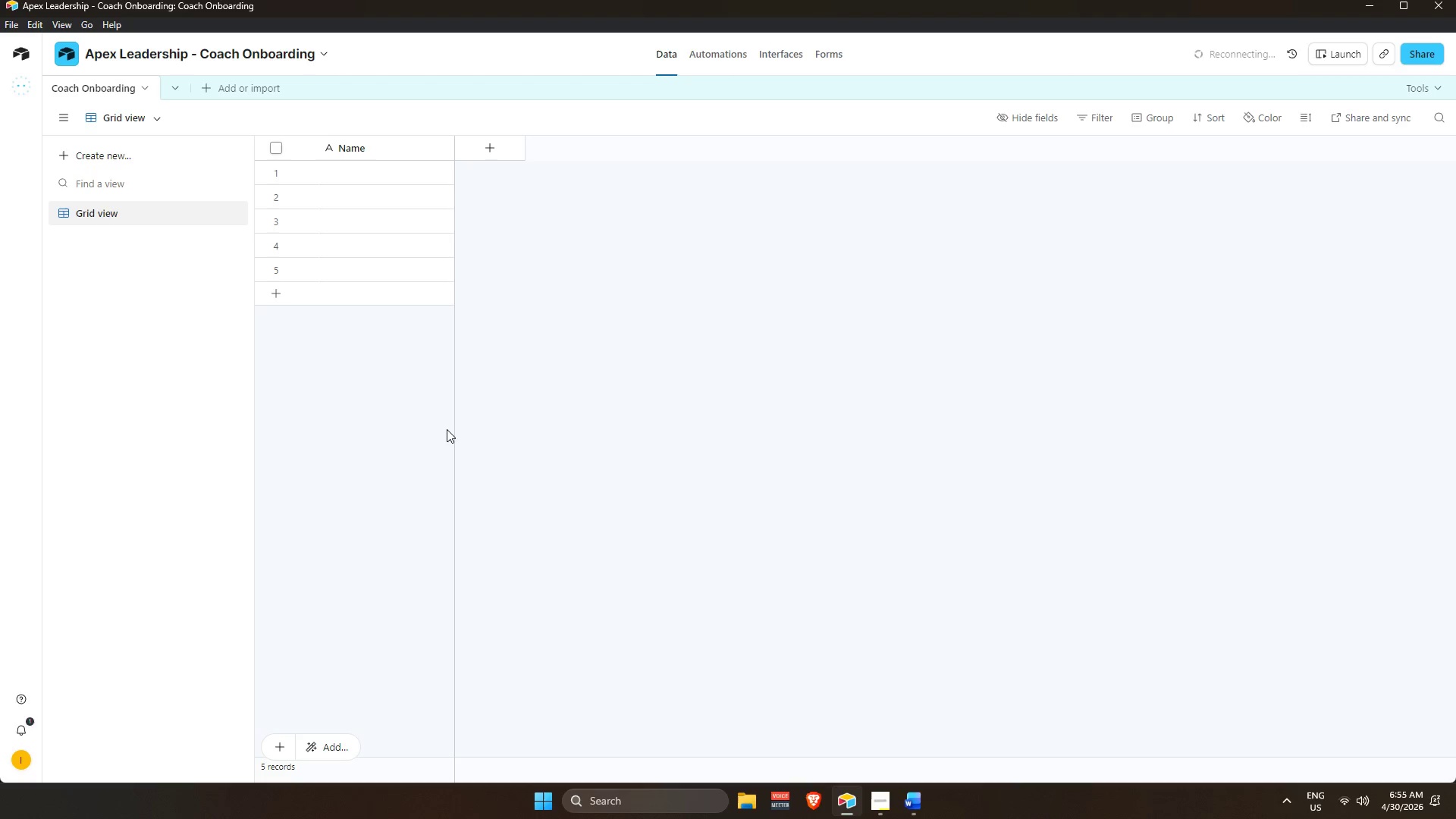 
wait(24.48)
 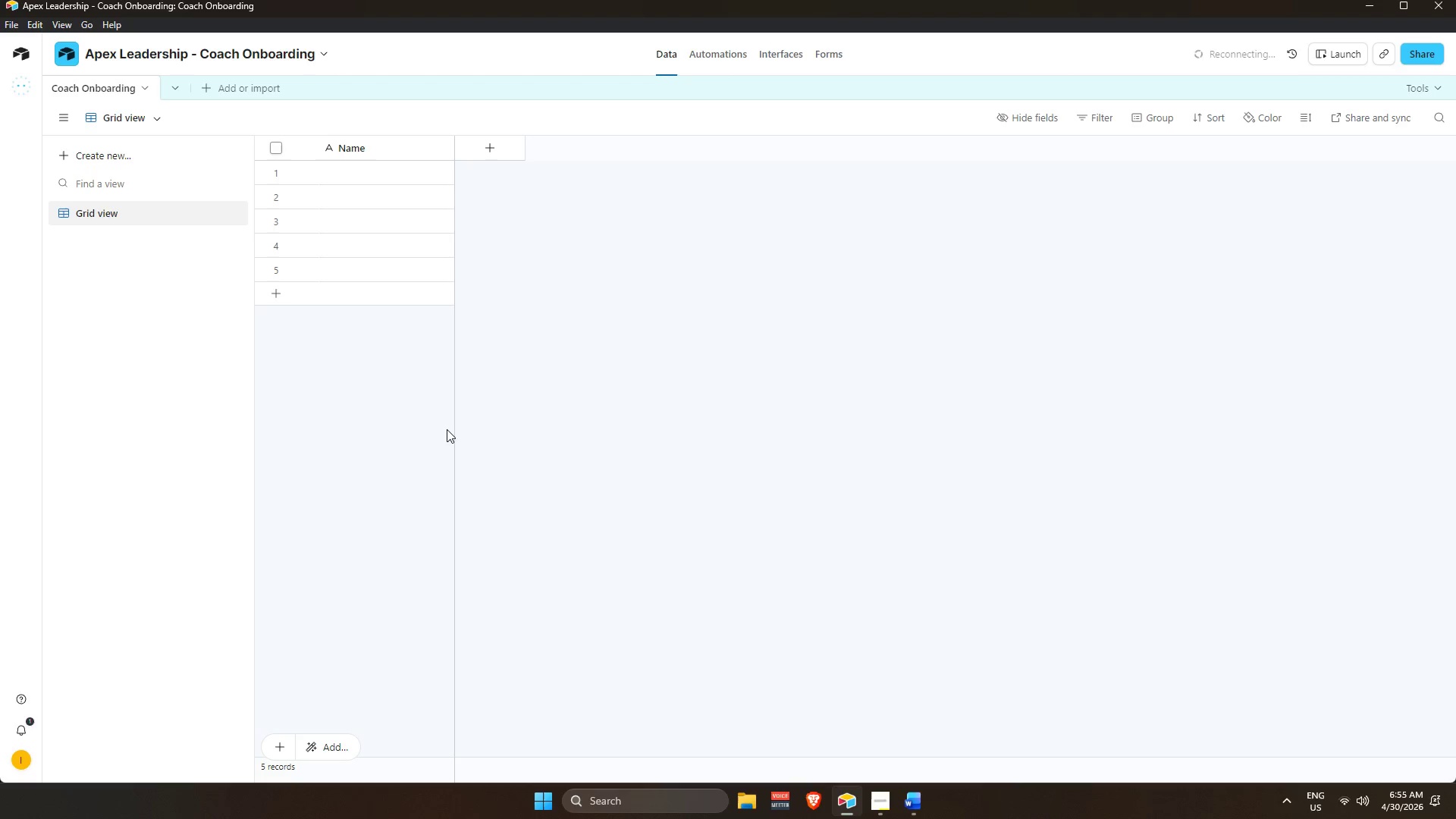 
double_click([360, 149])
 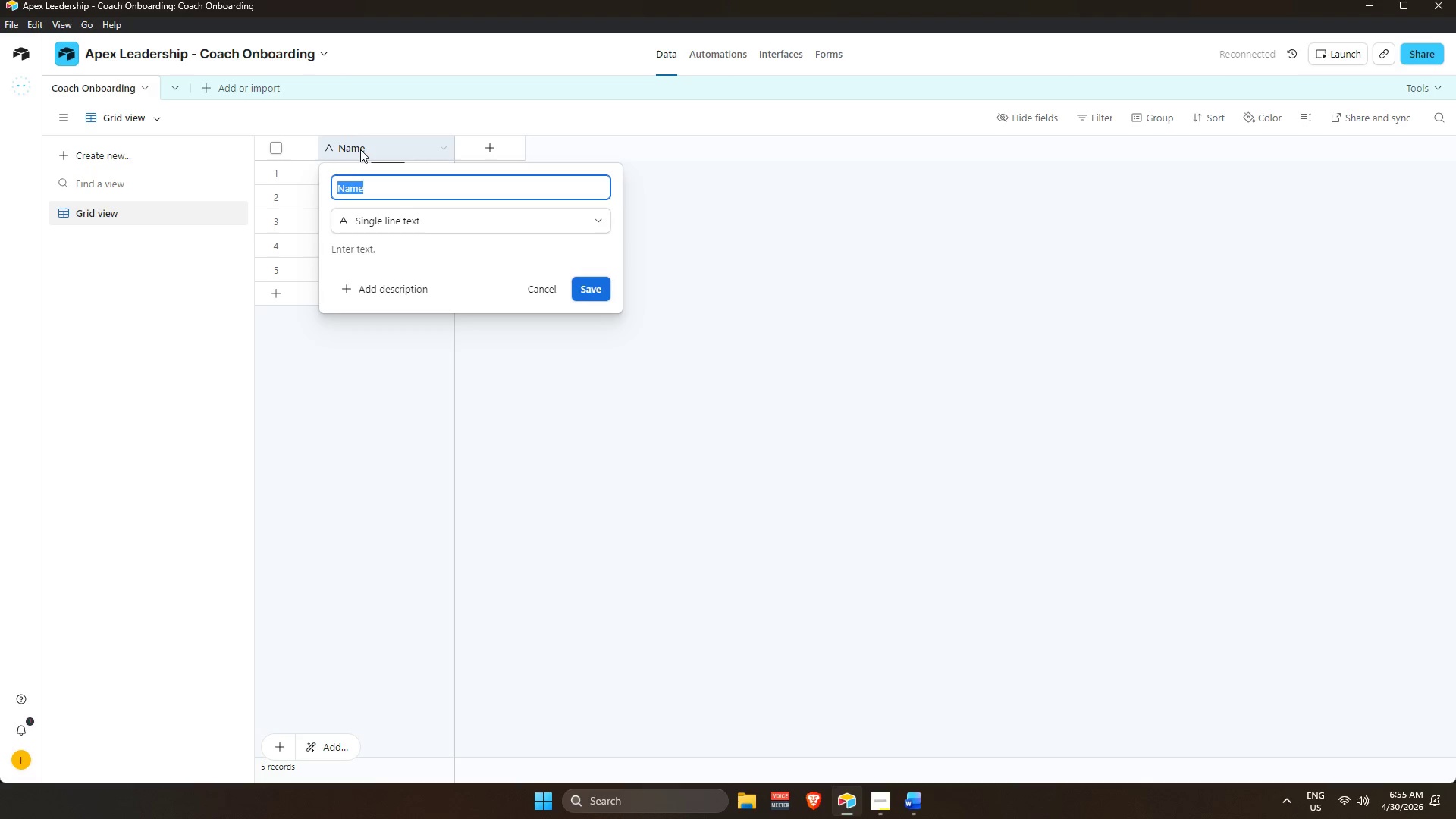 
key(Backspace)
type(Full Name)
 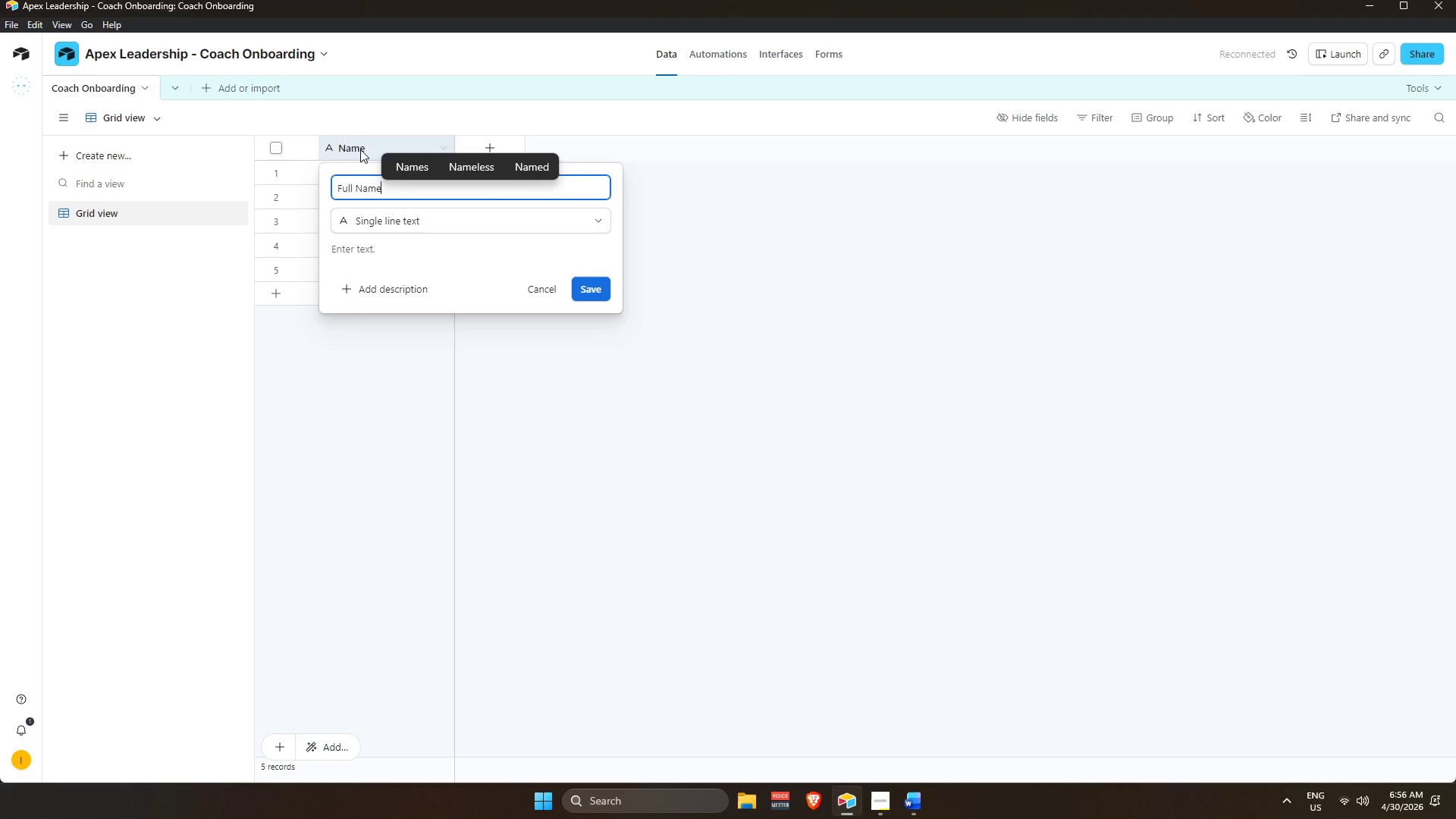 
key(Enter)
 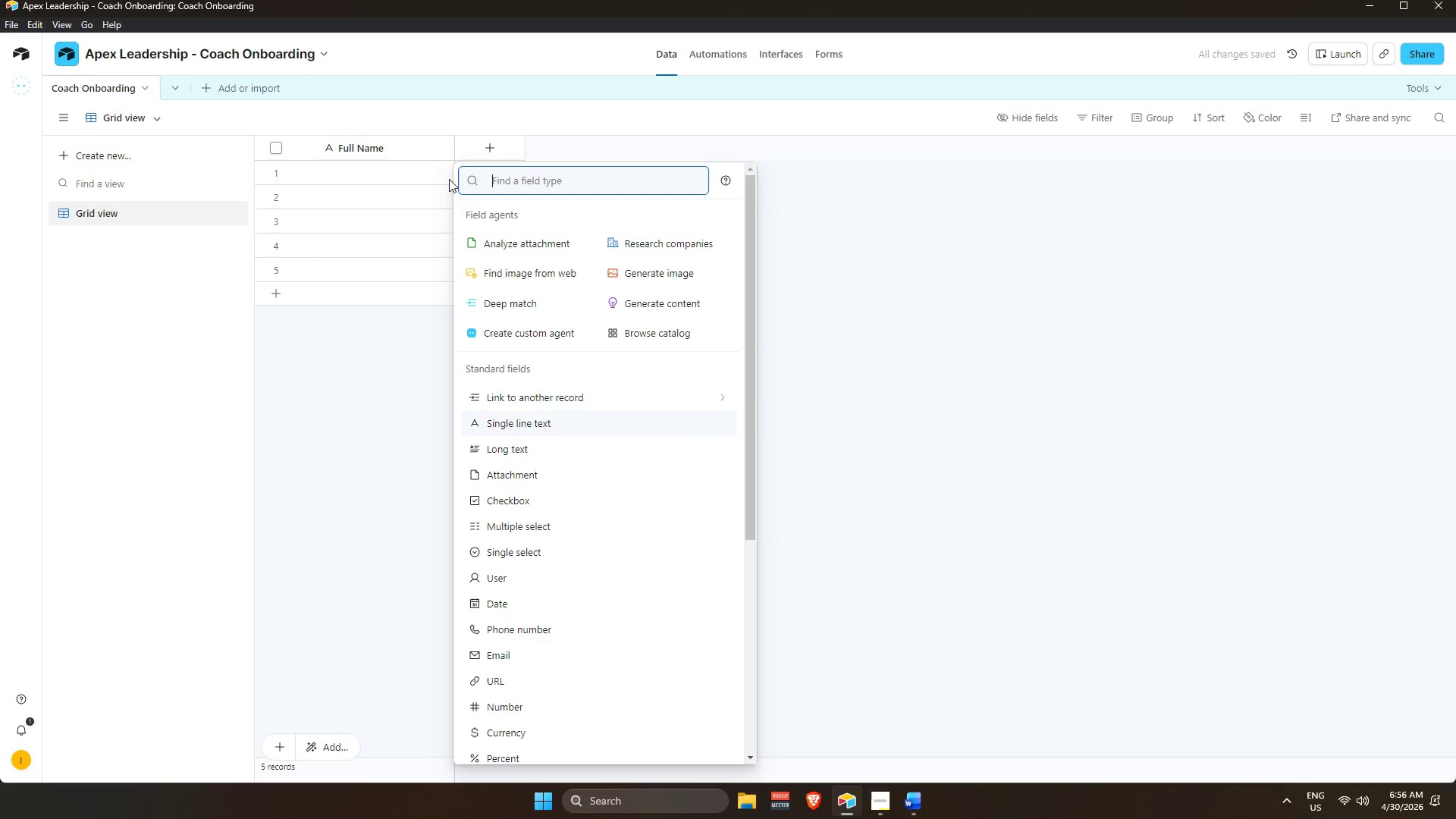 
type(email)
 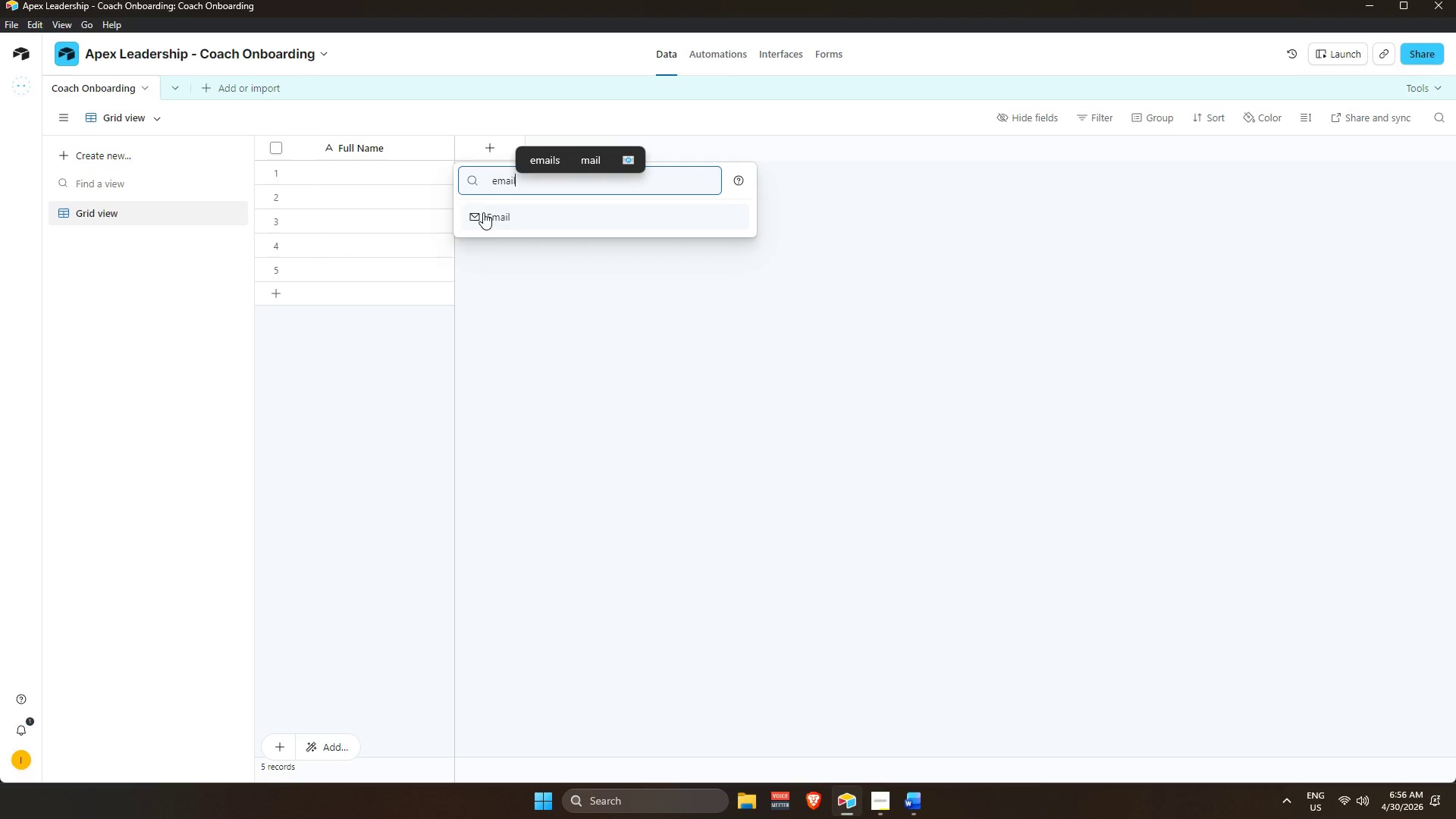 
left_click([492, 223])
 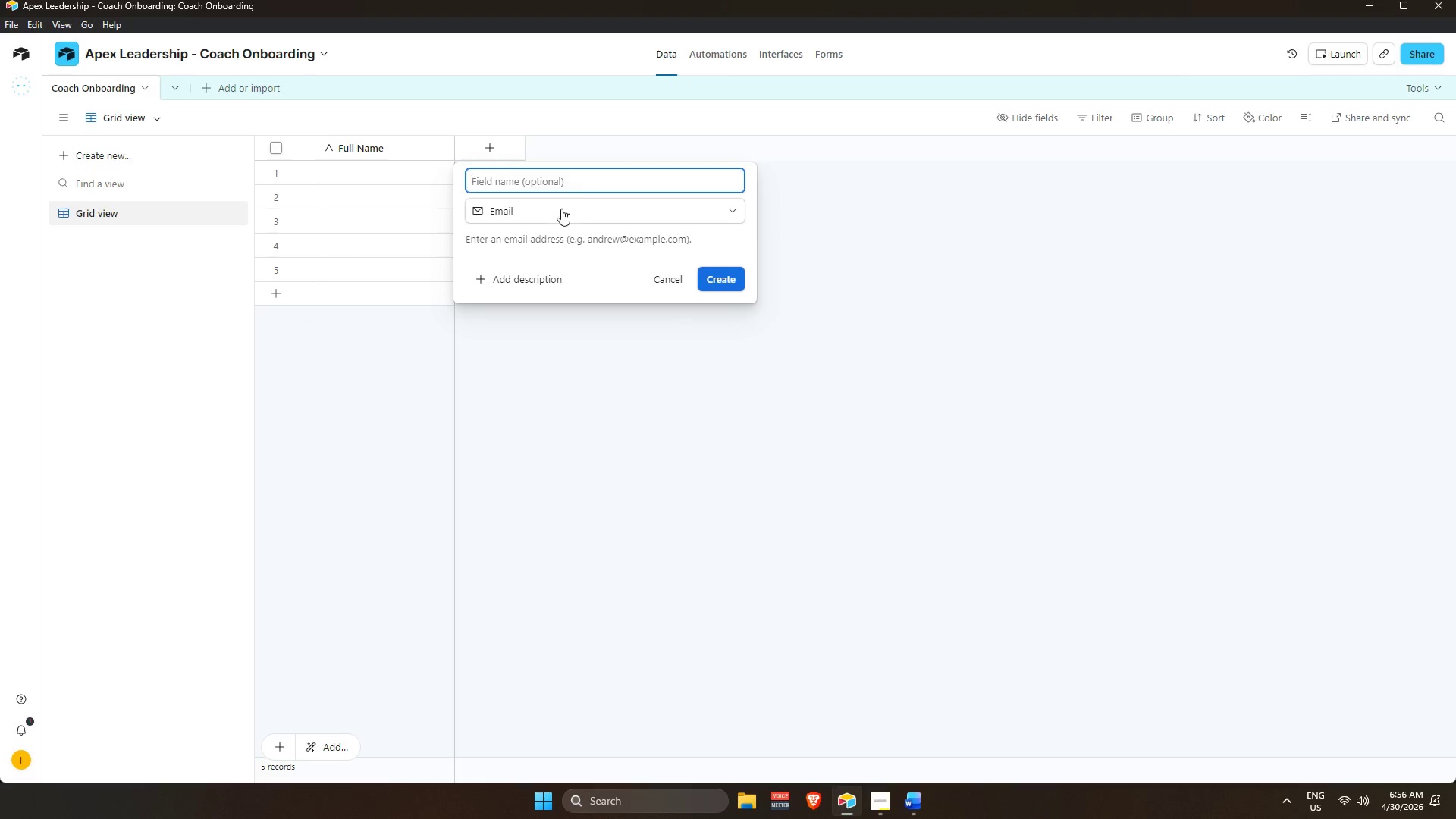 
left_click([561, 171])
 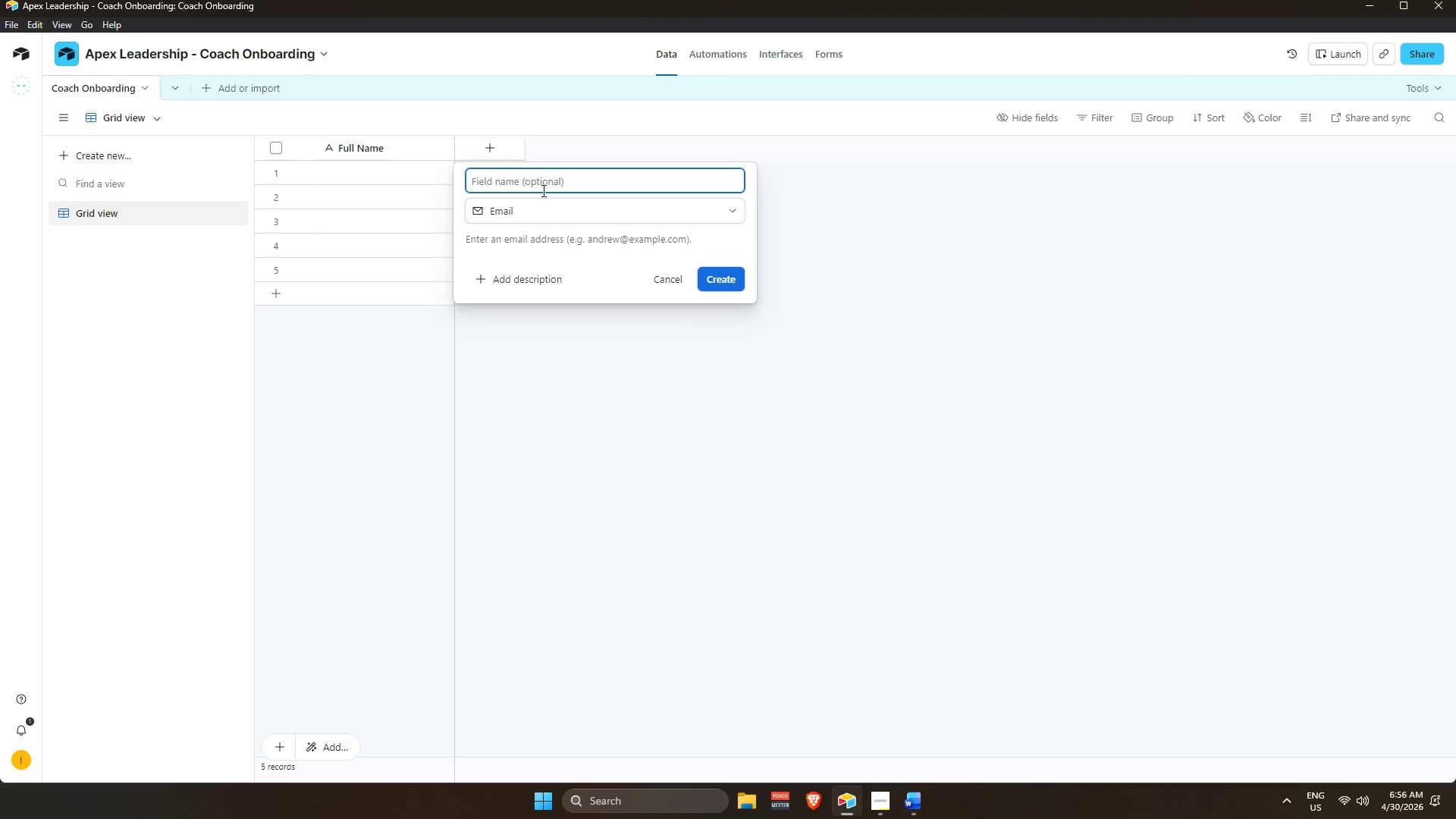 
type(W)
key(Backspace)
type(Email Address)
 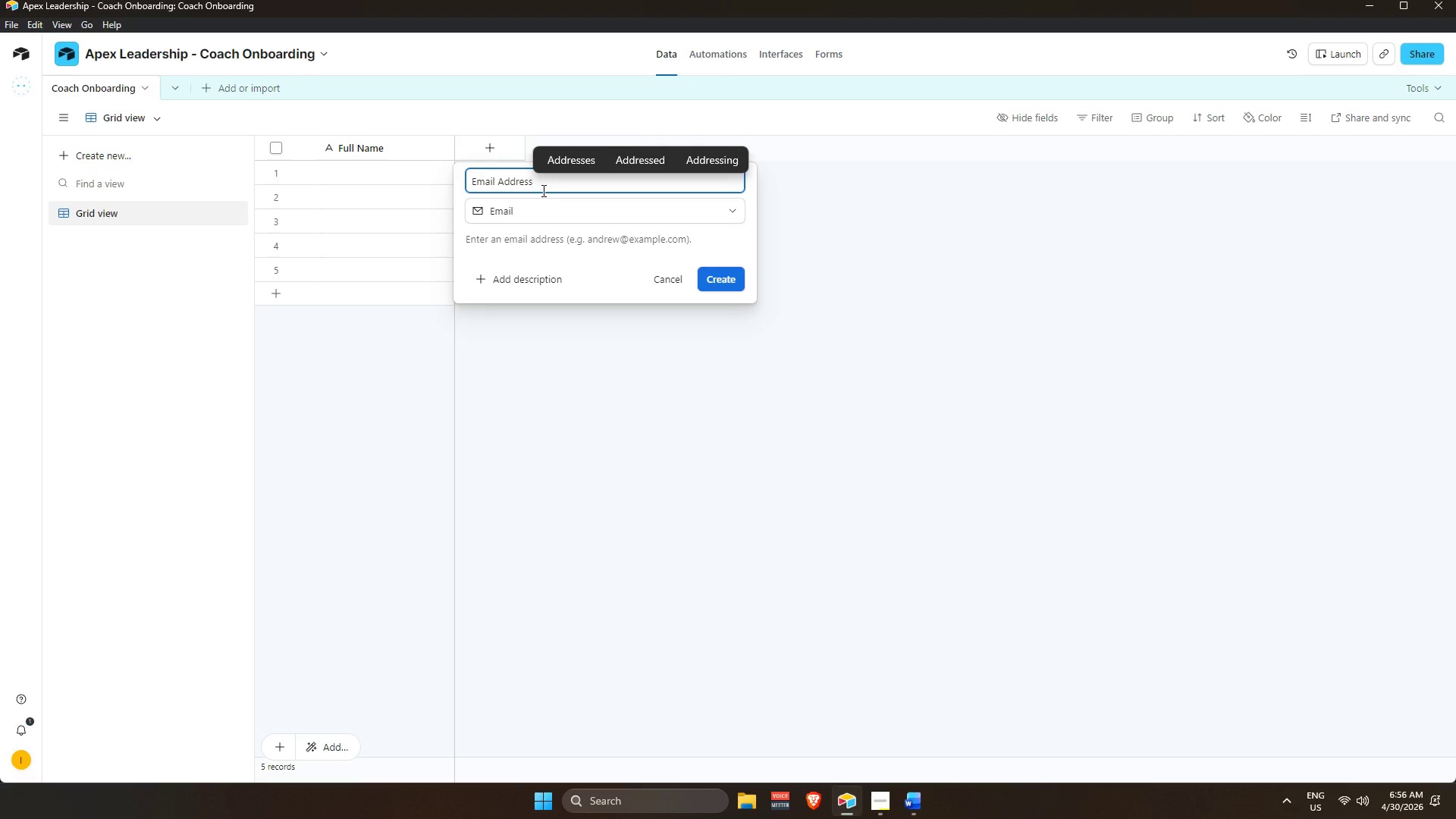 
key(Enter)
 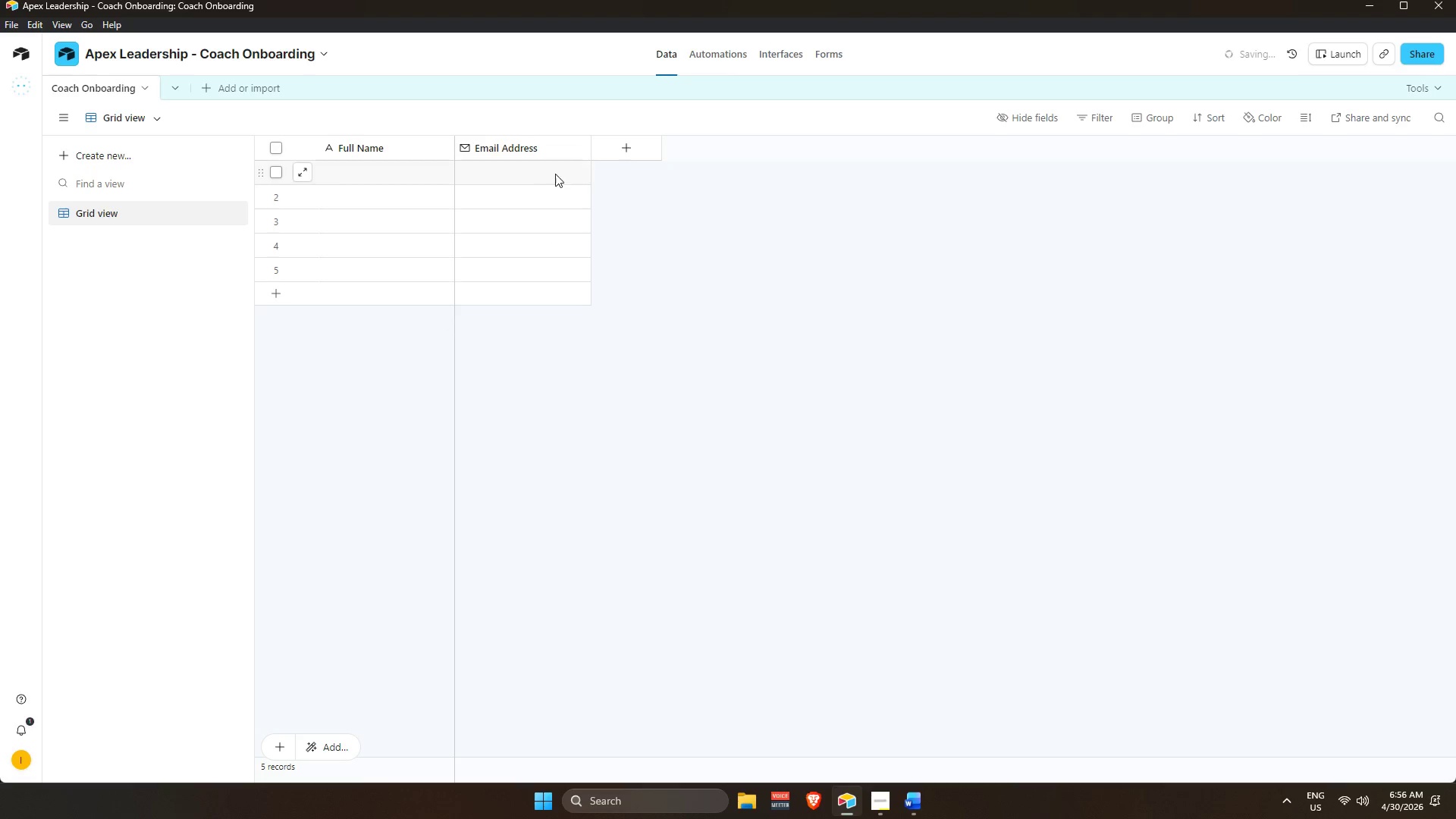 
mouse_move([642, 152])
 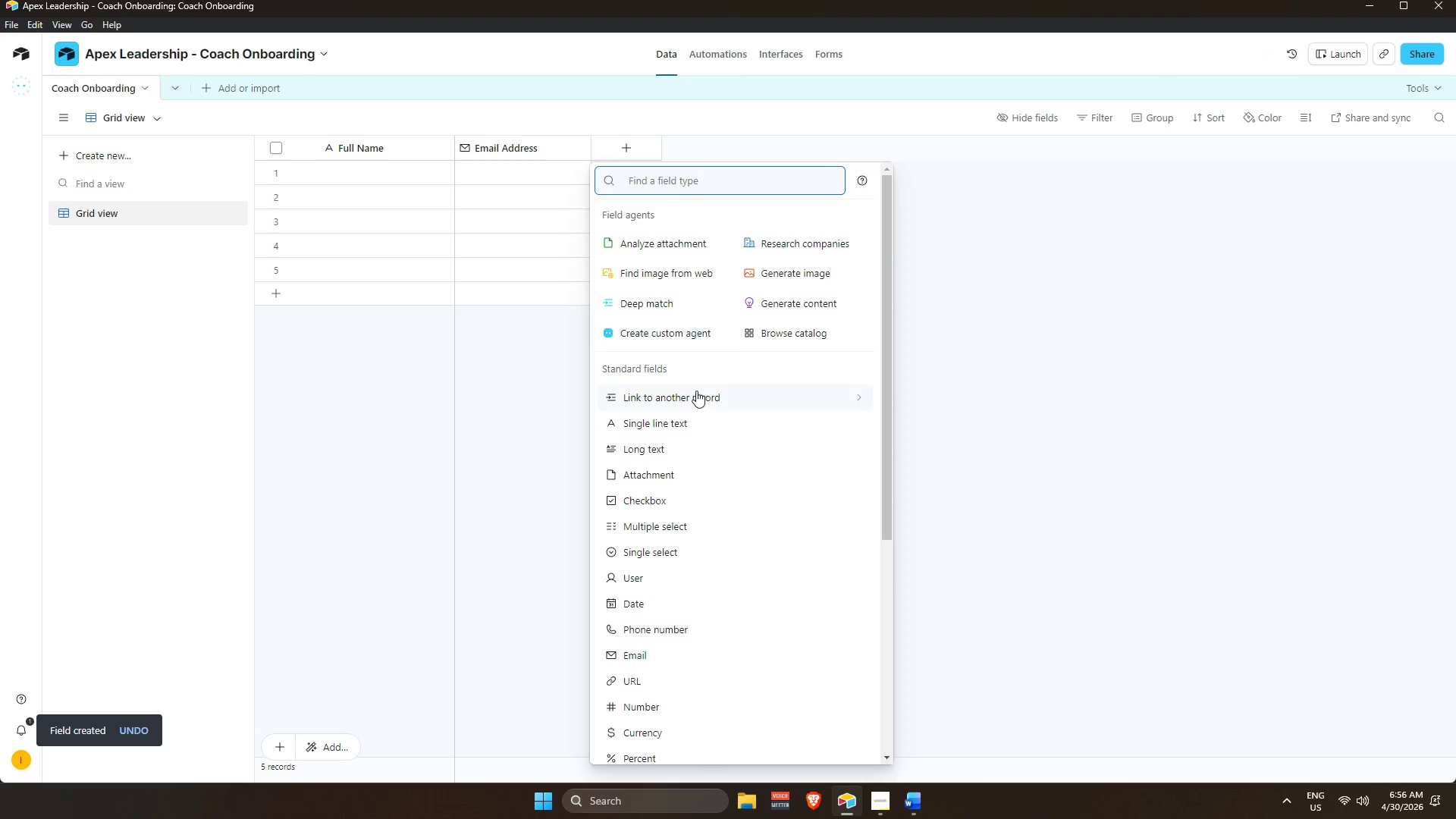 
wait(5.5)
 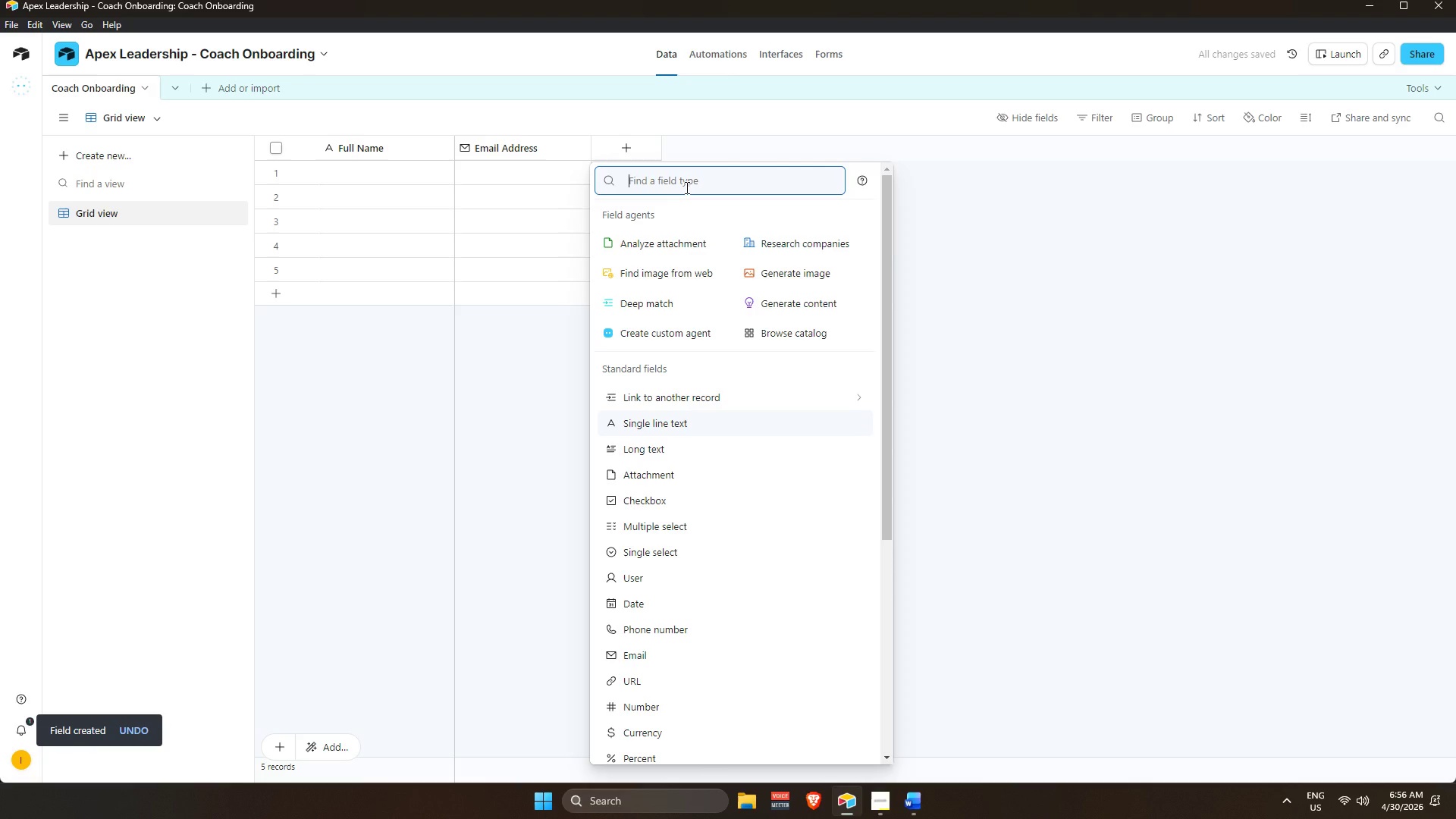 
key(Shift+ShiftLeft)
 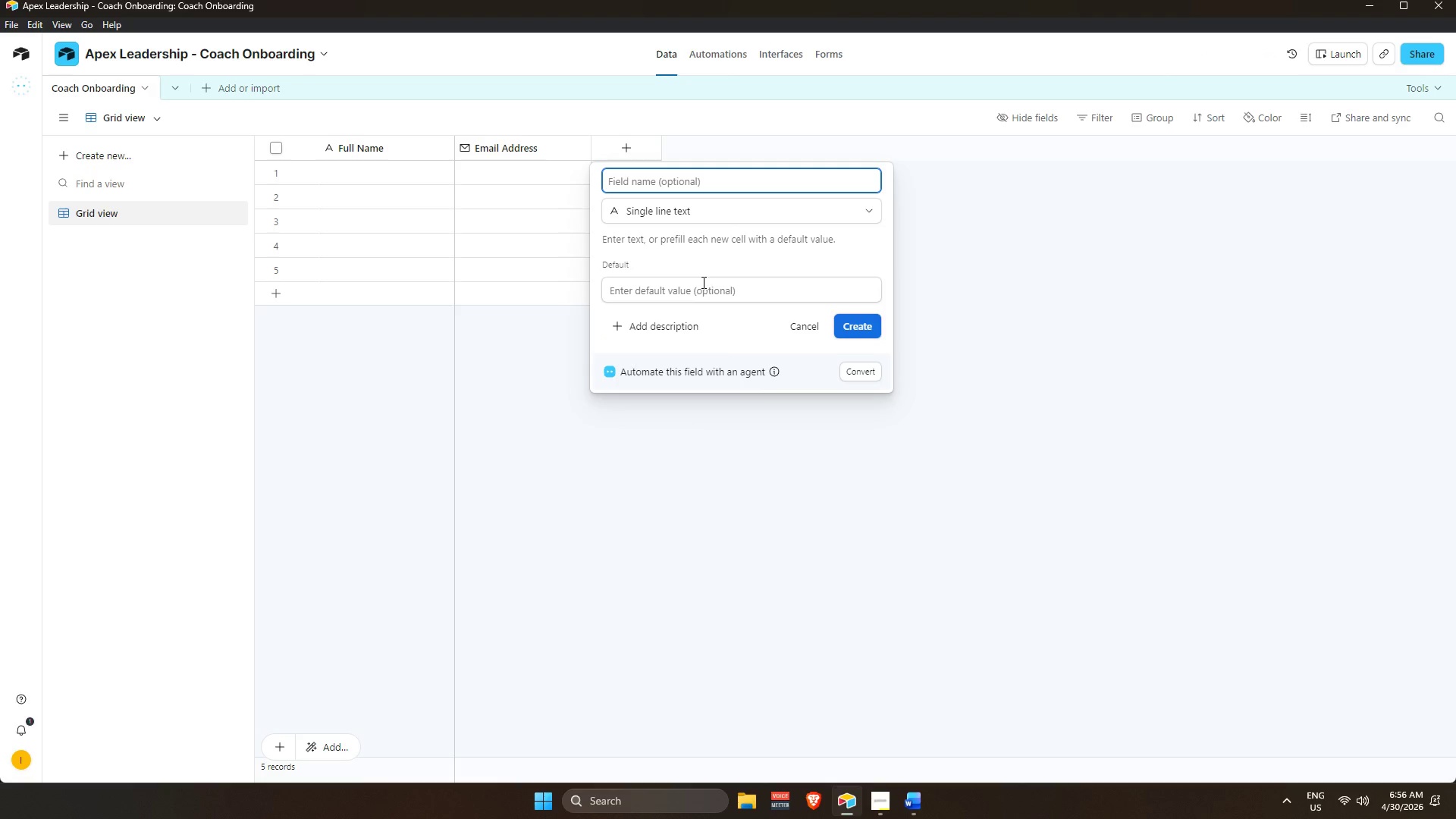 
key(Shift+ShiftRight)
 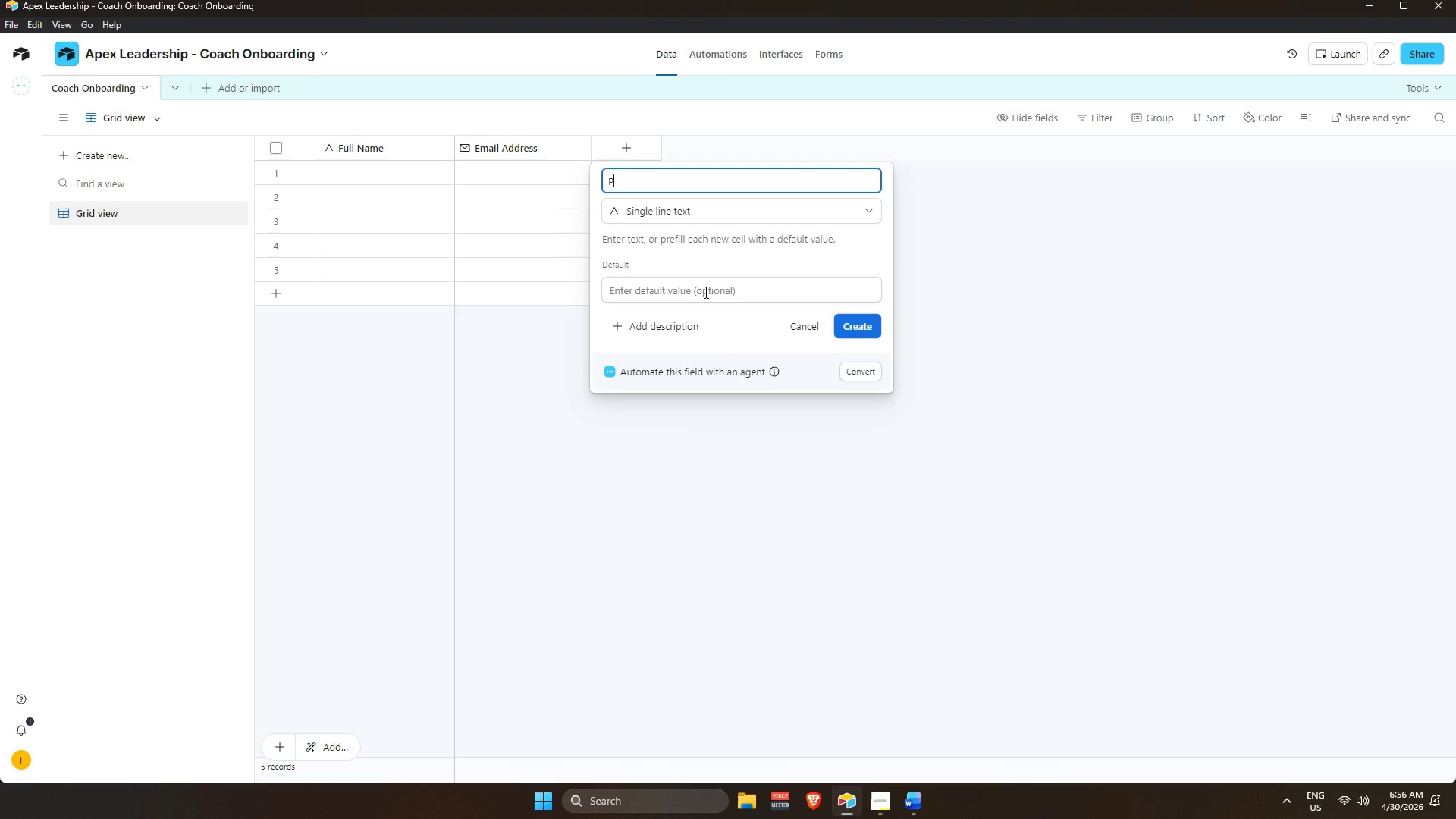 
key(Shift+P)
 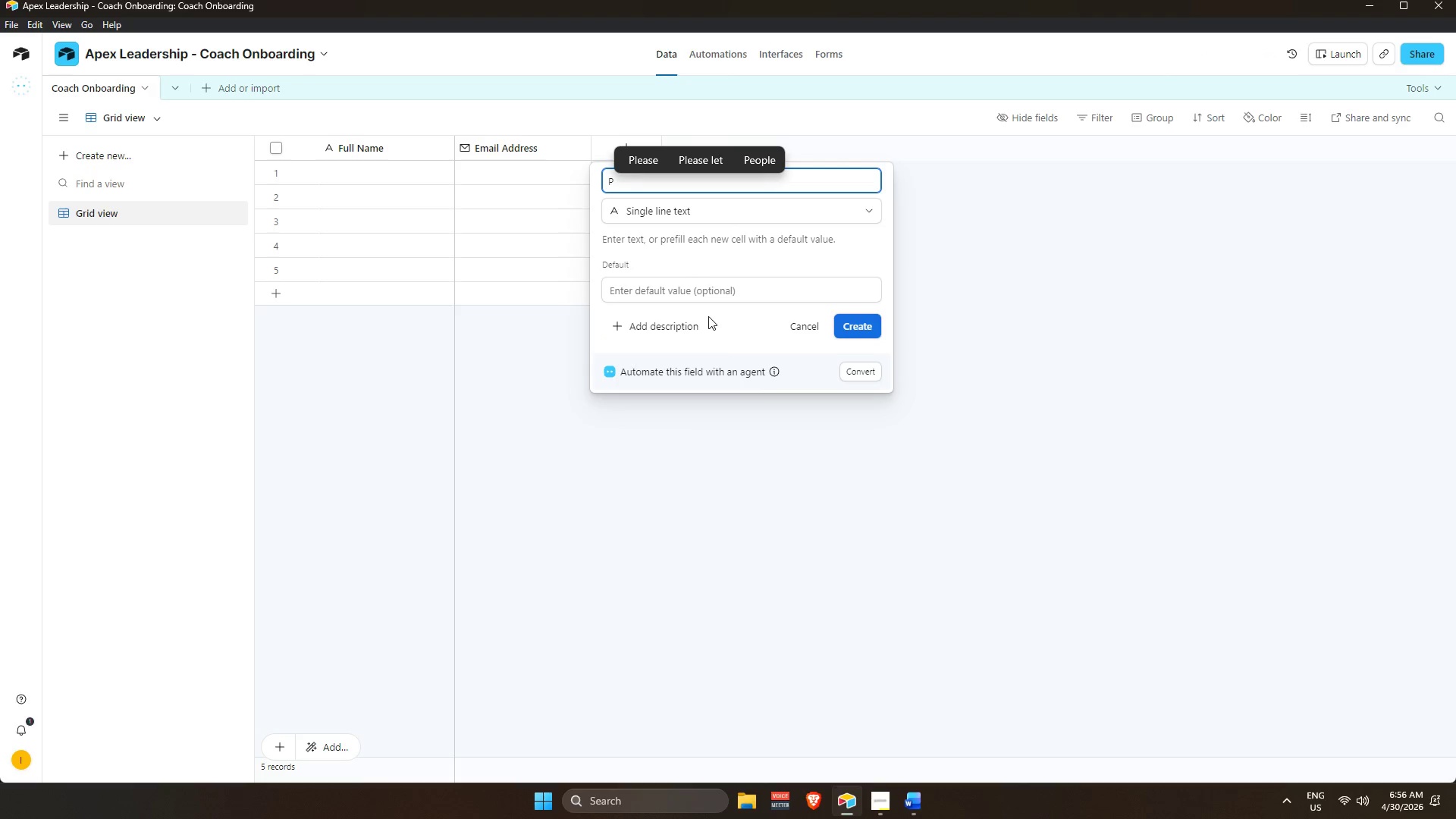 
type(rimary Sp)
 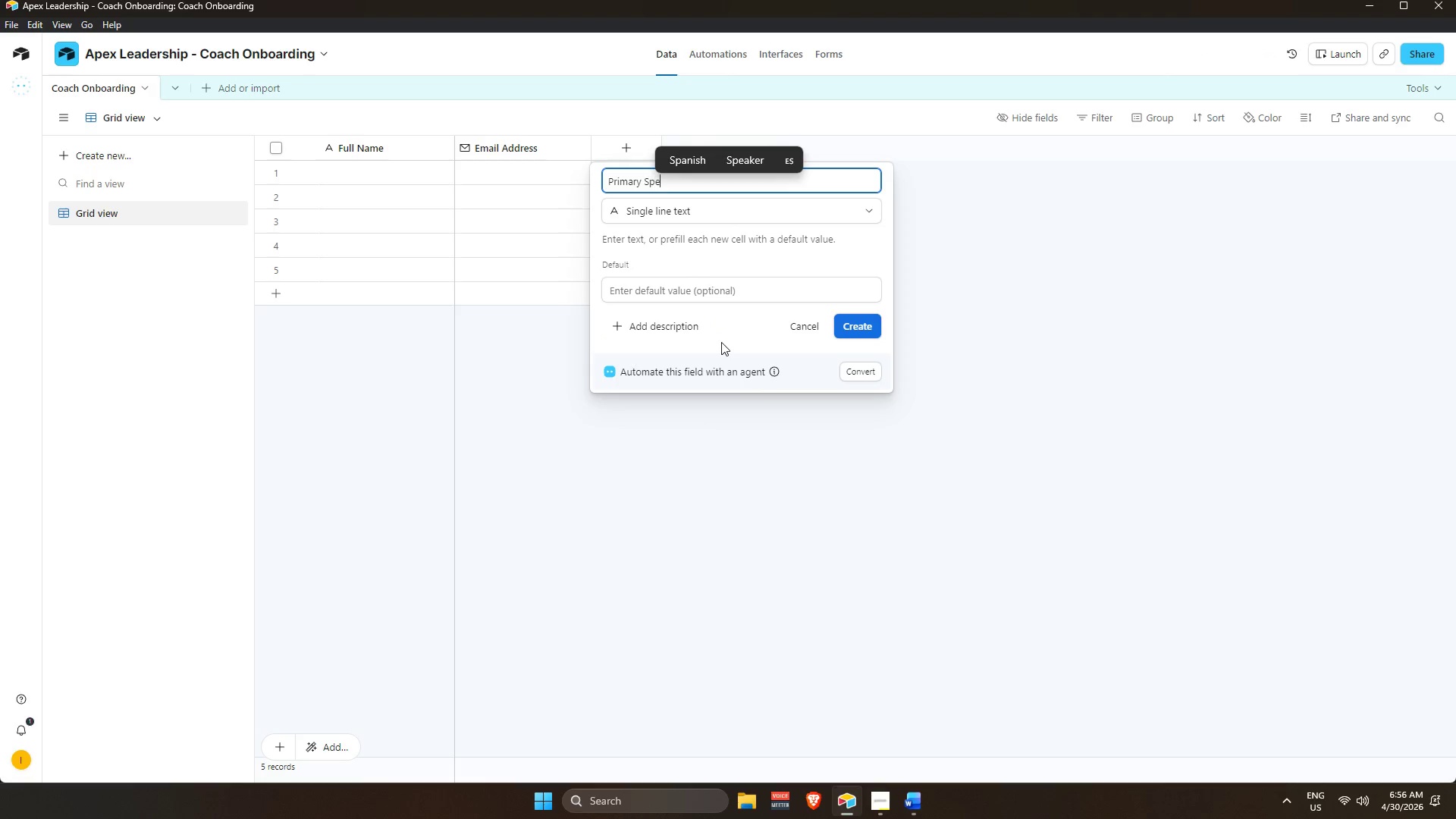 
 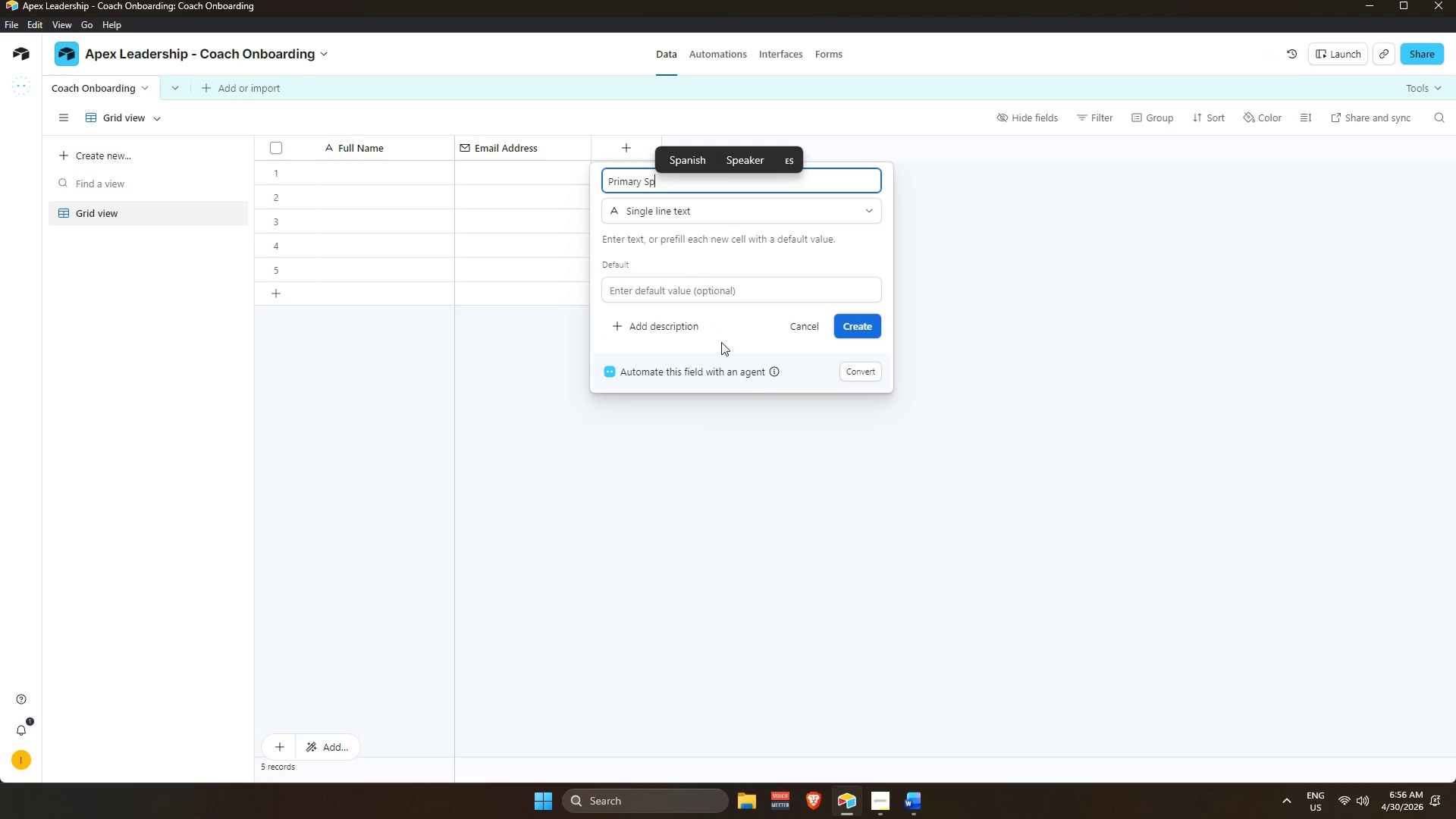 
type(ecialty)
 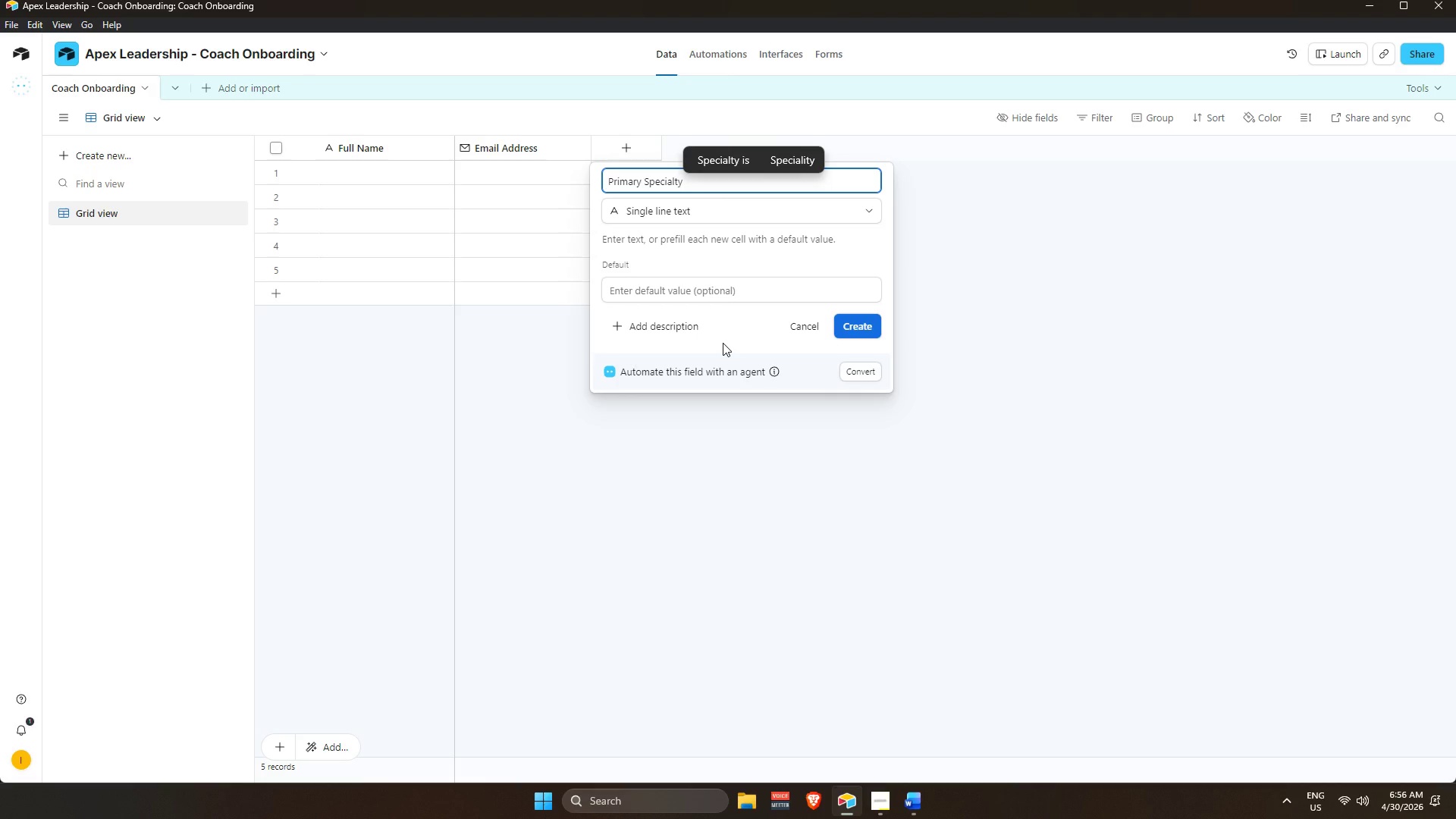 
key(Enter)
 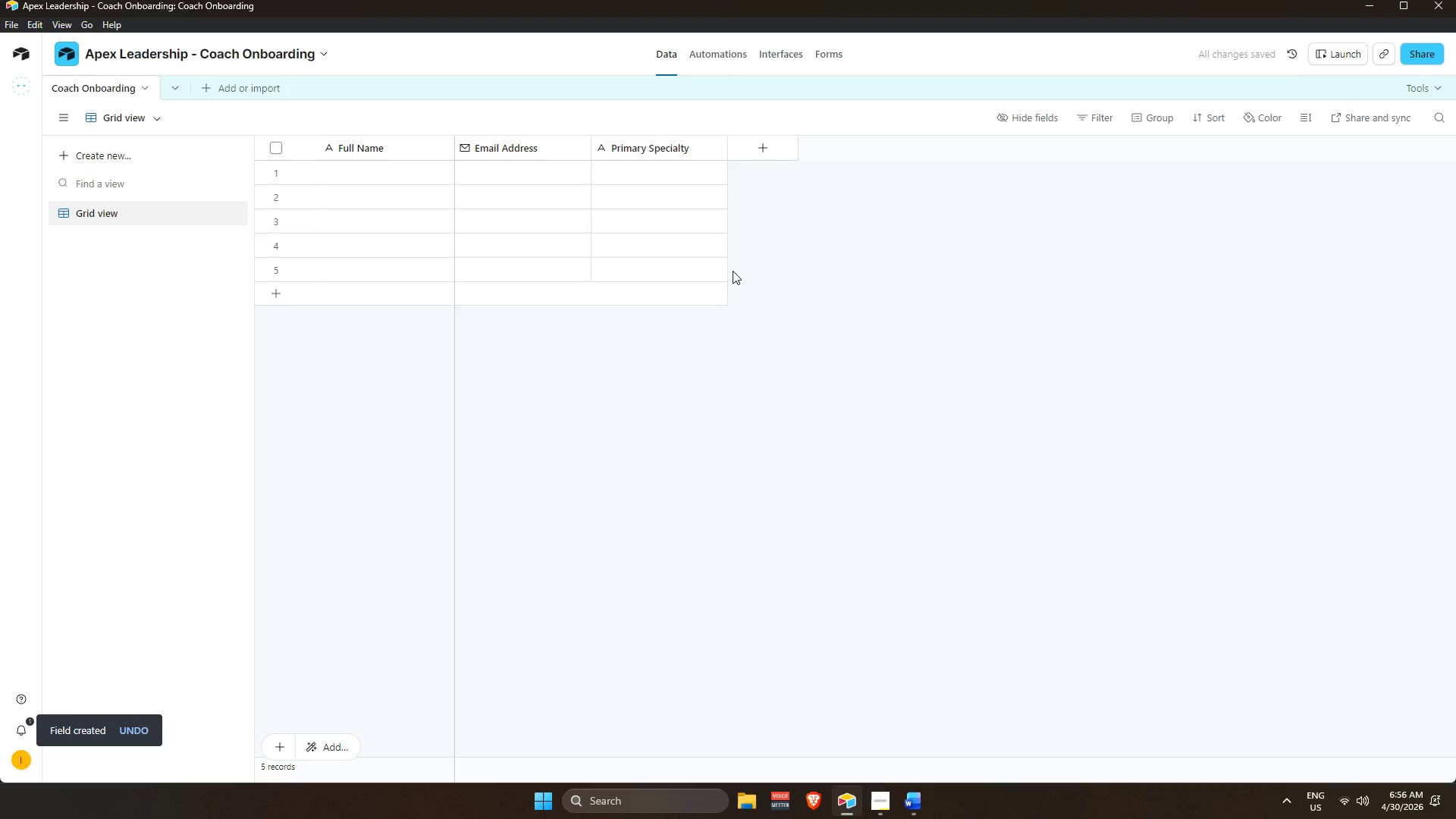 
left_click([754, 149])
 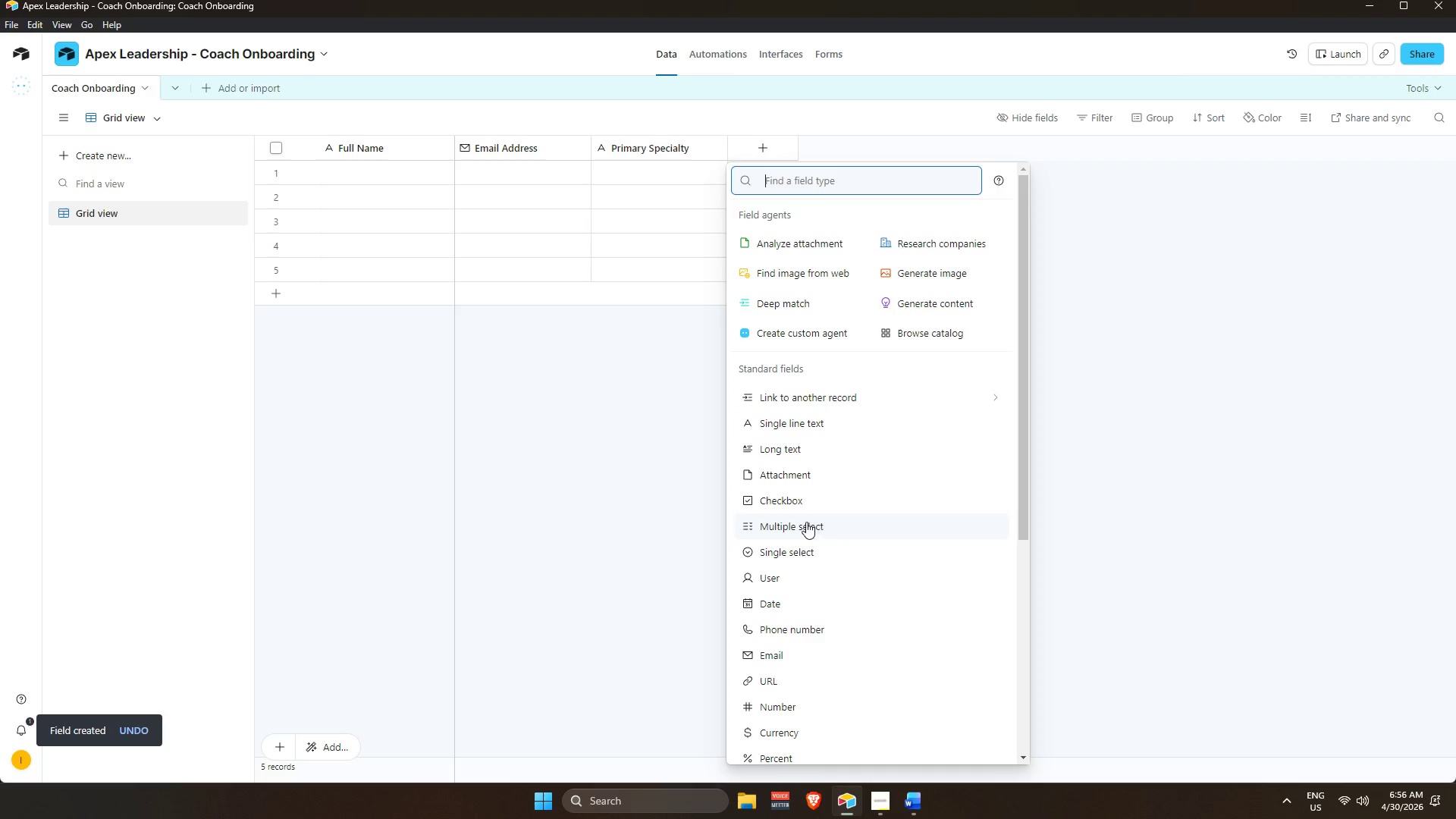 
wait(7.44)
 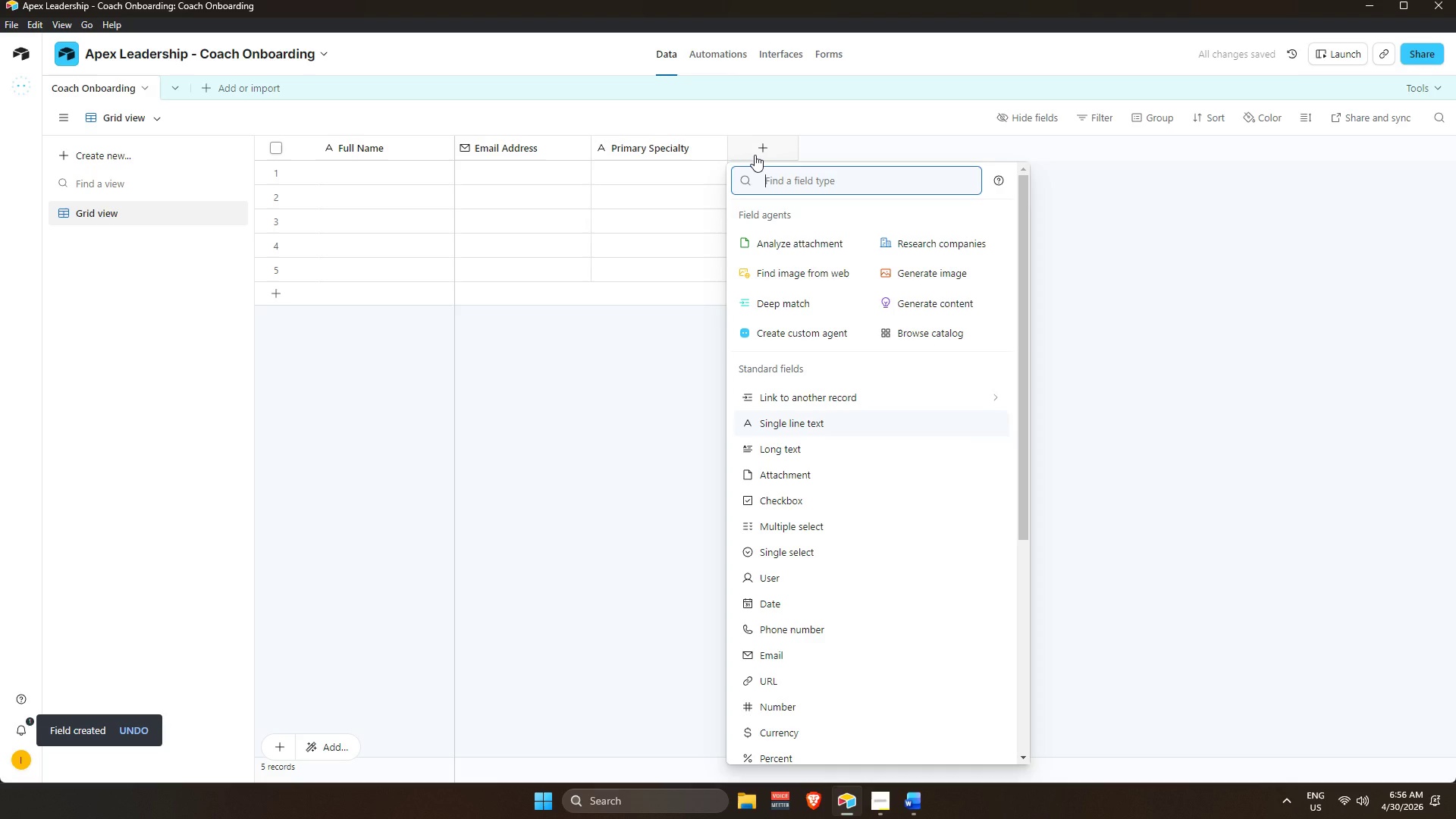 
left_click([792, 548])
 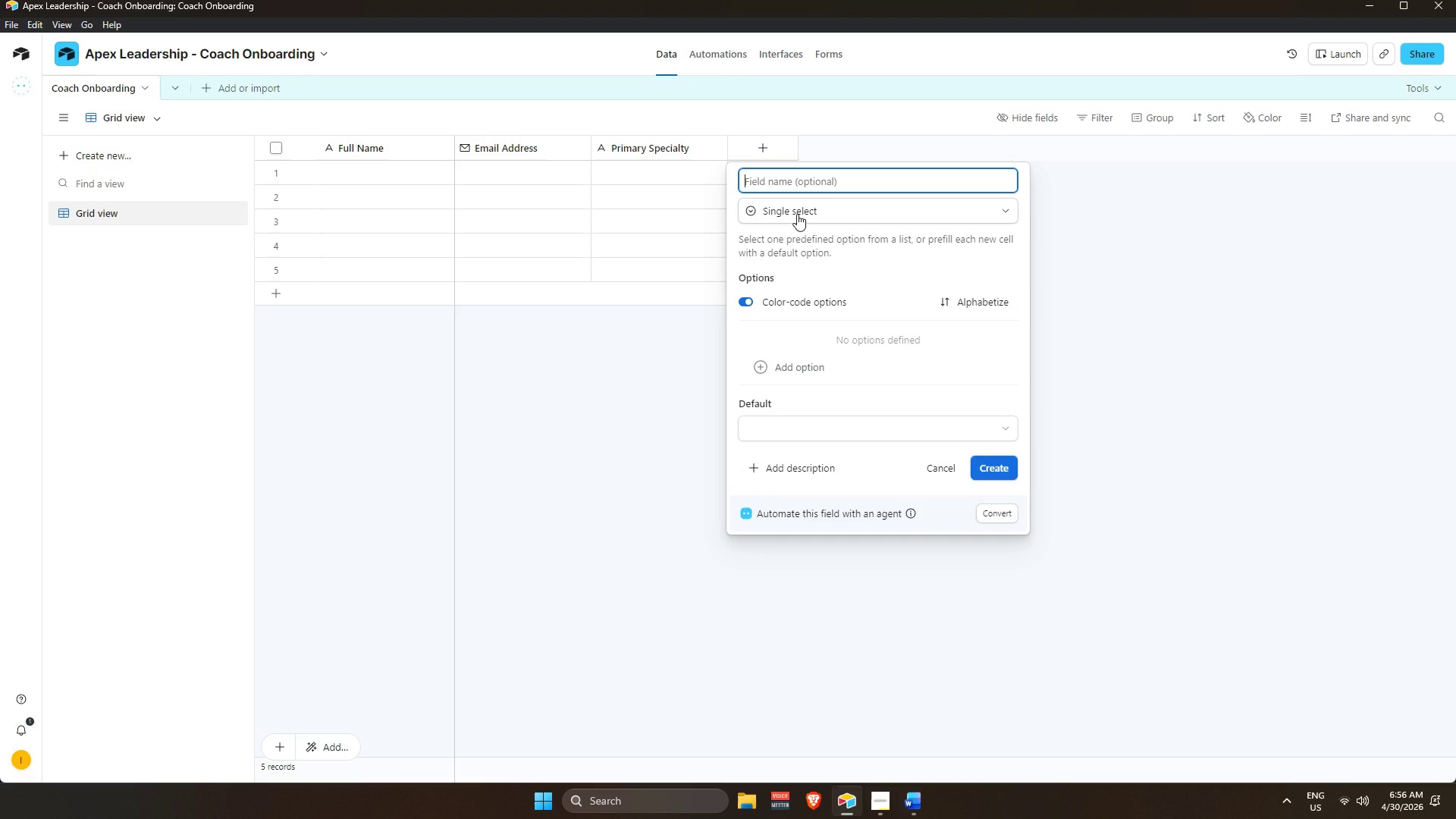 
wait(5.05)
 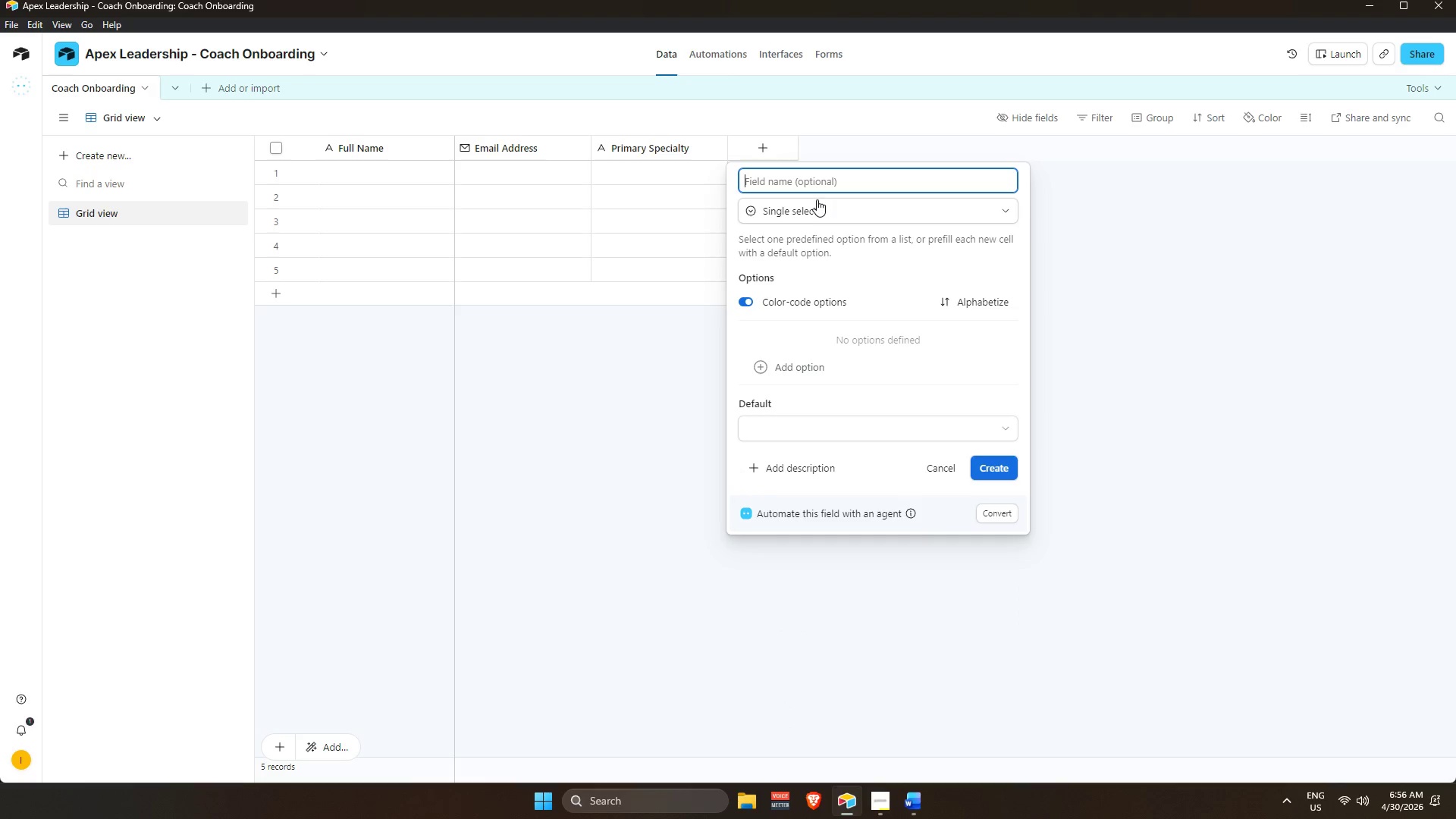 
type(Role Type)
 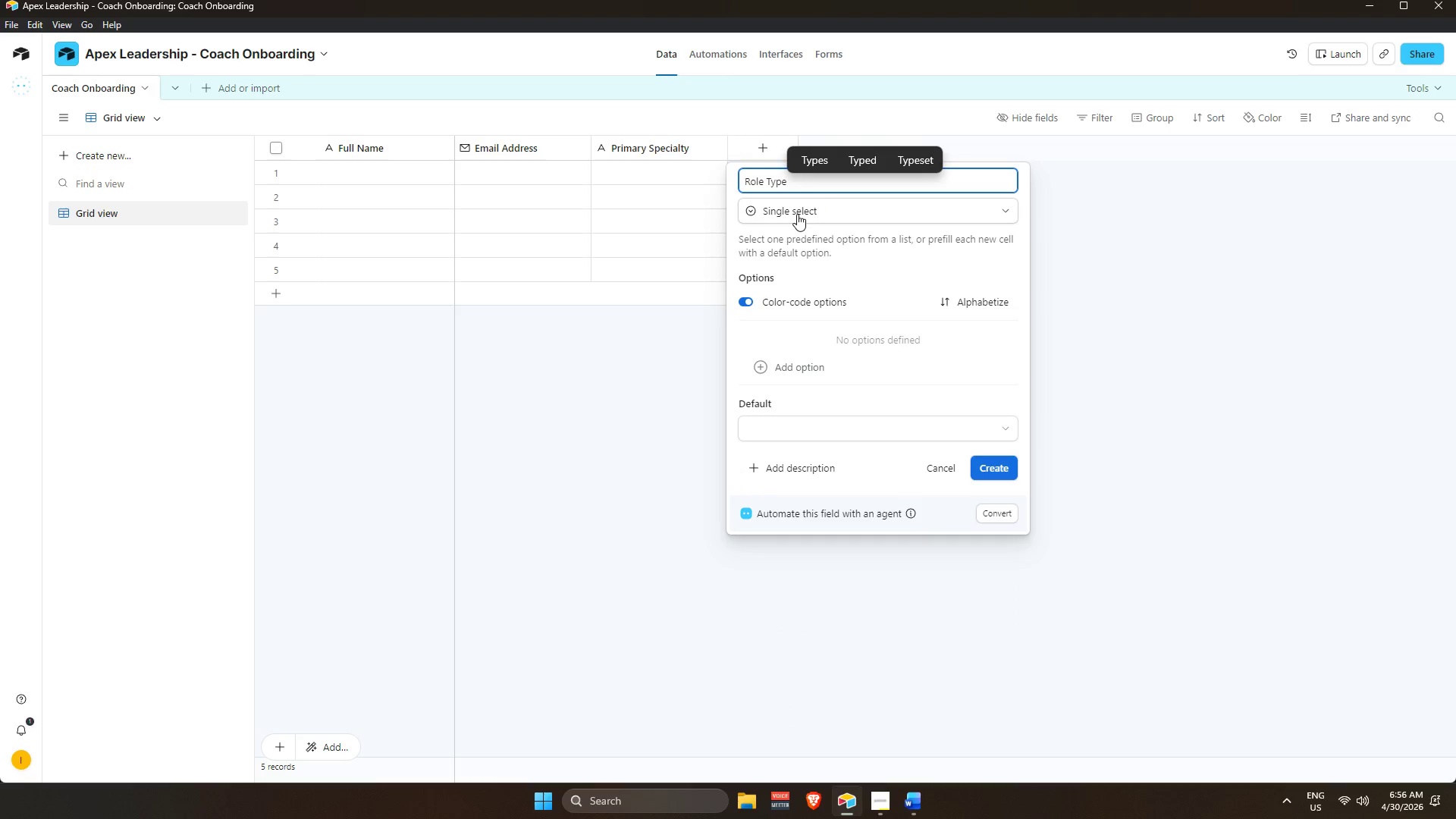 
left_click([814, 366])
 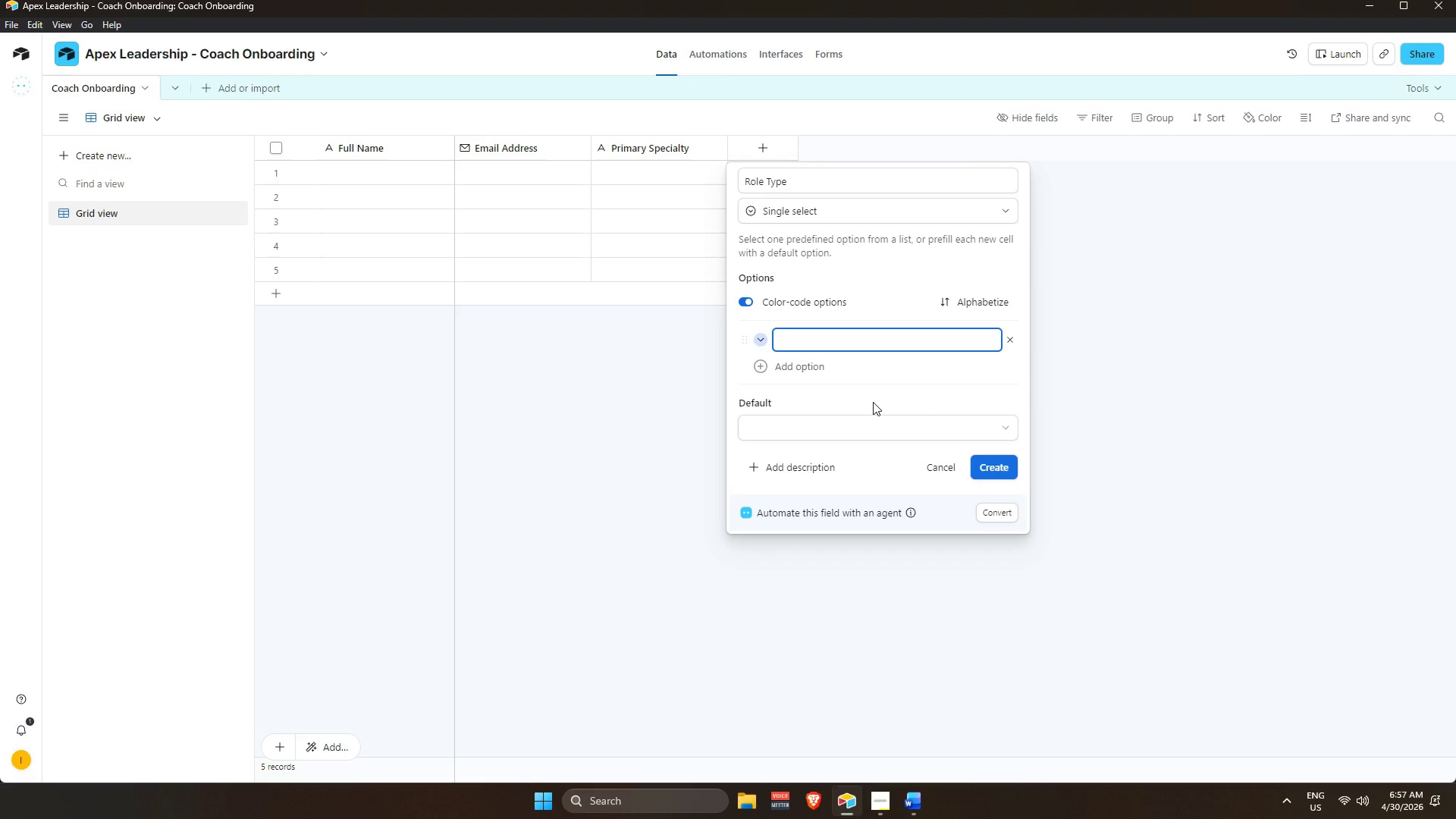 
wait(9.73)
 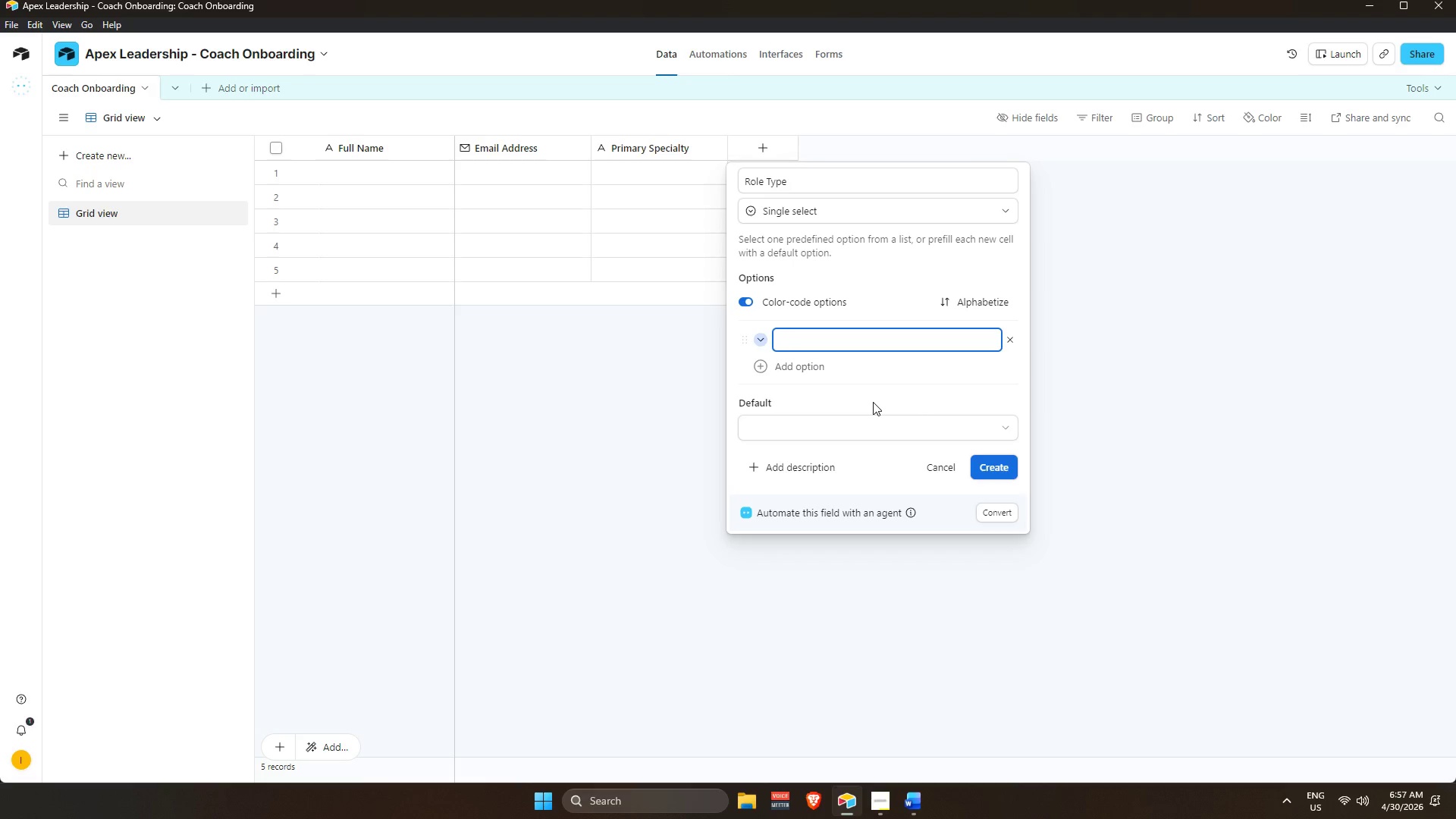 
left_click([998, 463])
 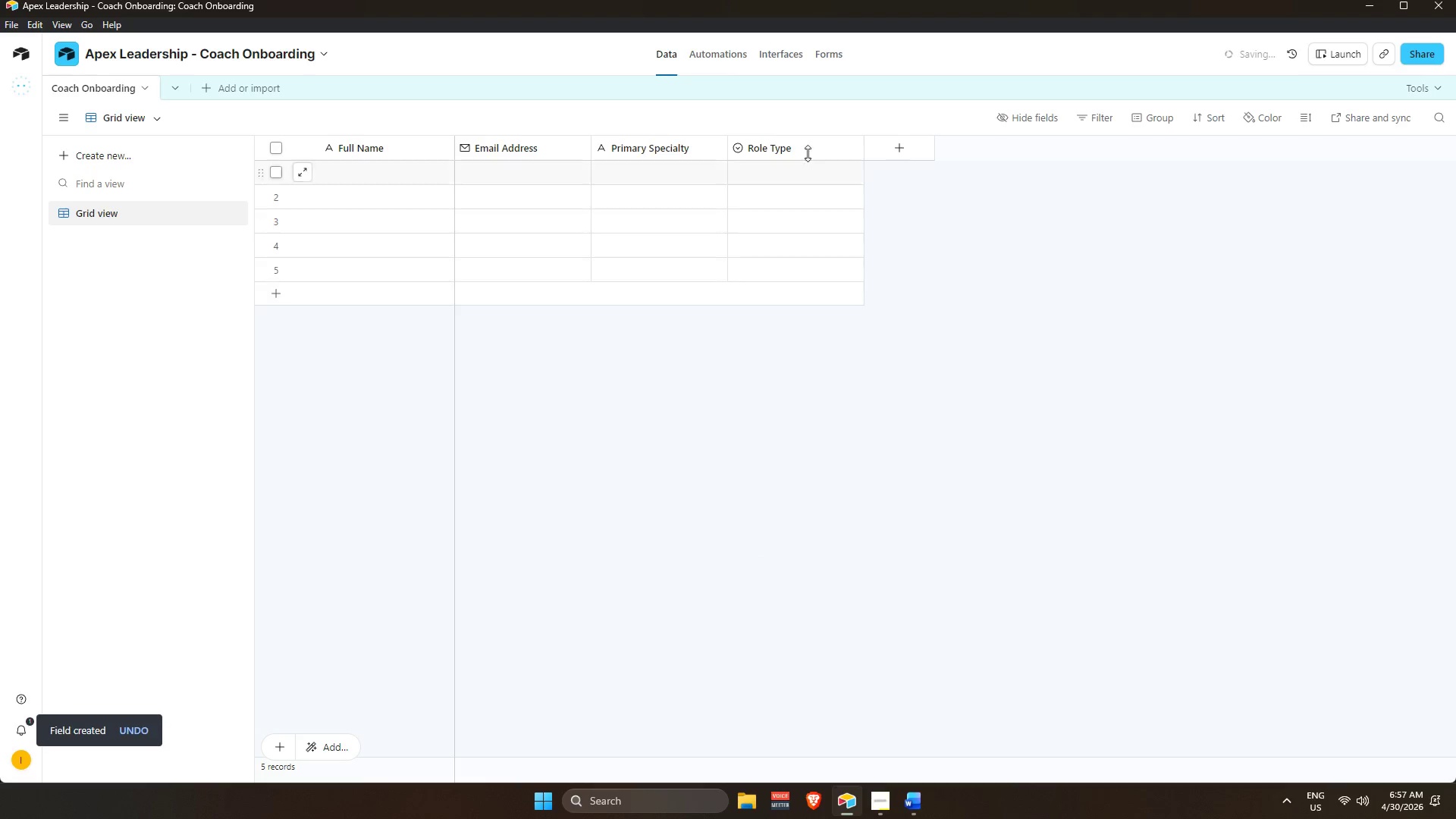 
double_click([809, 149])
 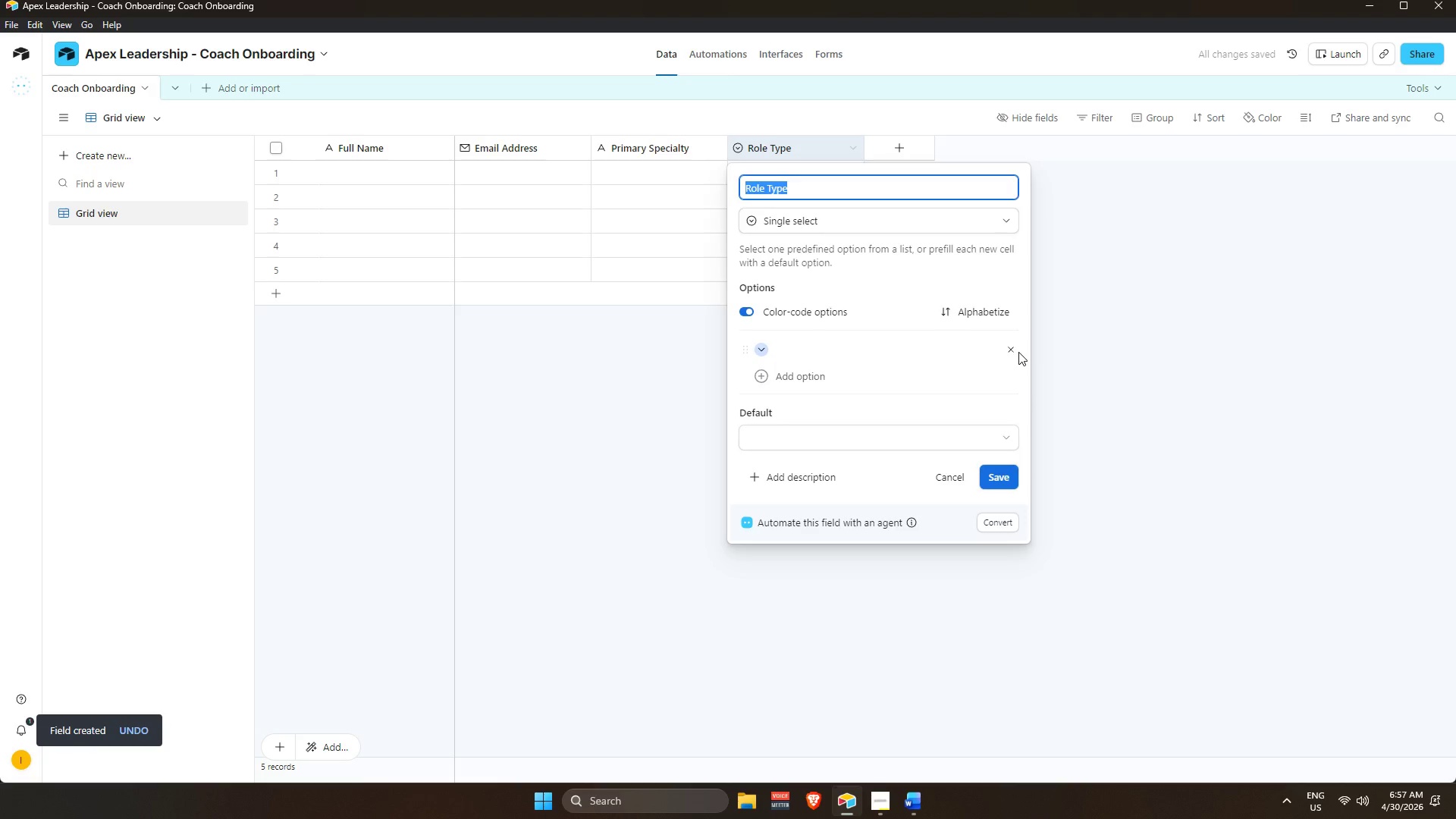 
double_click([1011, 350])
 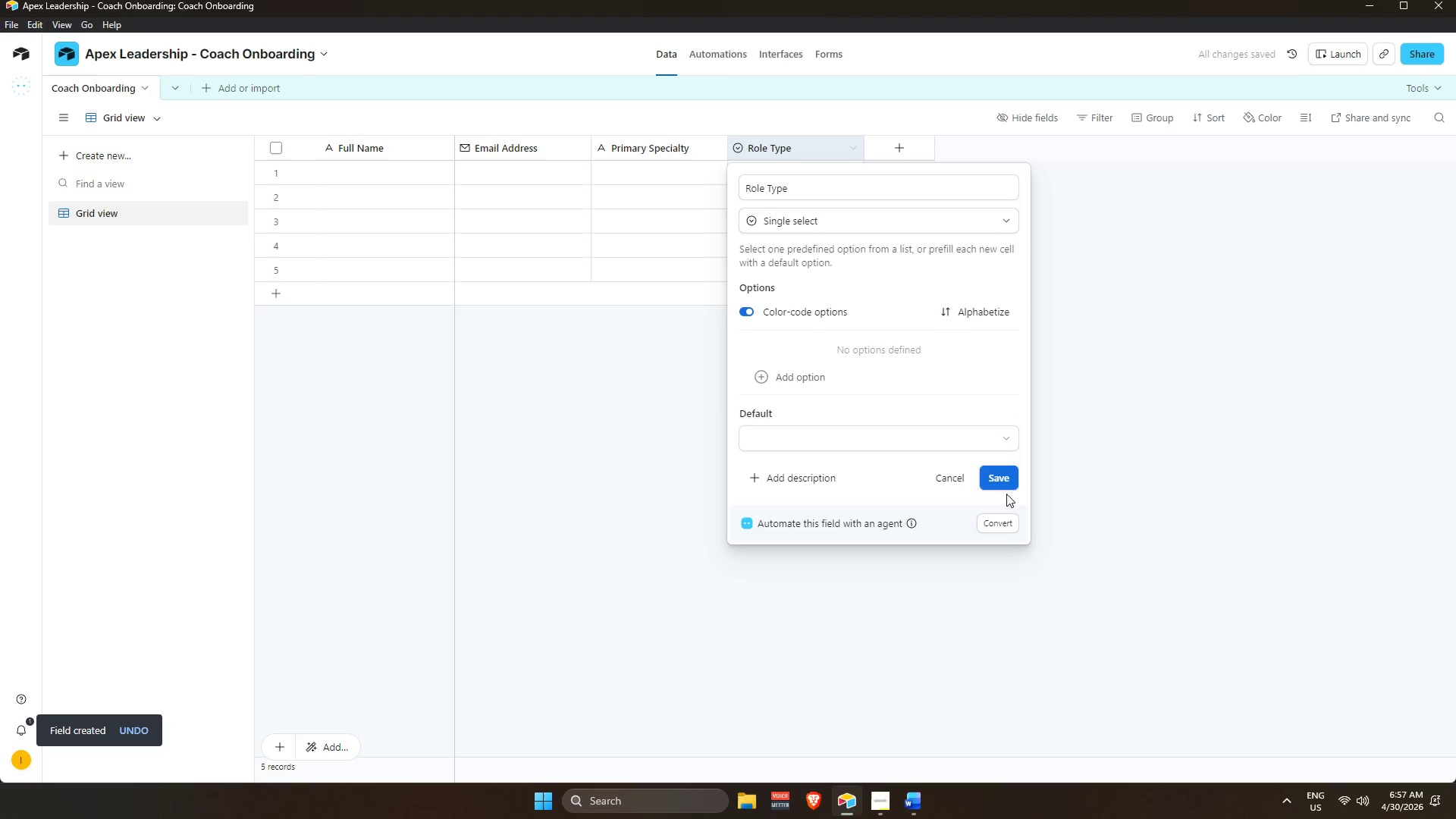 
left_click([1003, 481])
 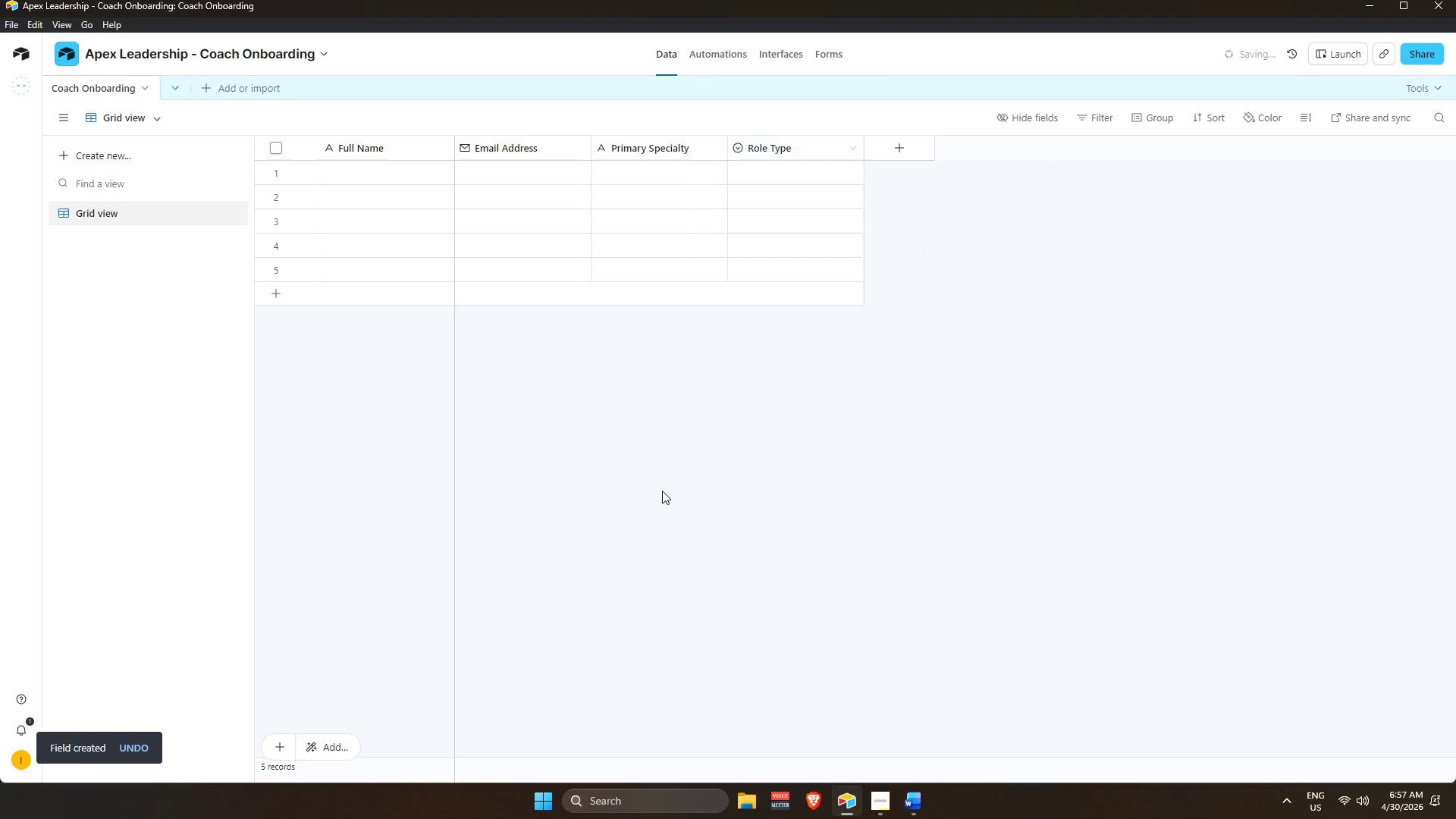 
left_click([656, 484])
 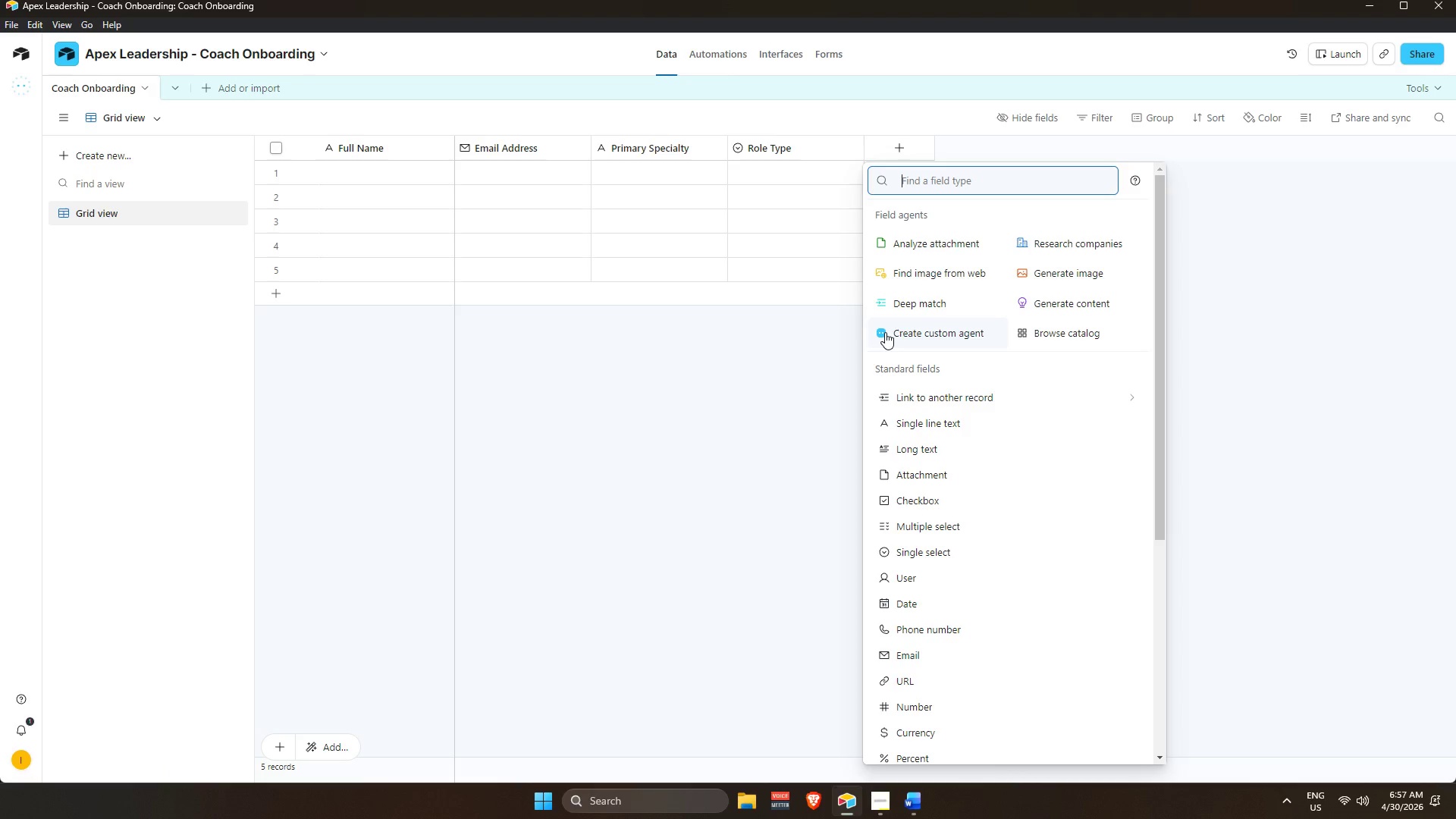 
wait(19.56)
 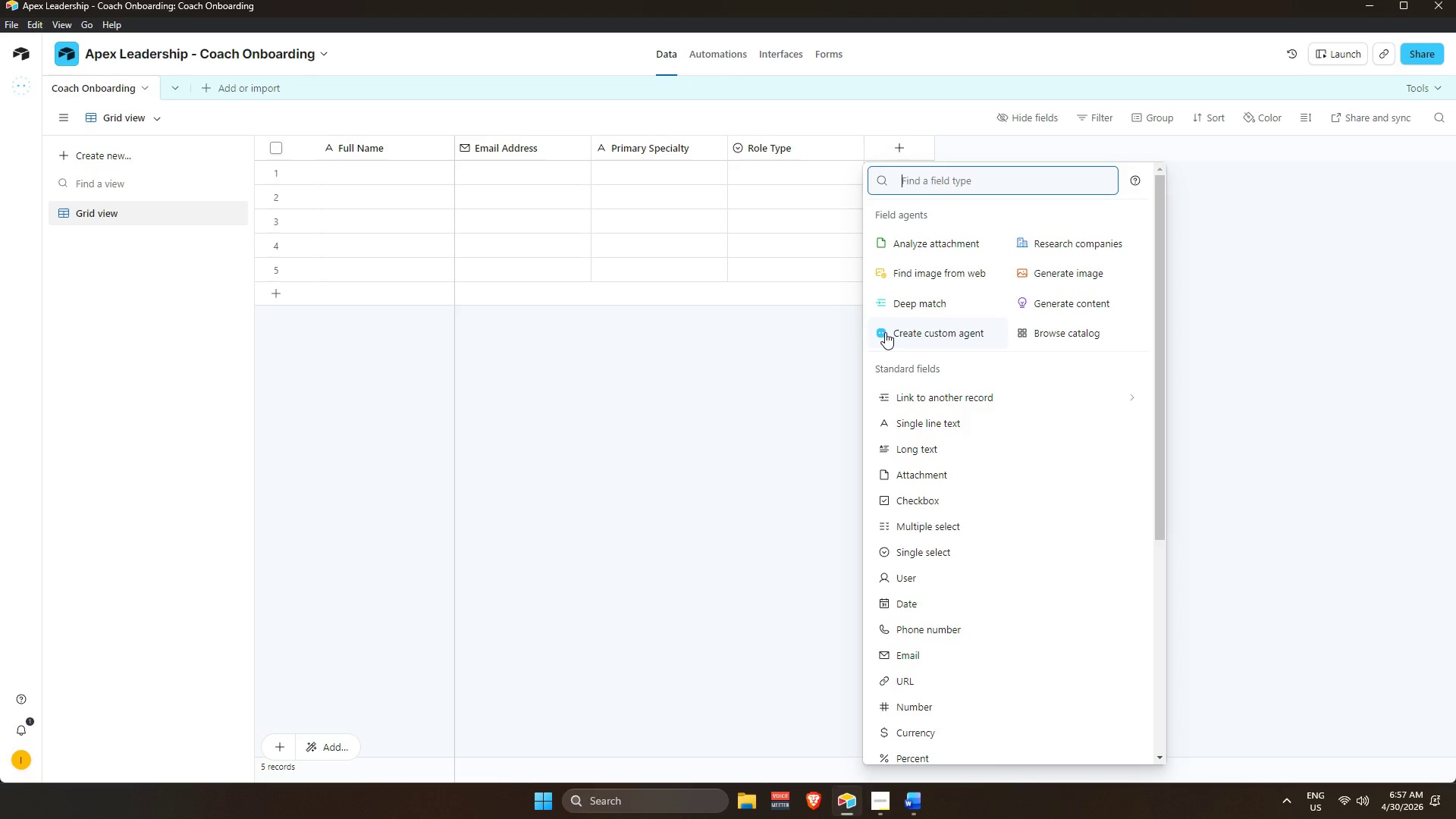 
key(S)
 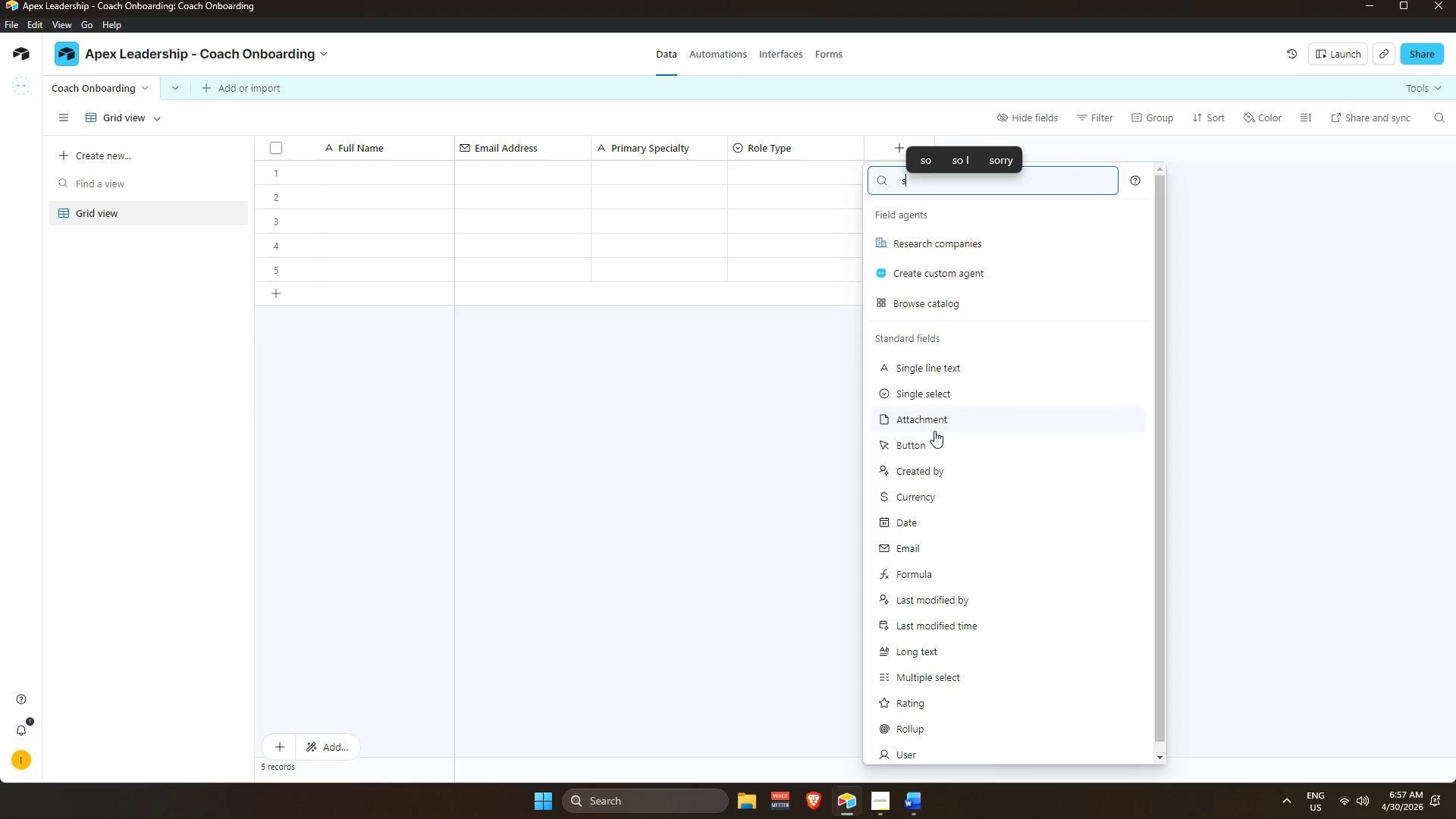 
left_click([940, 389])
 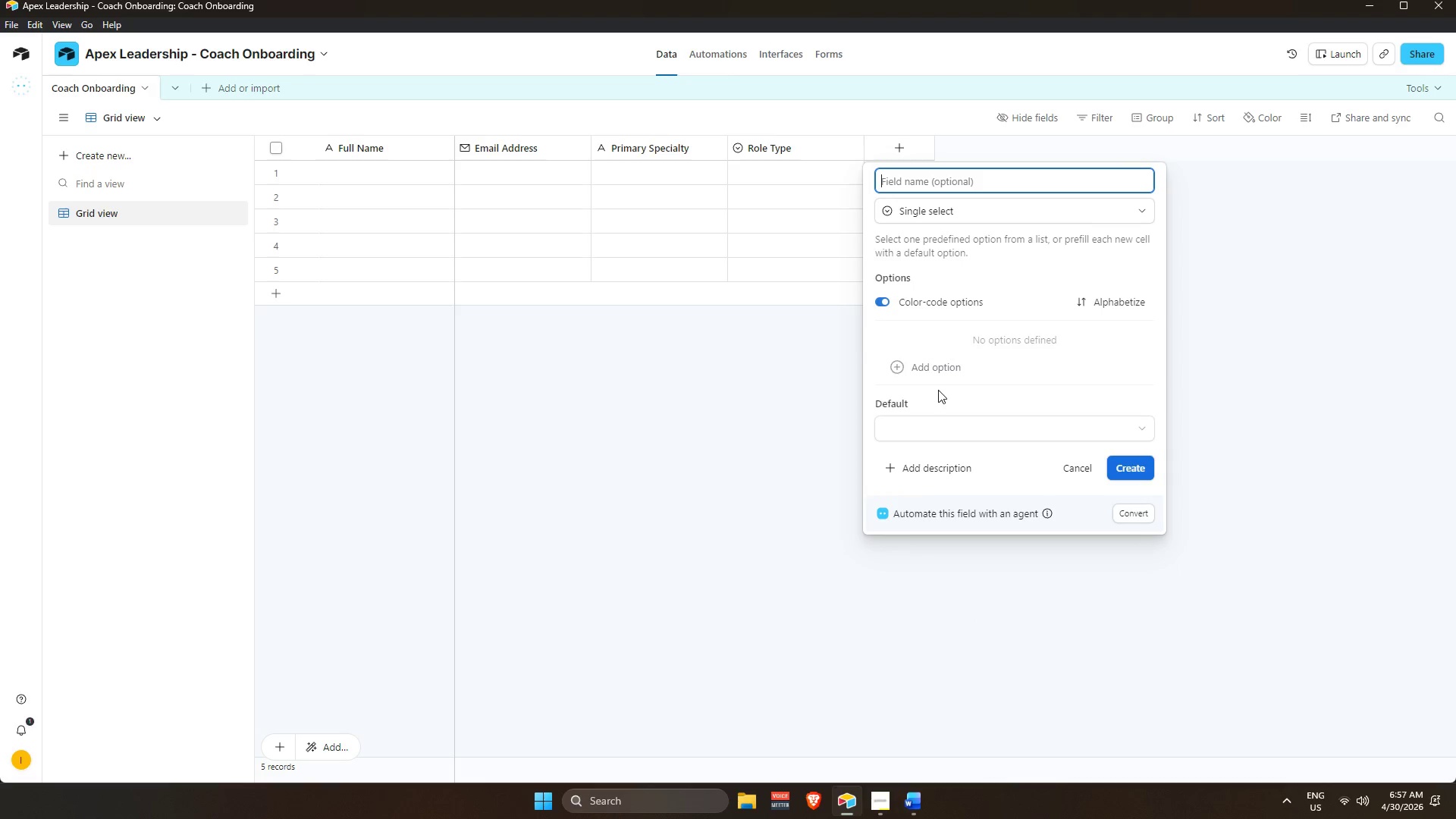 
type(Status)
 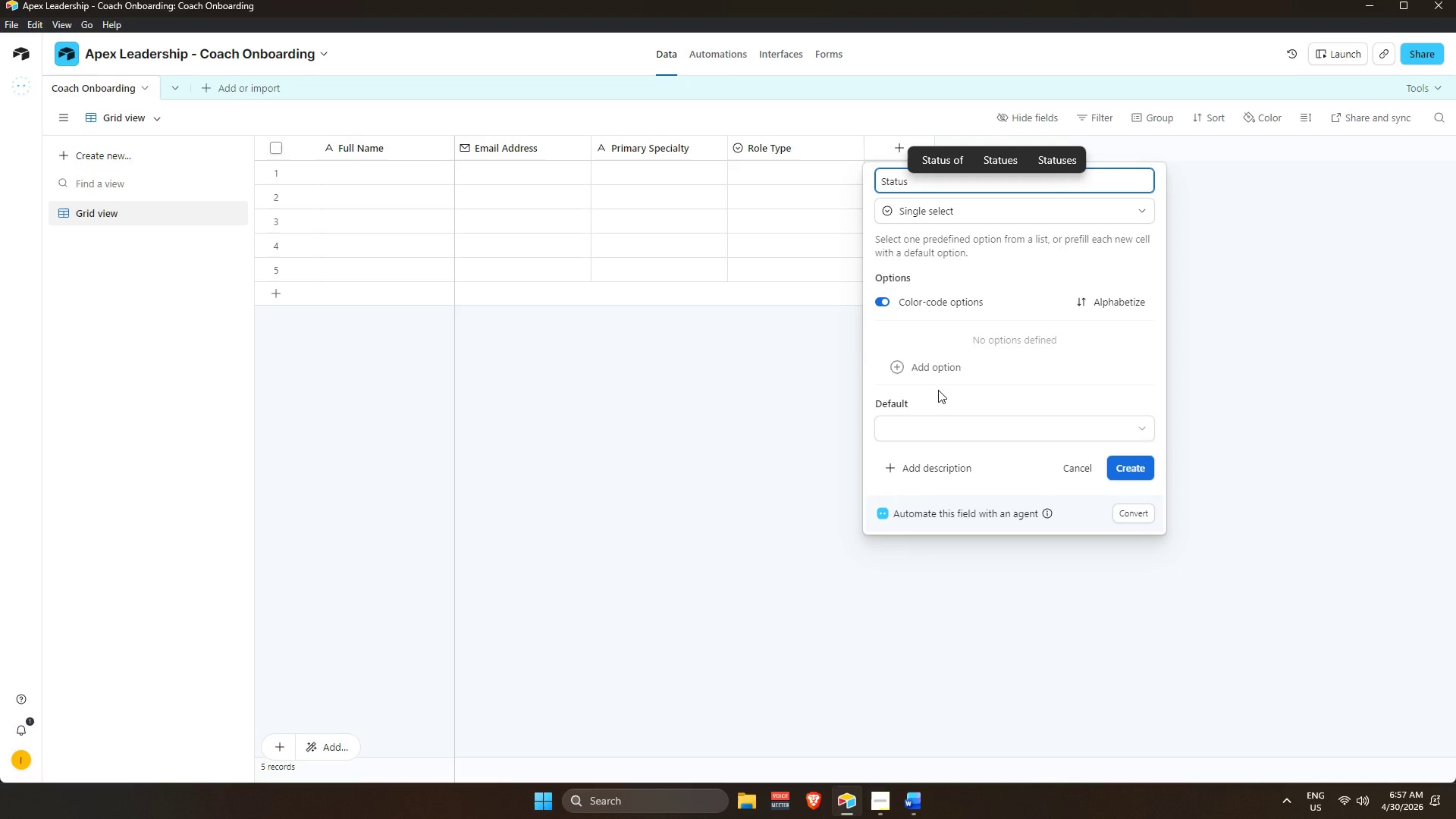 
key(Enter)
 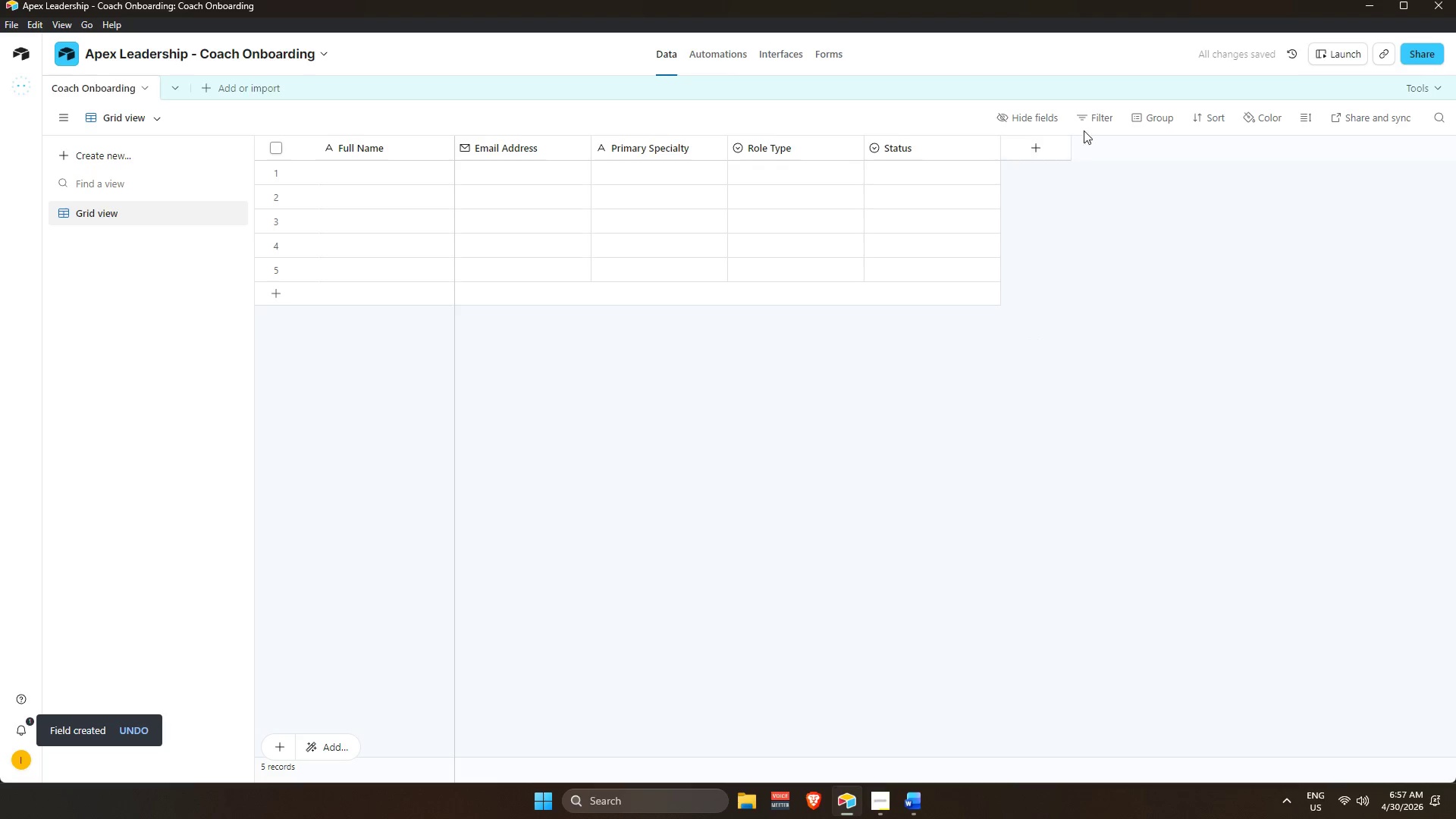 
left_click([1040, 149])
 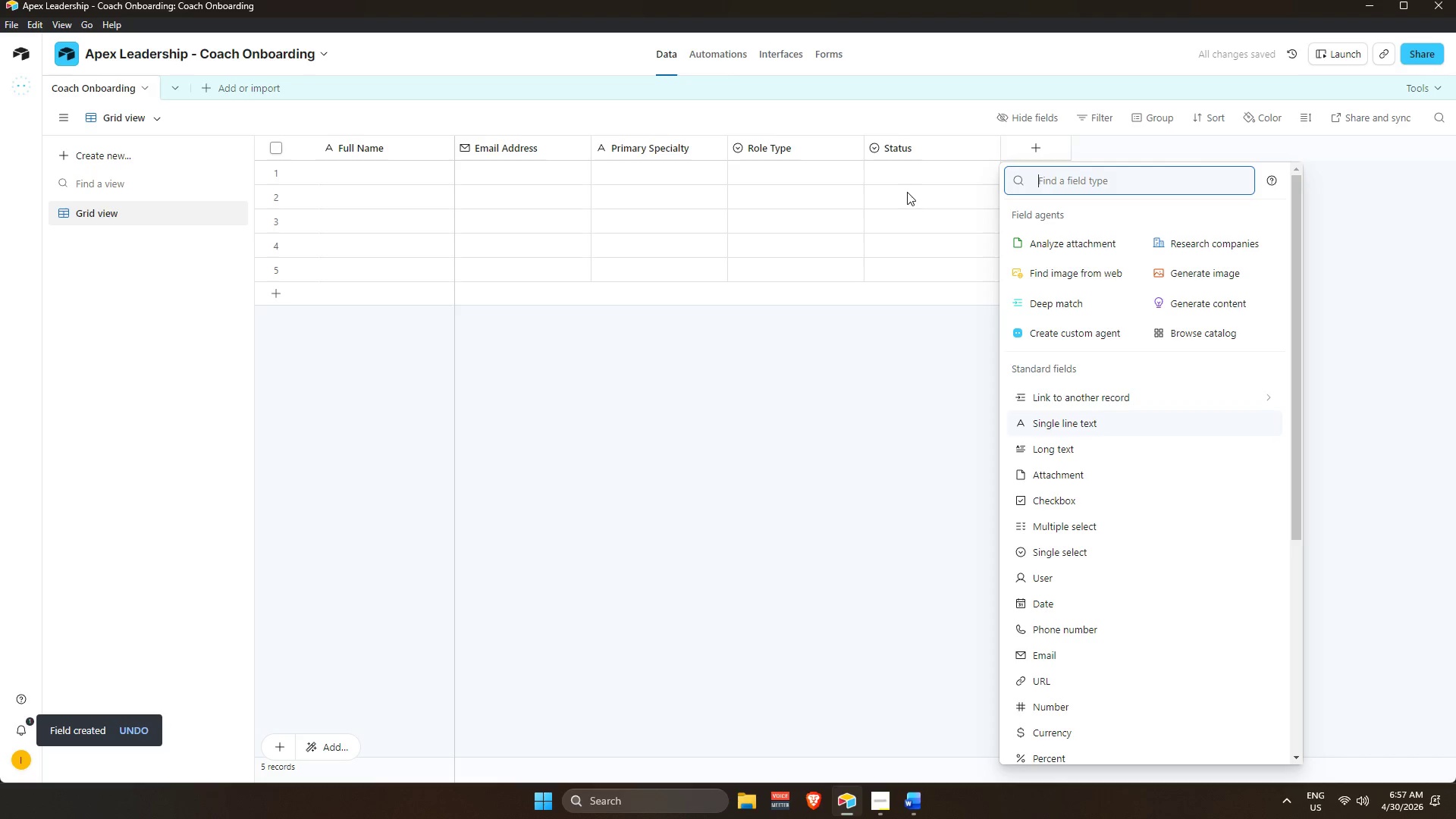 
left_click([925, 152])
 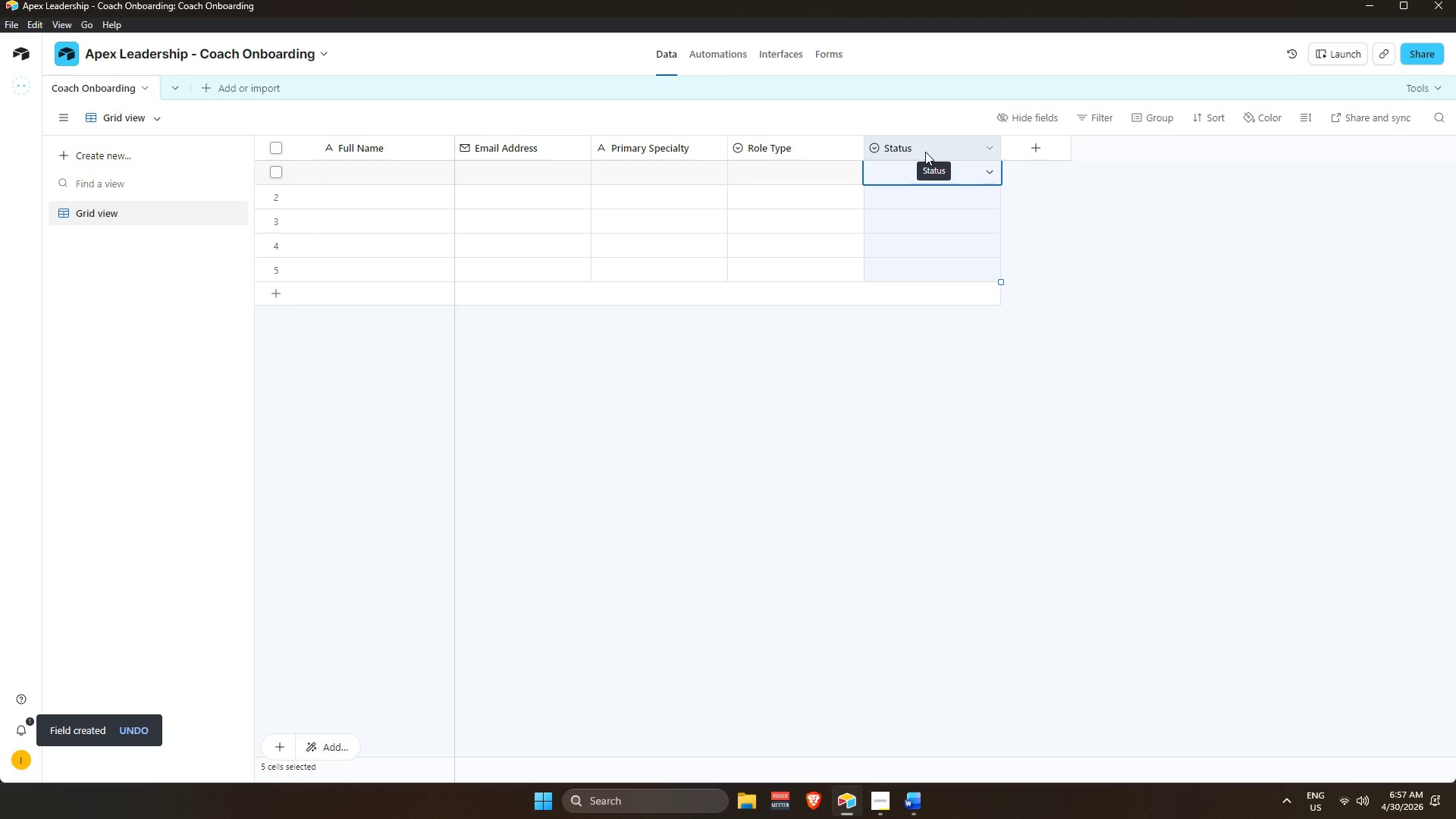 
double_click([925, 152])
 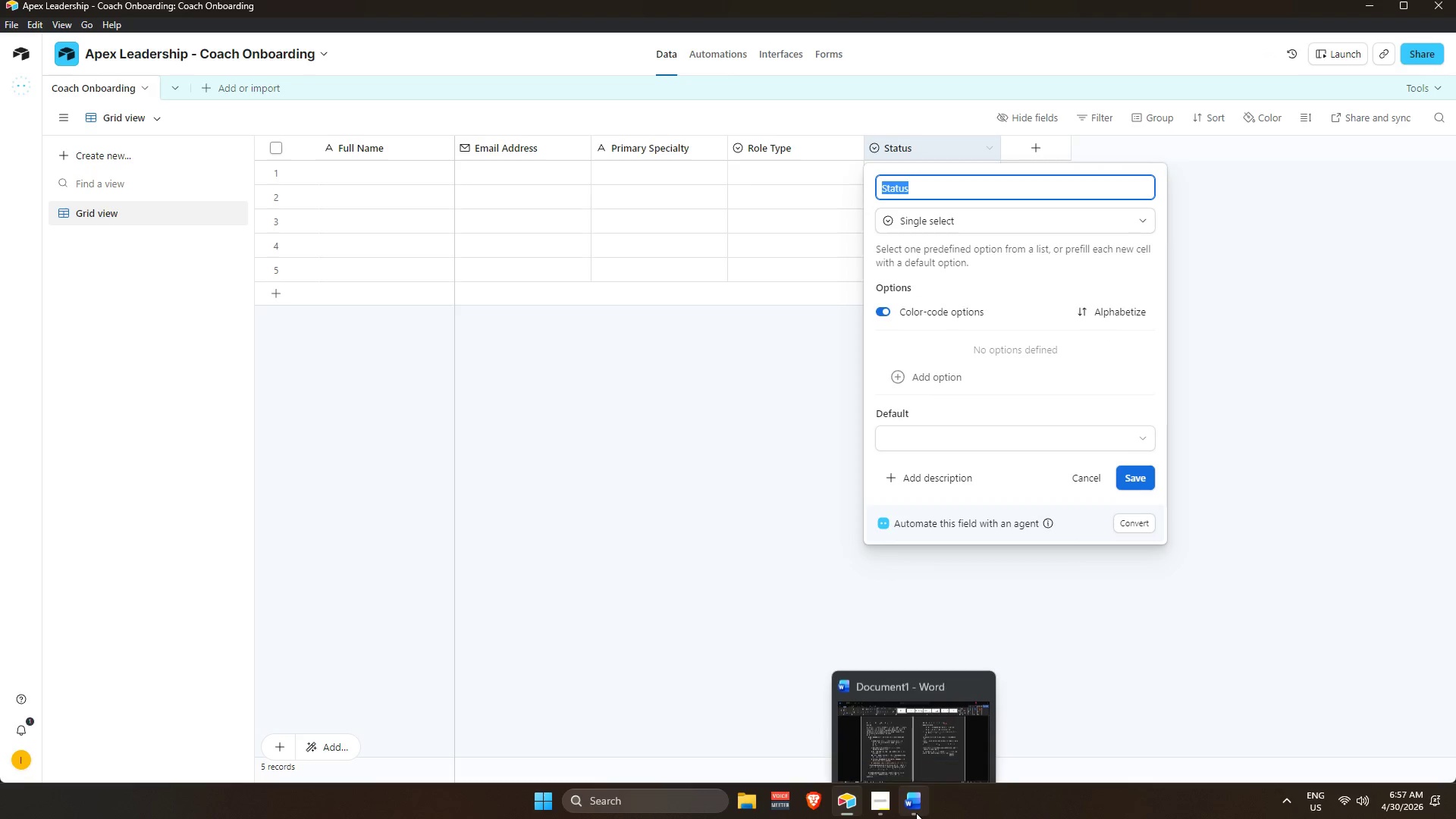 
wait(5.05)
 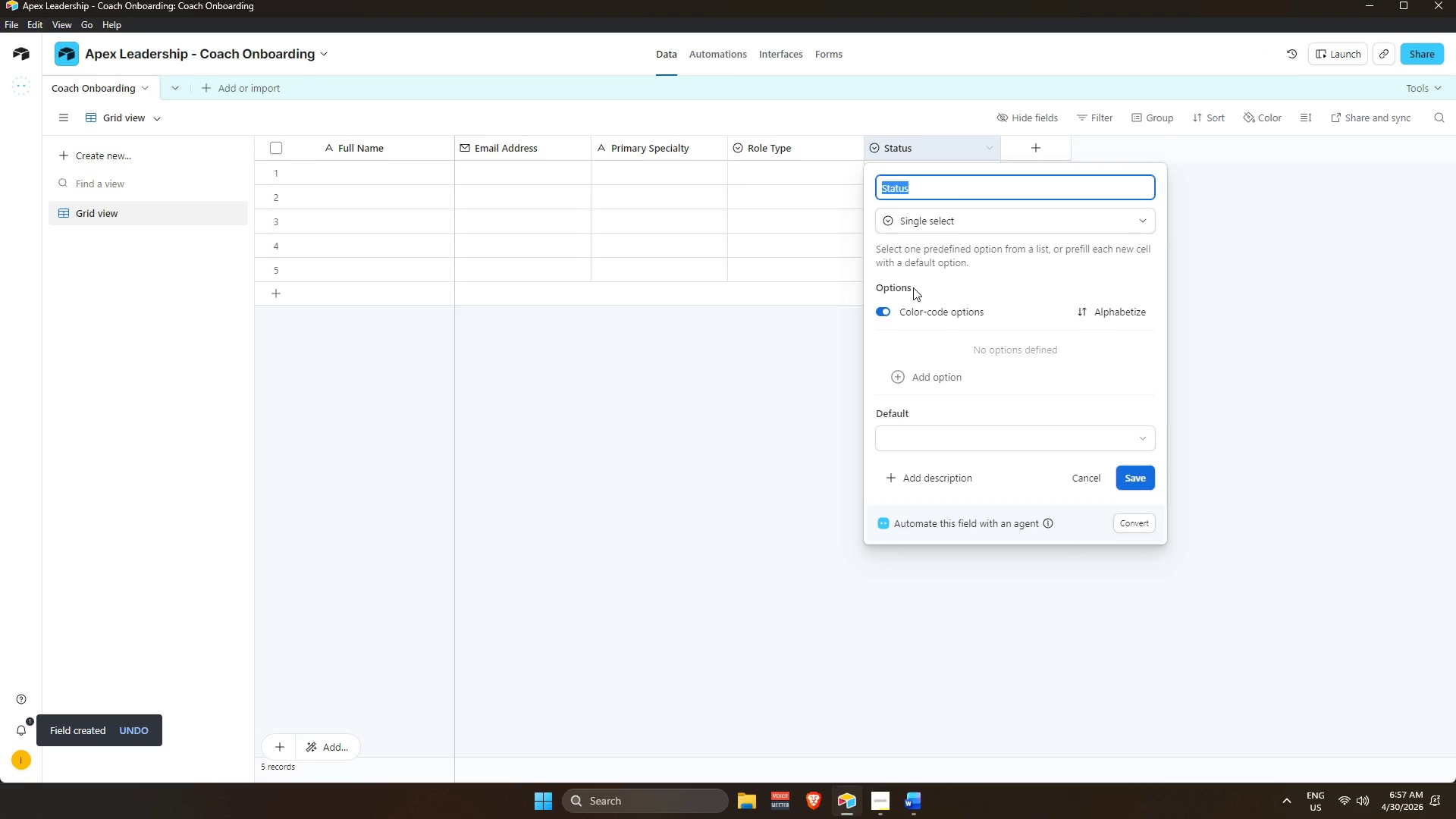 
left_click([1100, 640])
 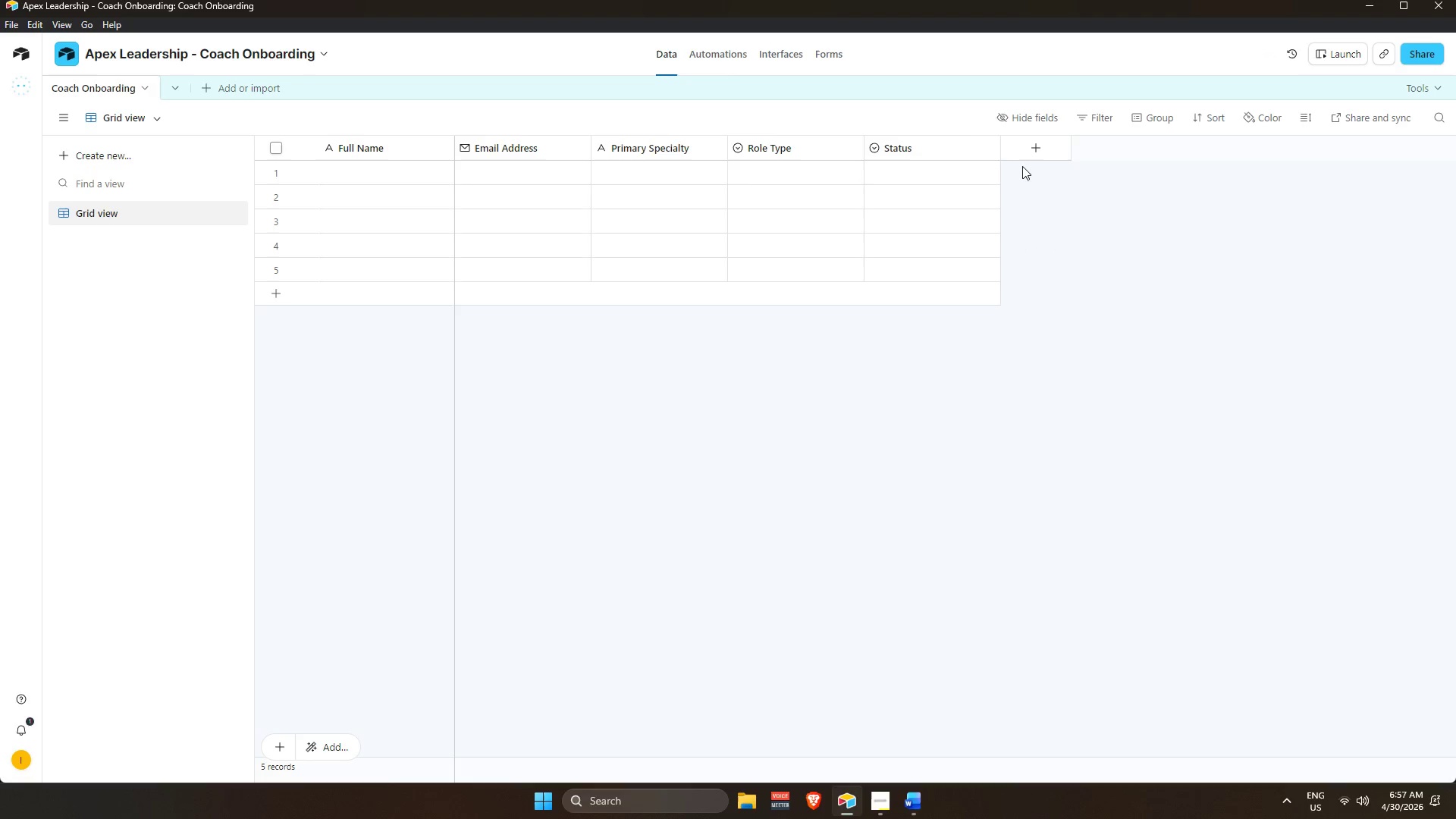 
left_click([1037, 151])
 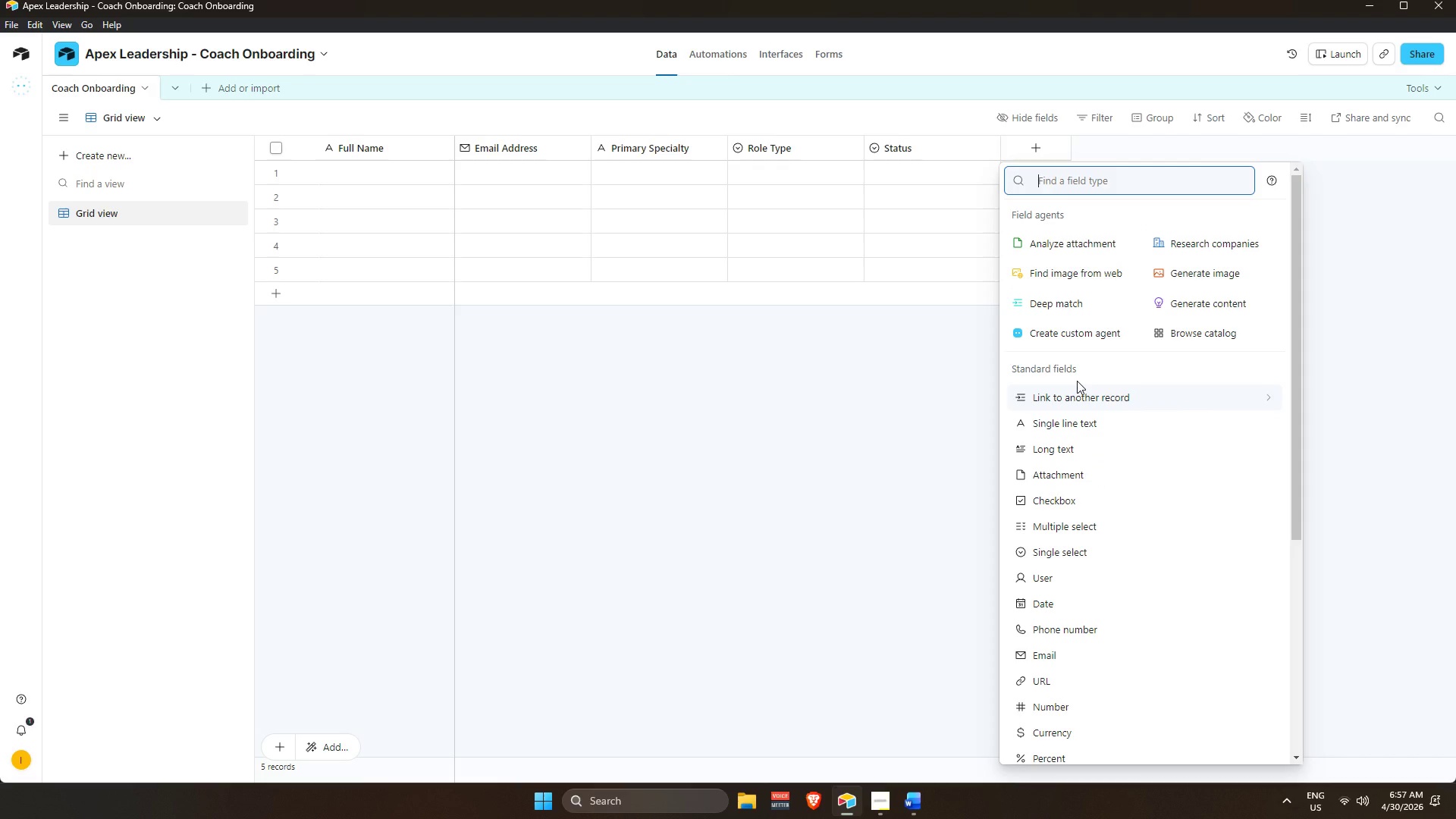 
wait(8.47)
 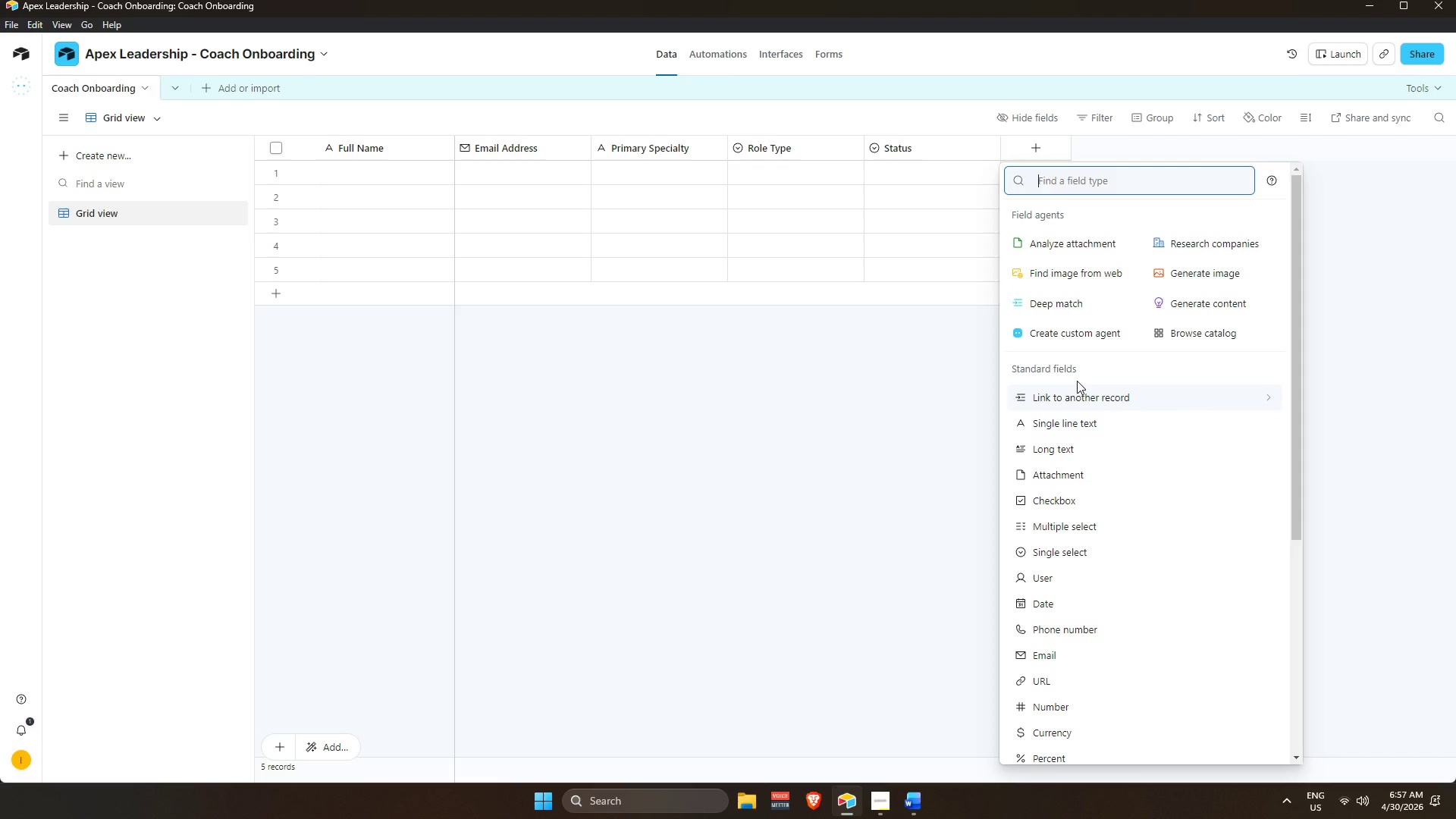 
type(da)
 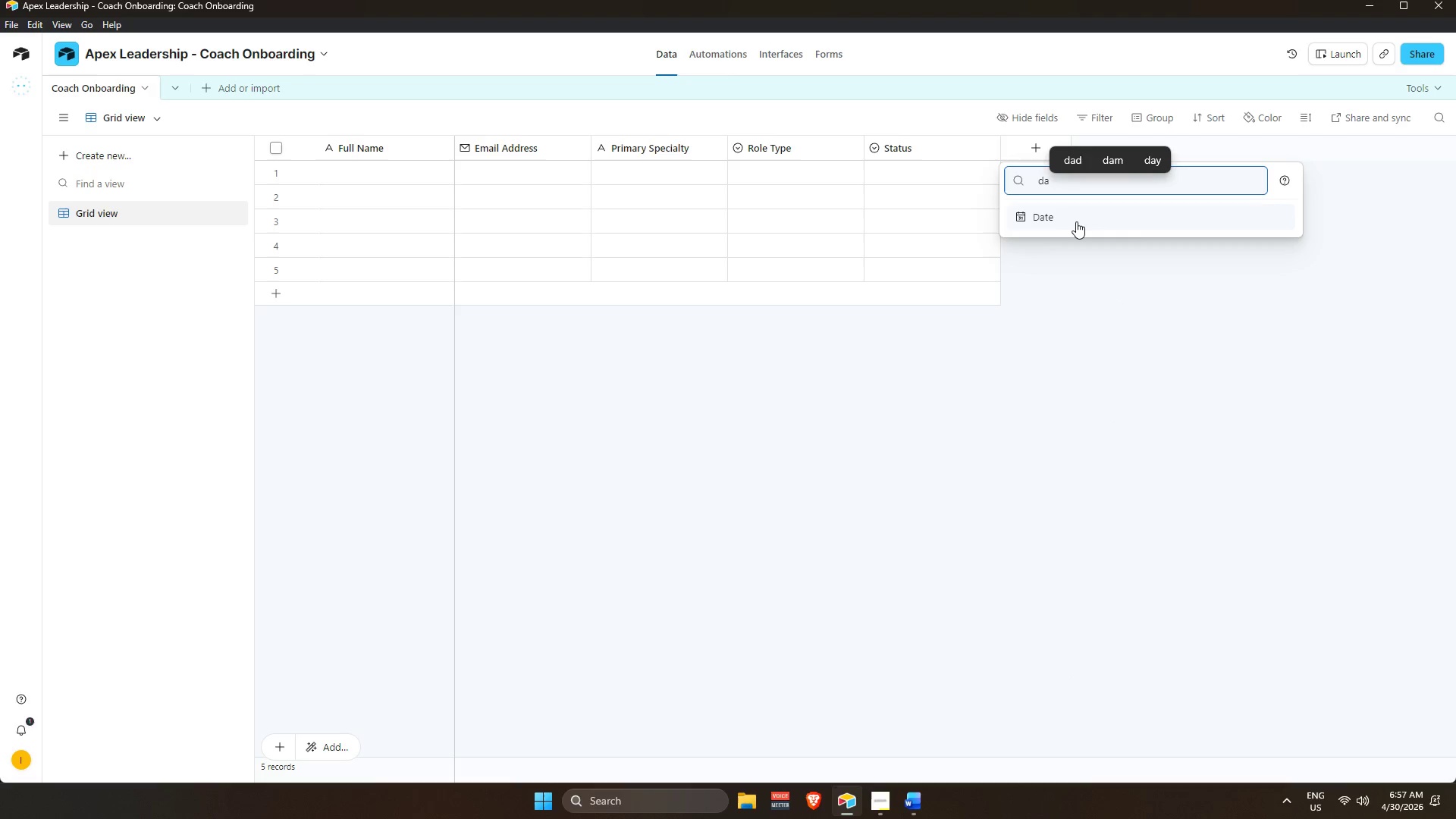 
left_click([1076, 222])
 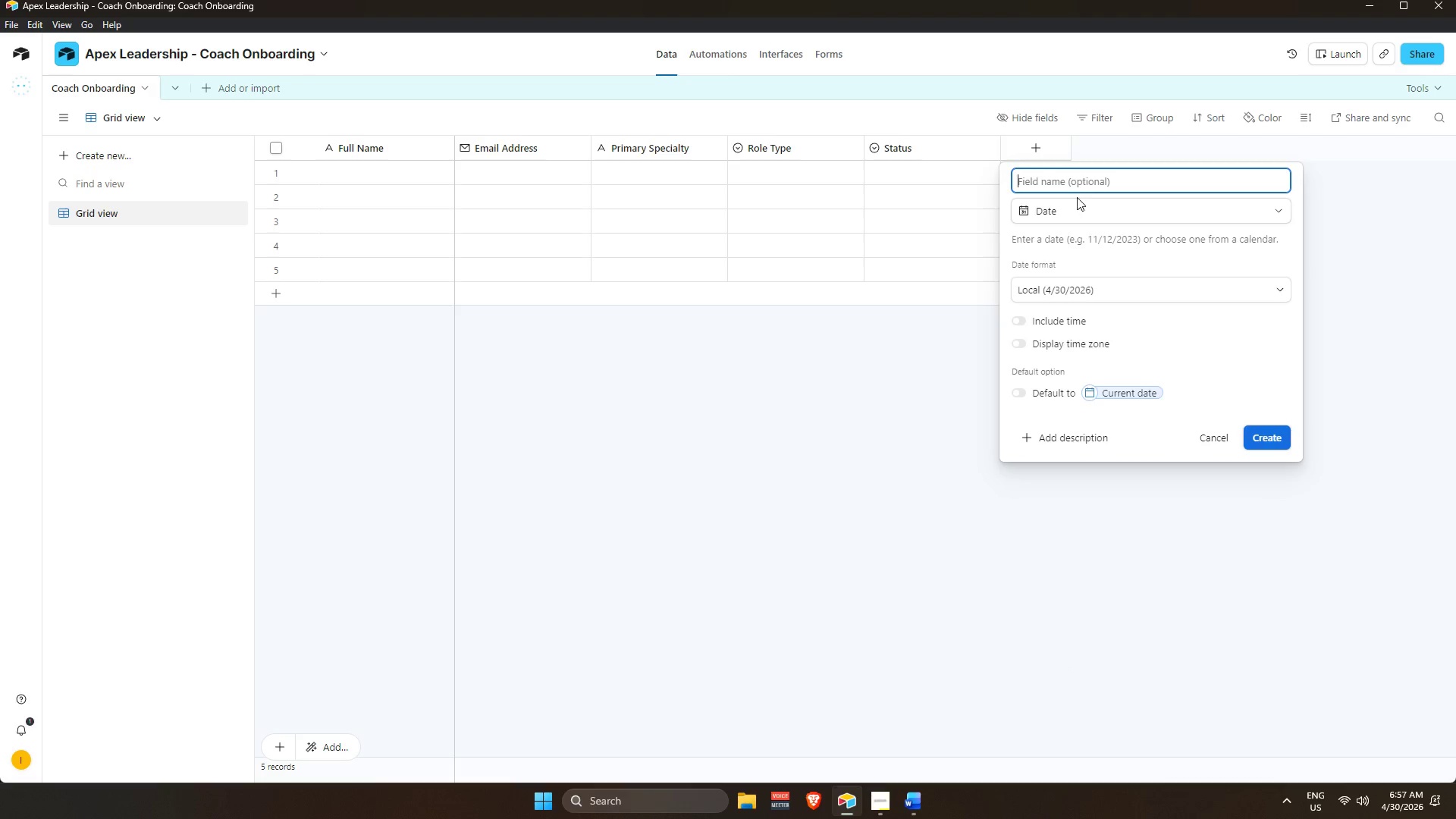 
type(Hire Date)
 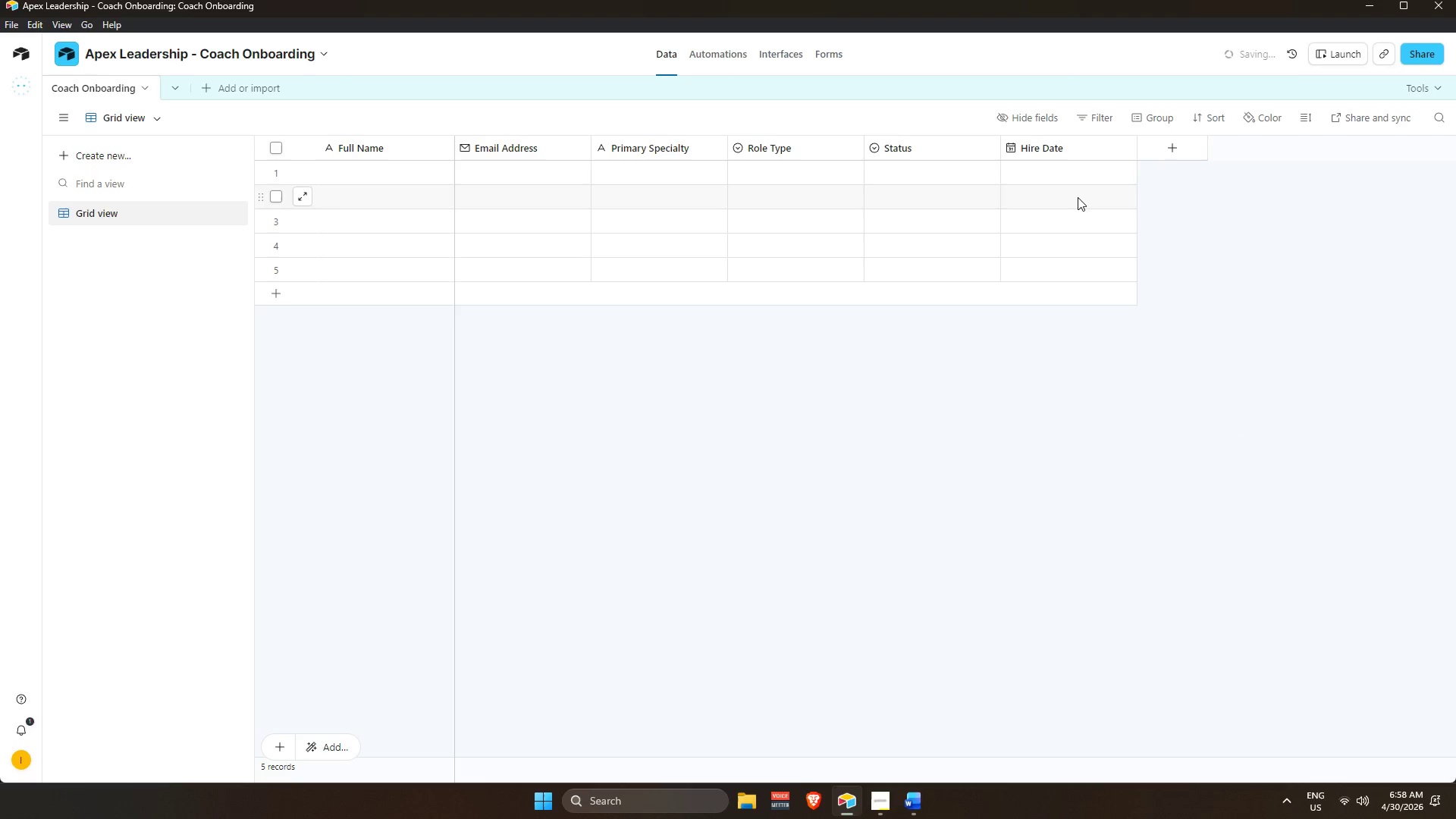 
 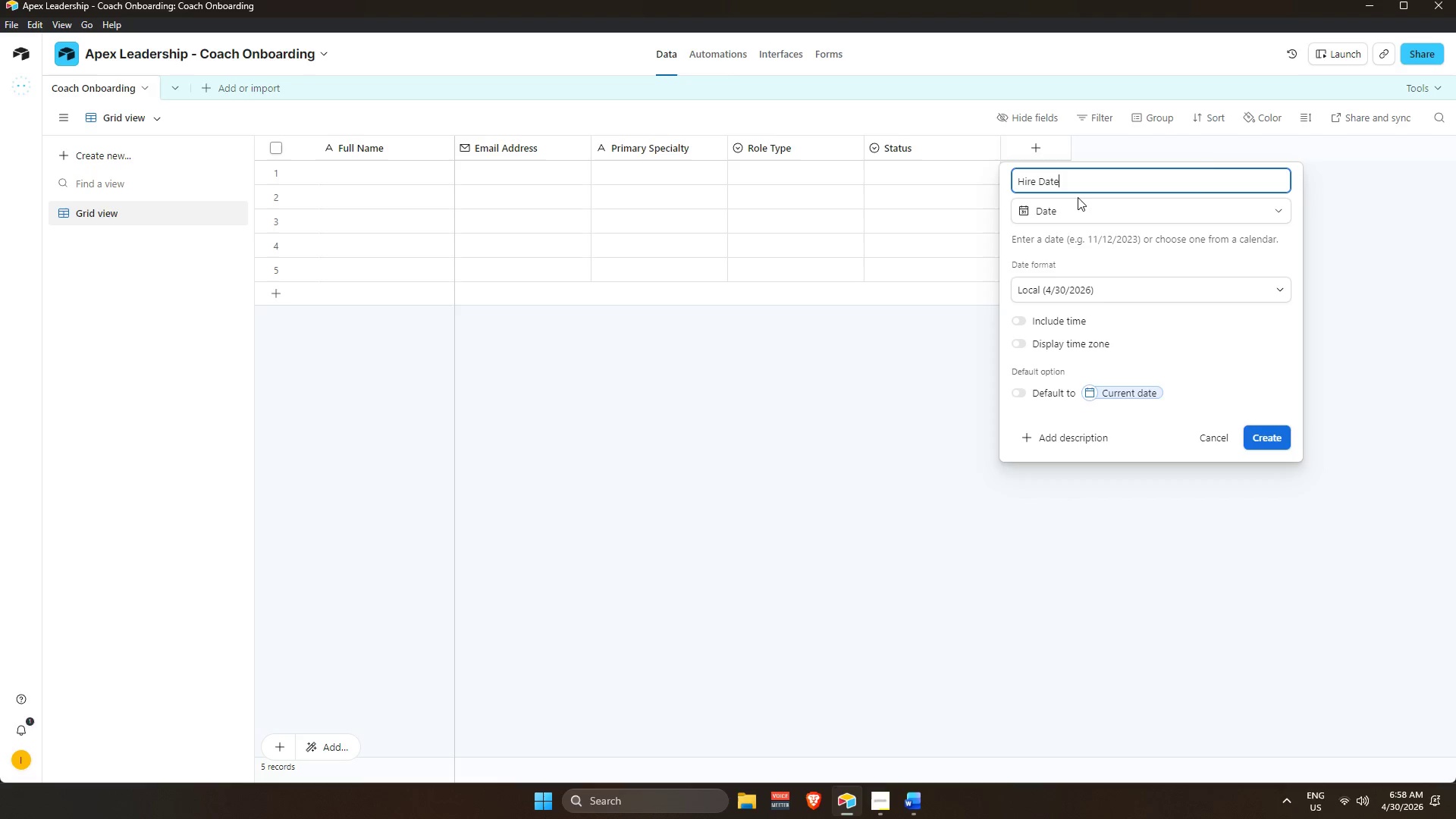 
key(Enter)
 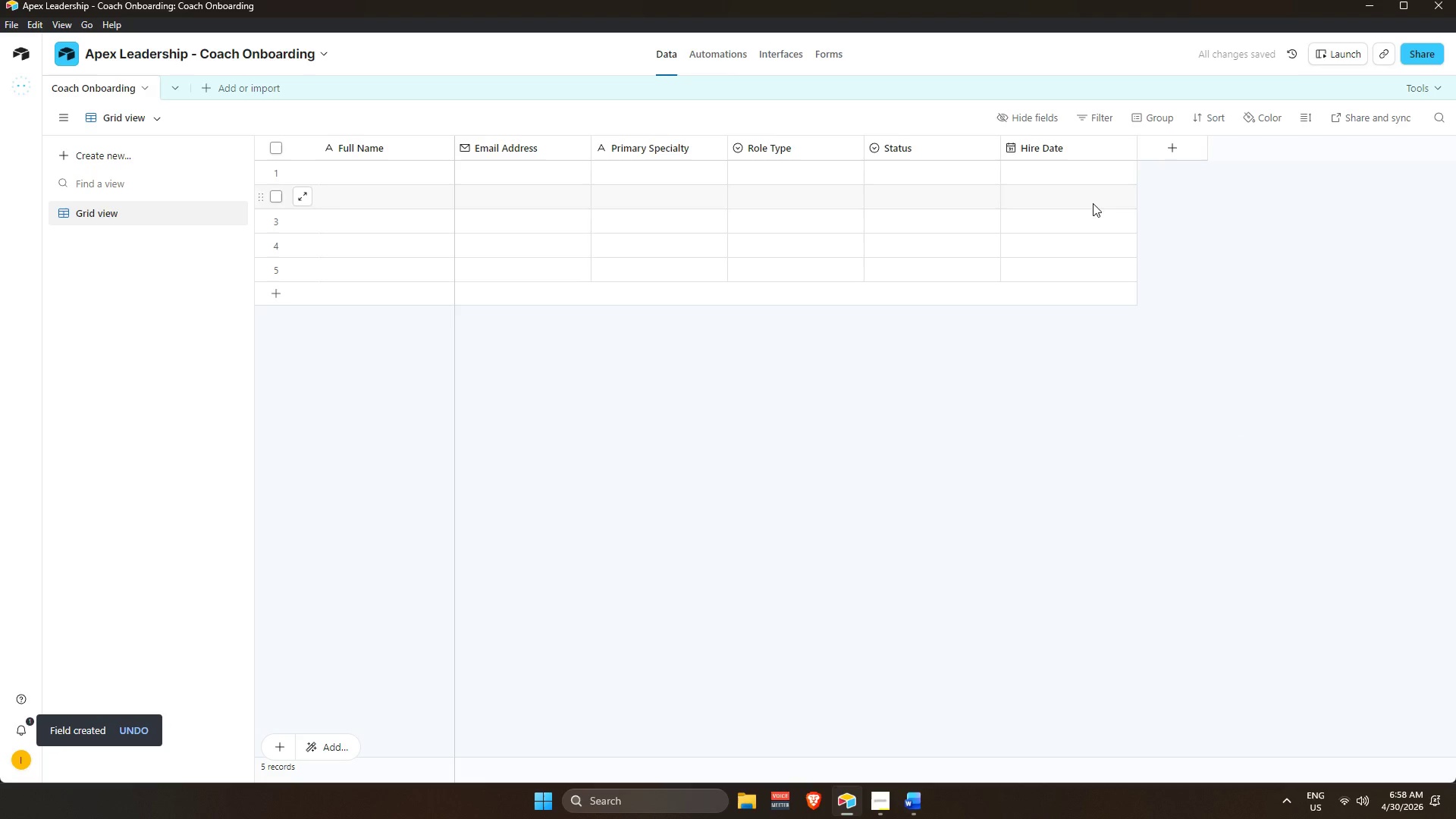 
left_click([1152, 152])
 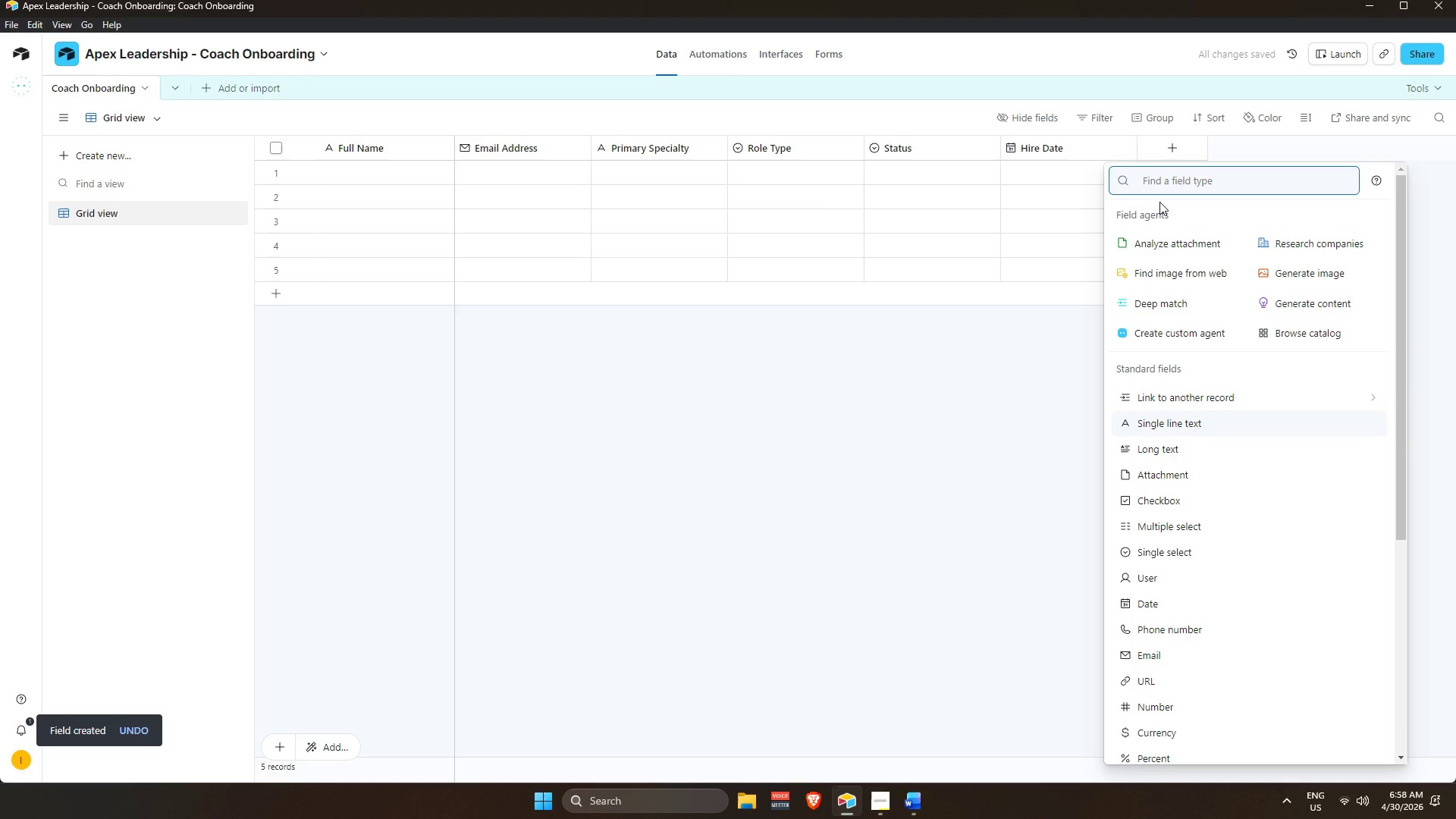 
type(dat)
 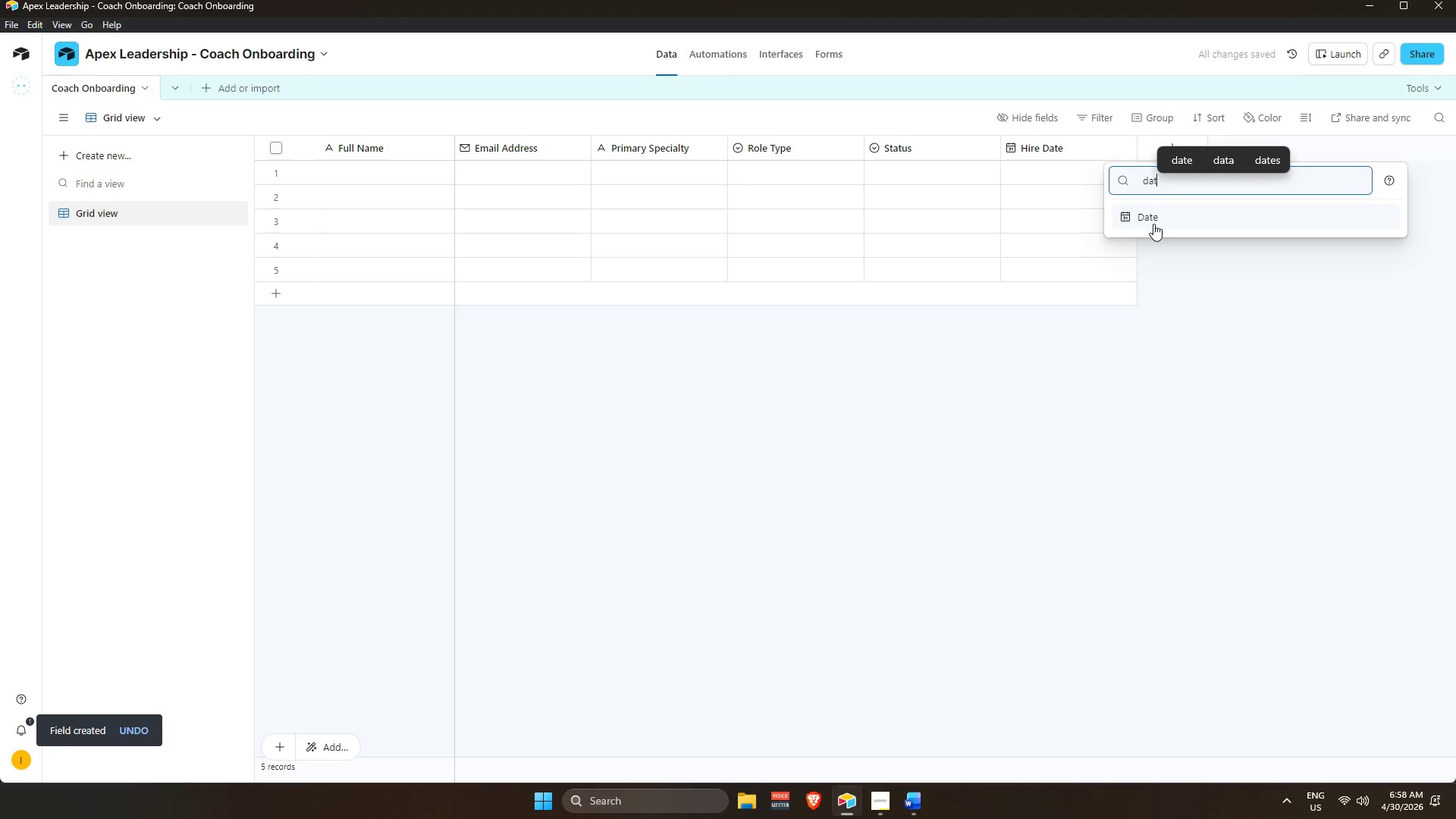 
left_click([1150, 221])
 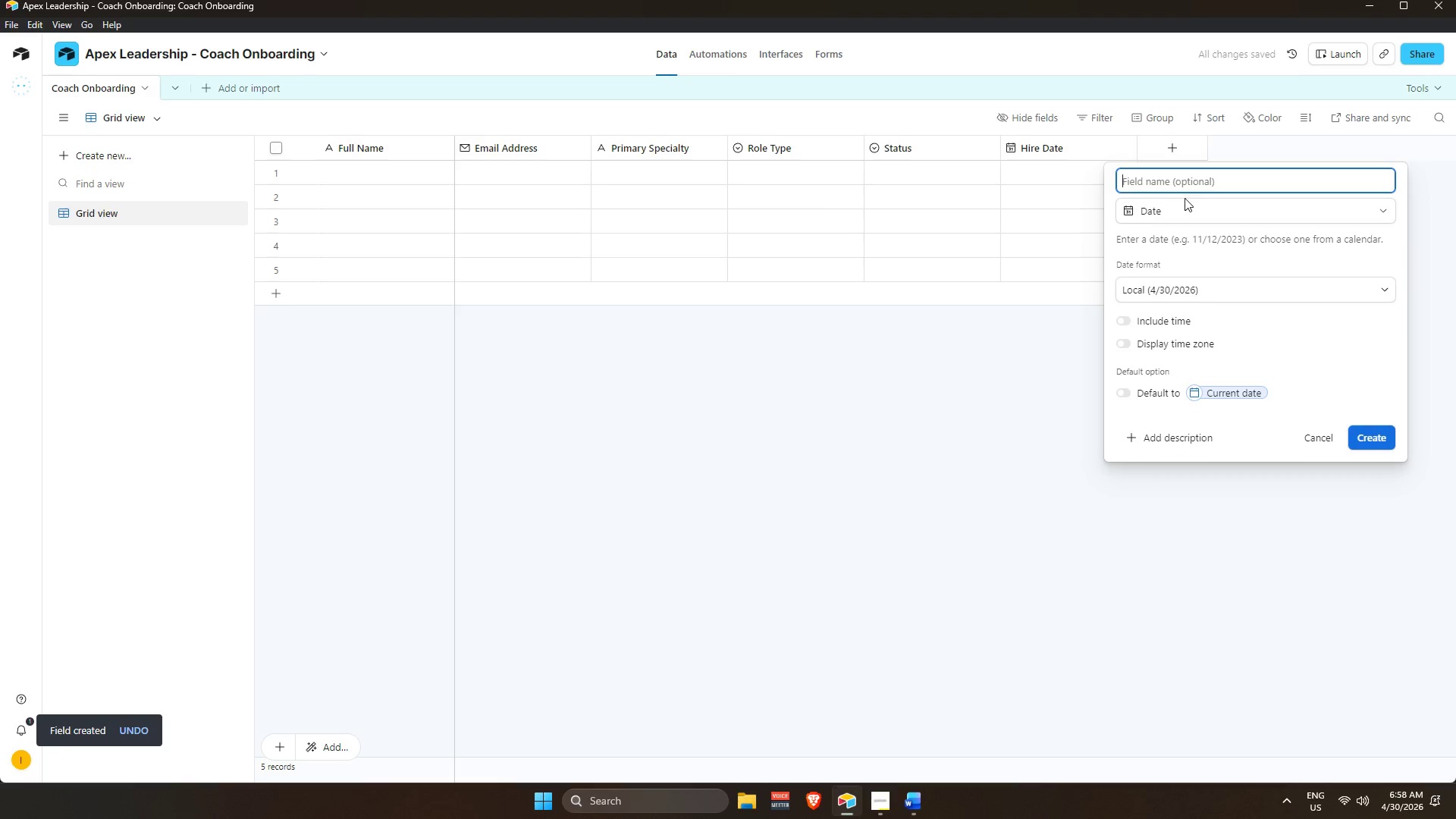 
type(Date Appro)
 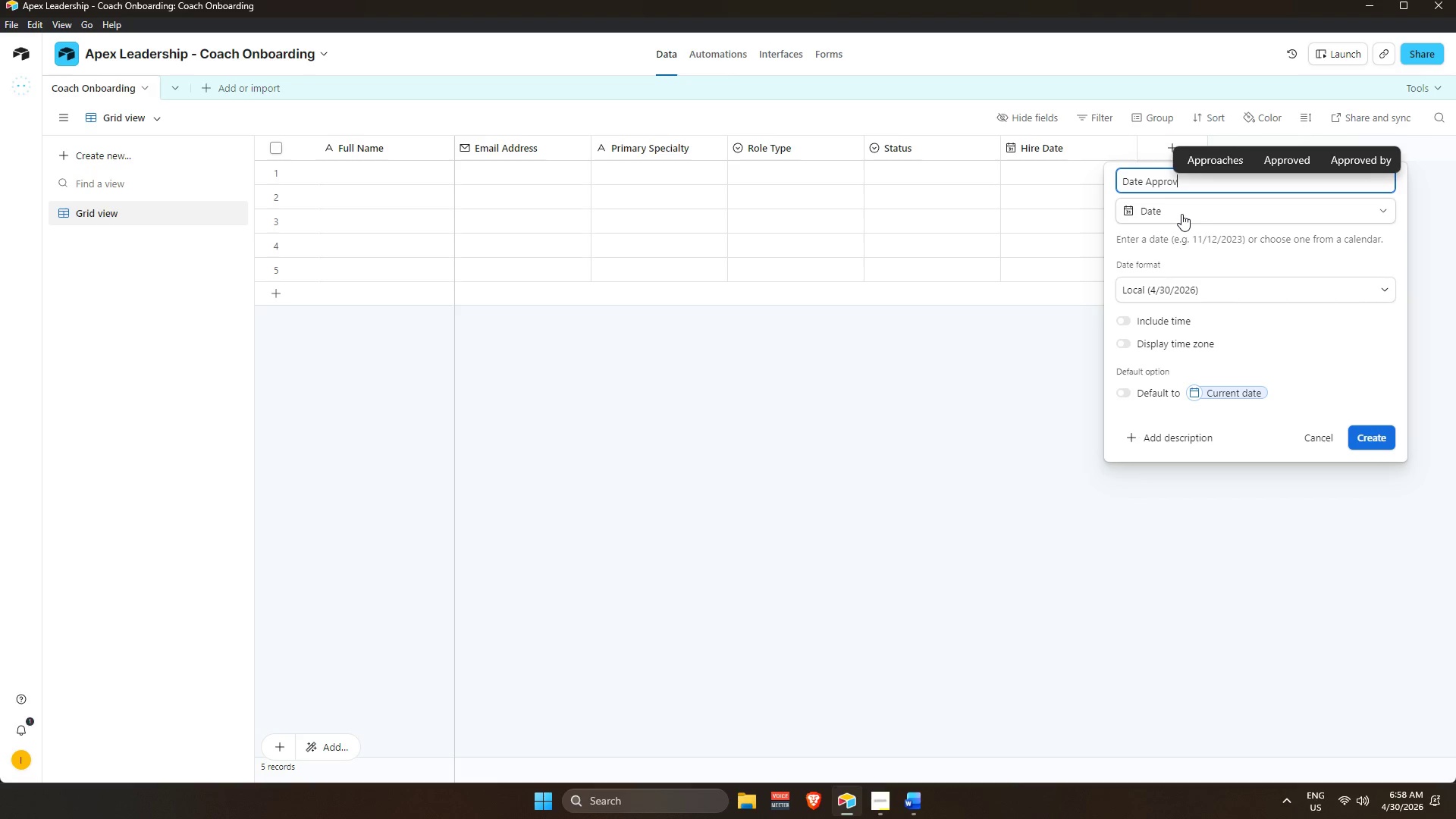 
 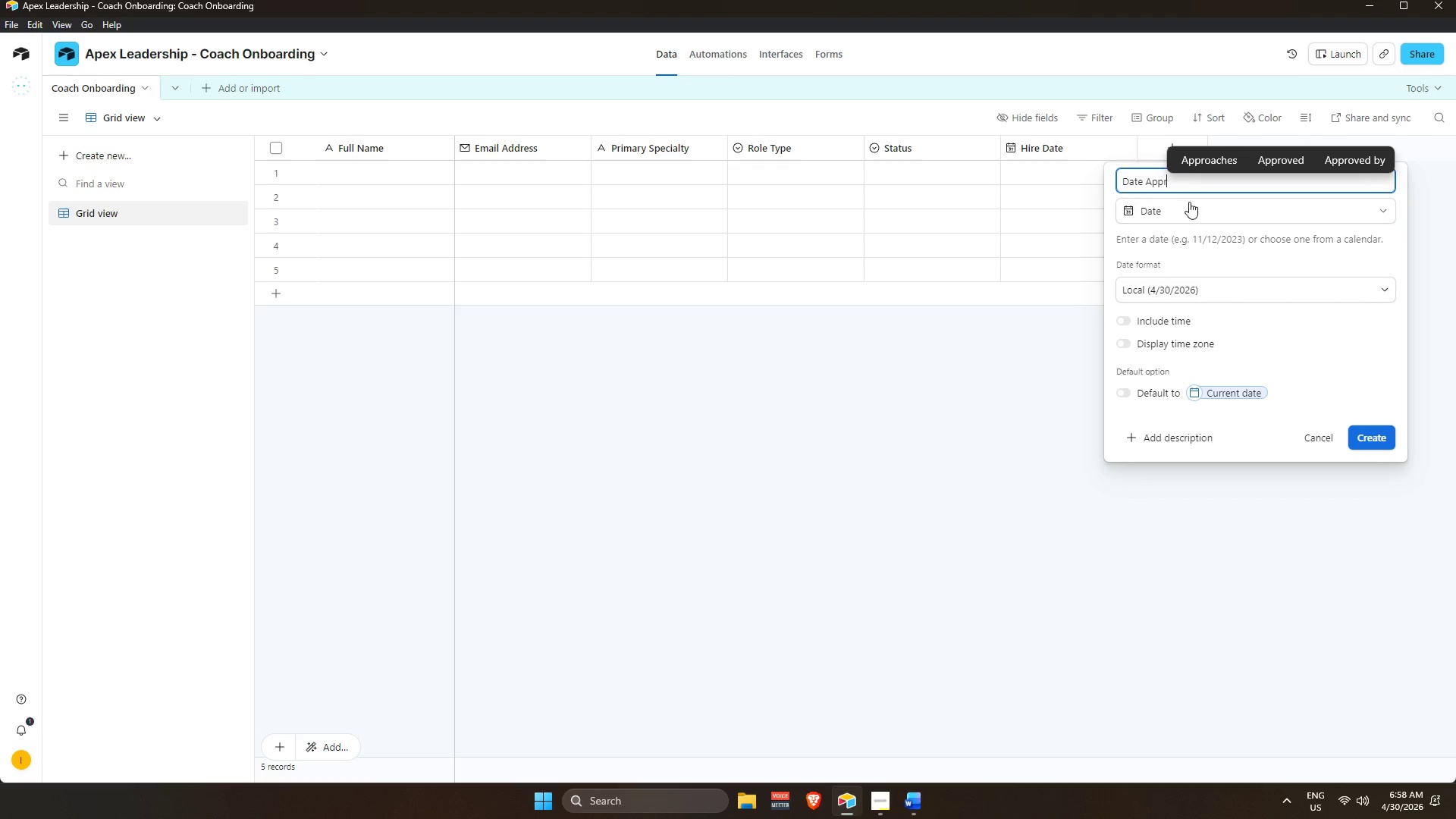 
type(ved)
 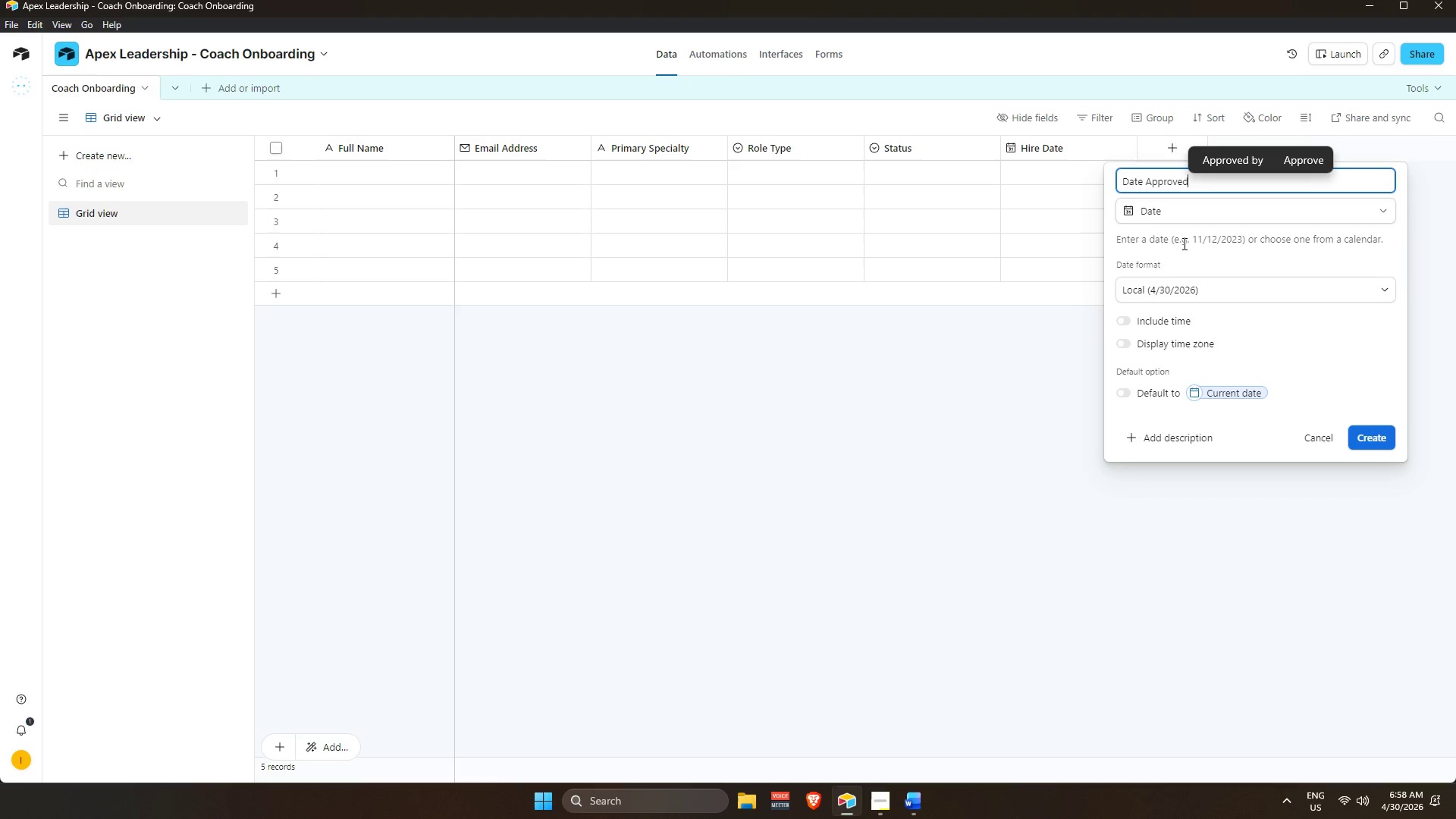 
left_click([1163, 321])
 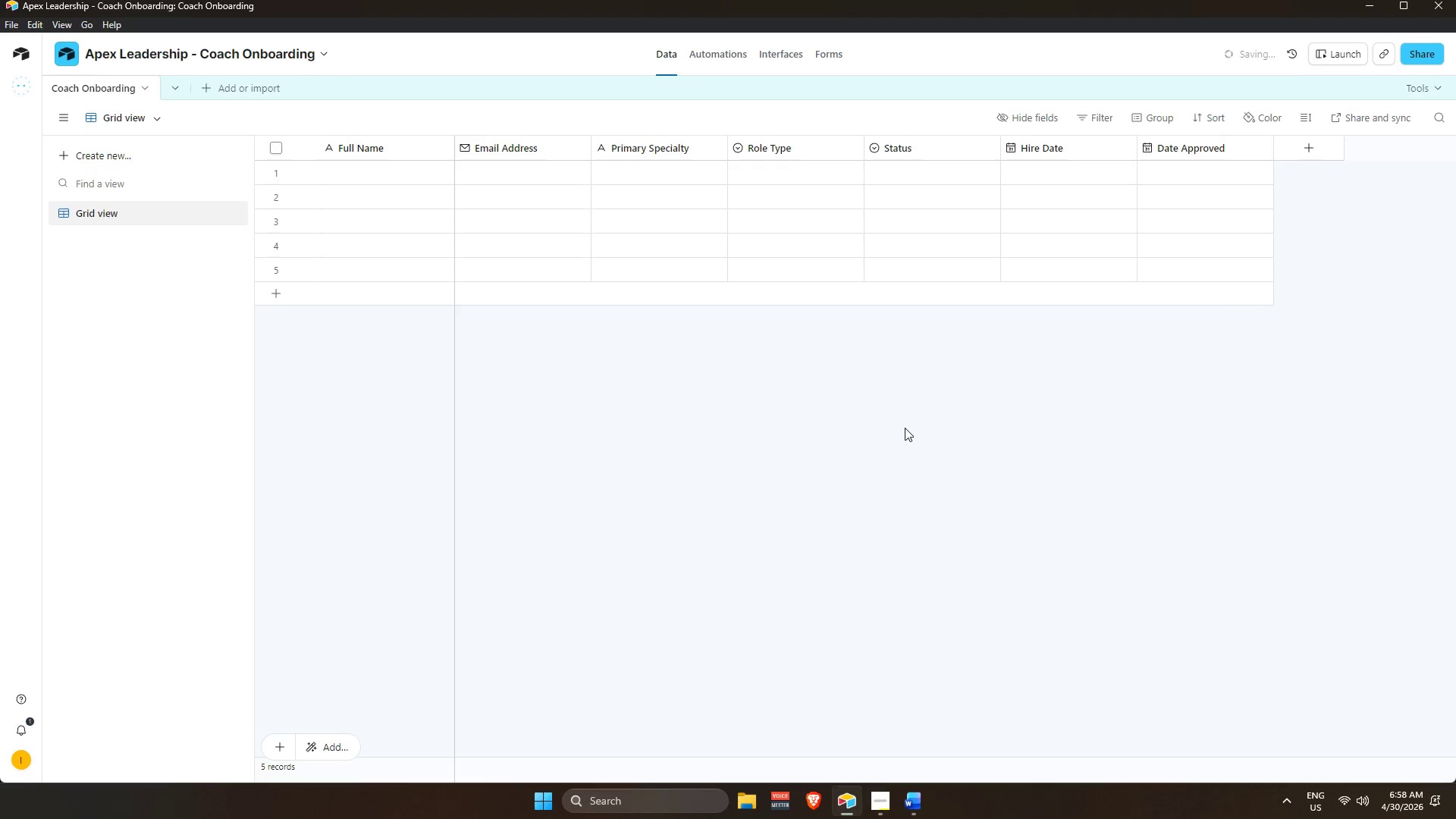 
left_click([902, 428])
 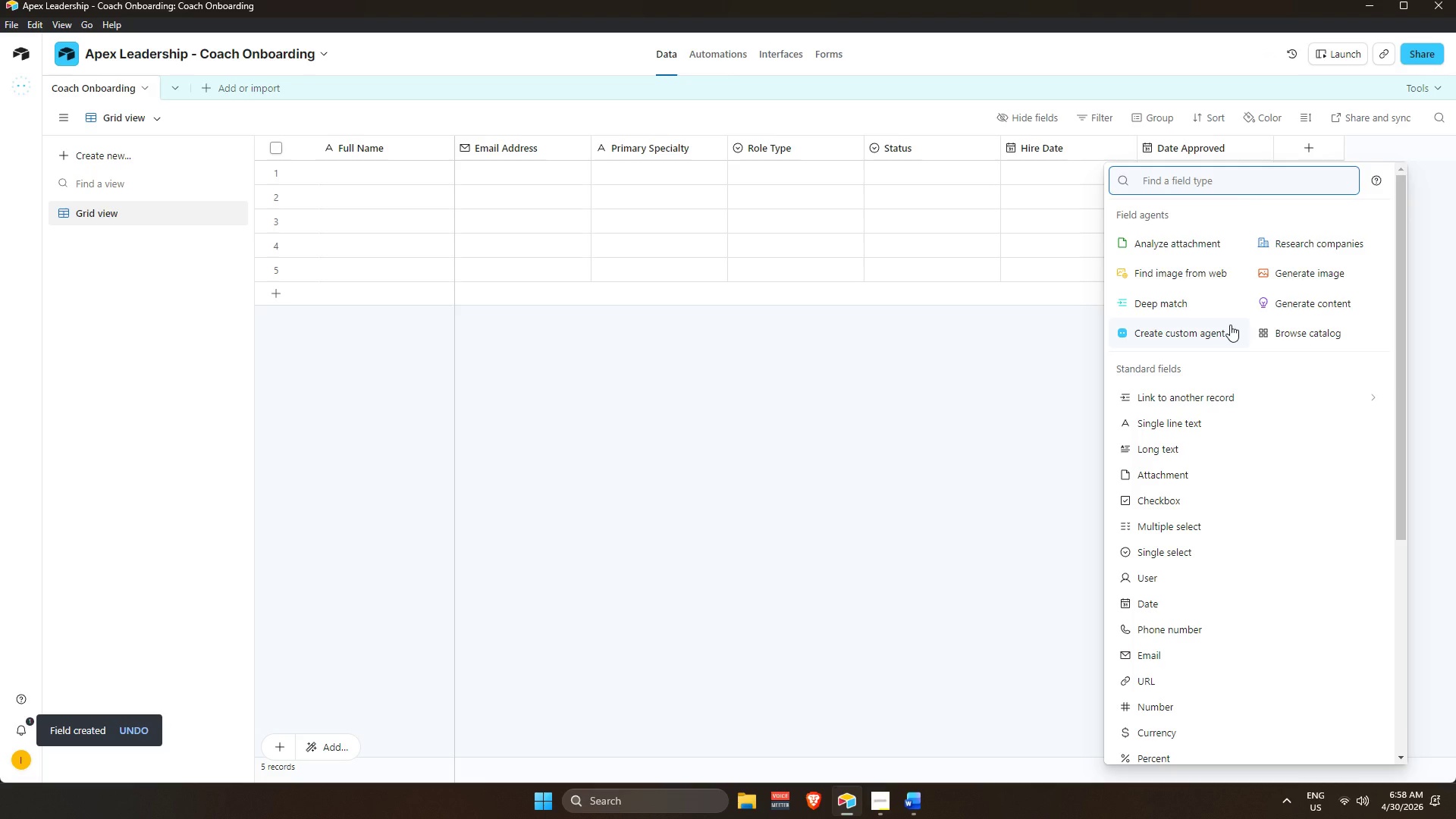 
wait(6.98)
 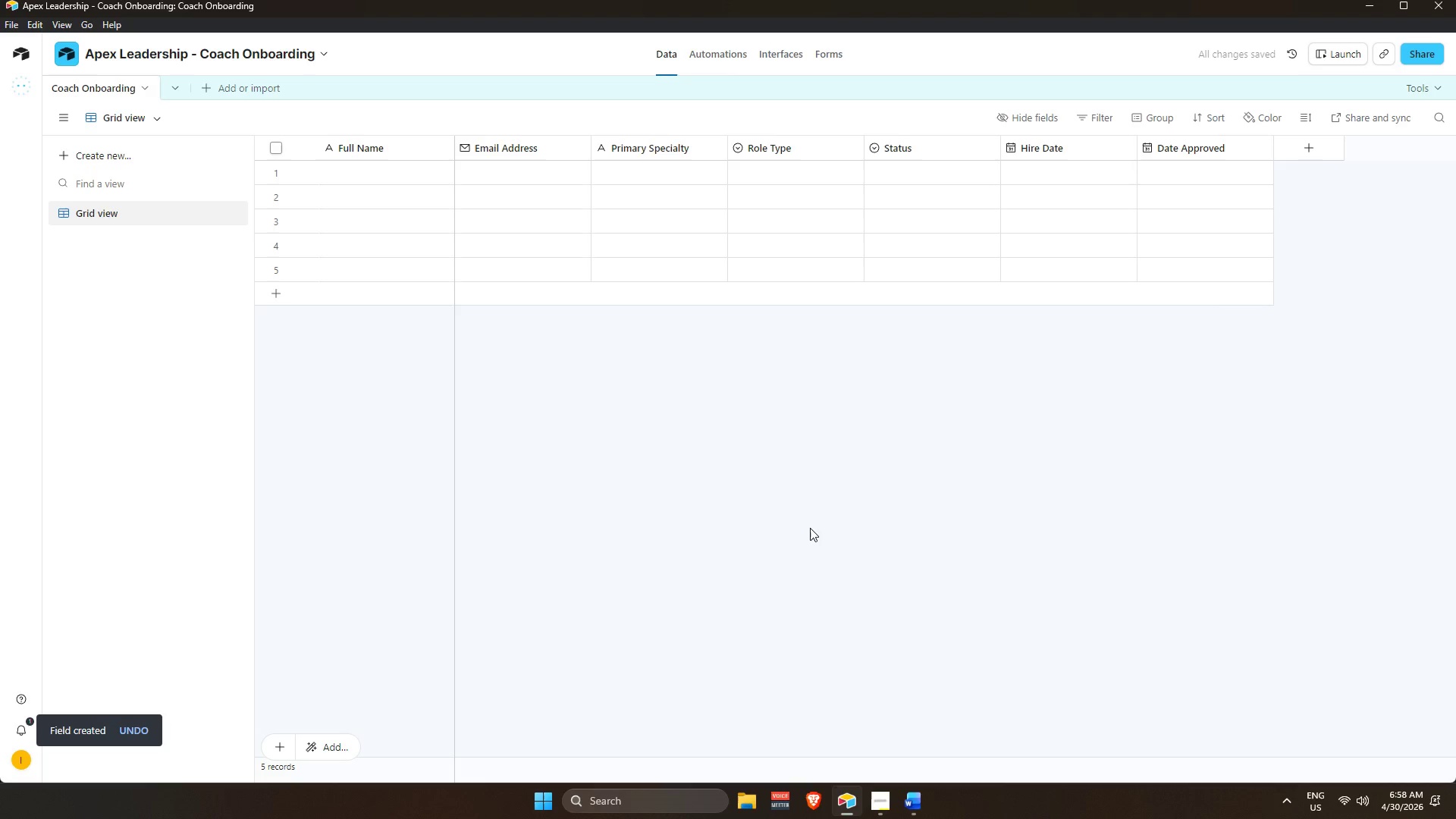 
left_click_drag(start_coordinate=[689, 792], to_coordinate=[690, 795])
 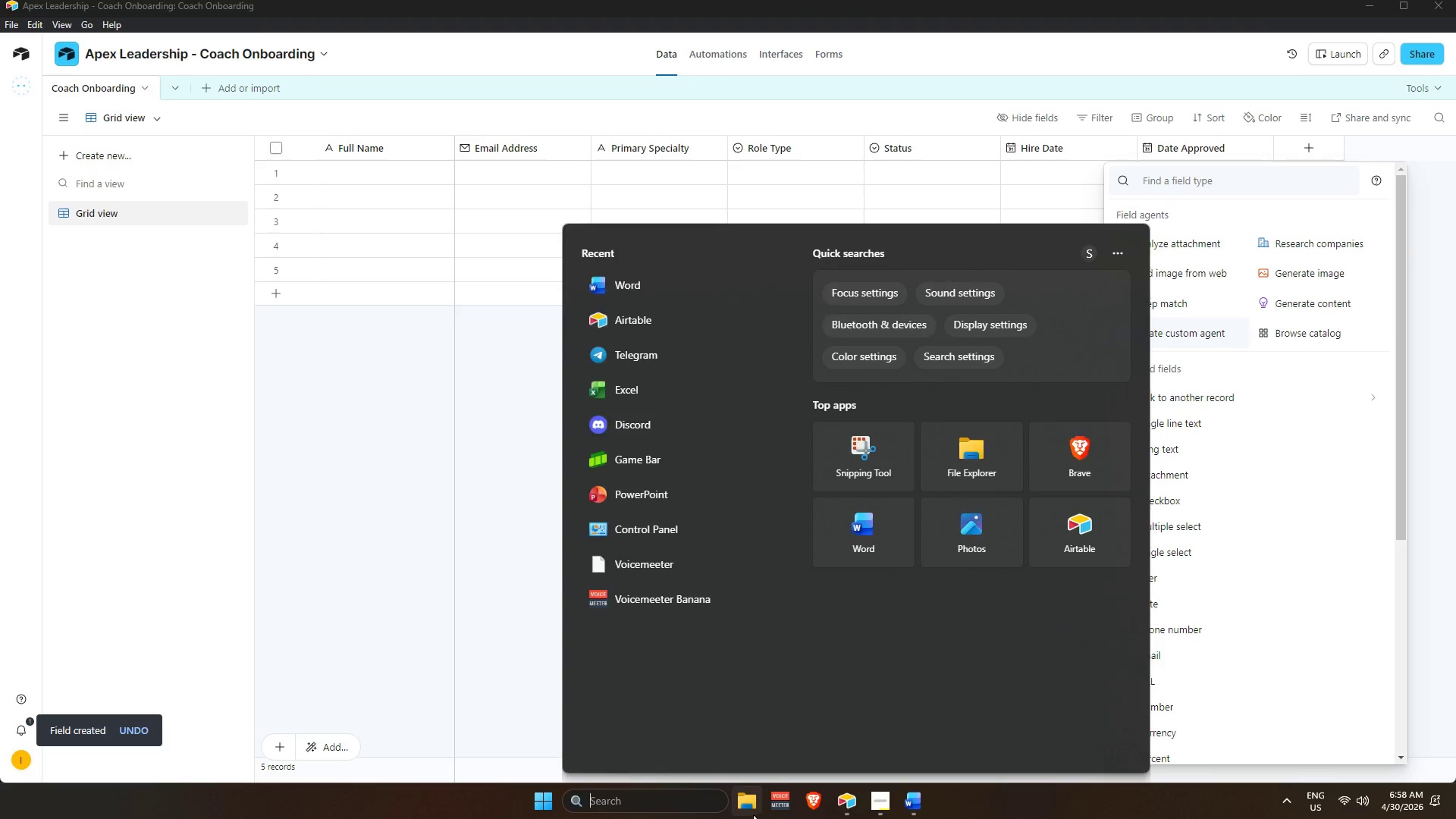 
left_click([742, 812])
 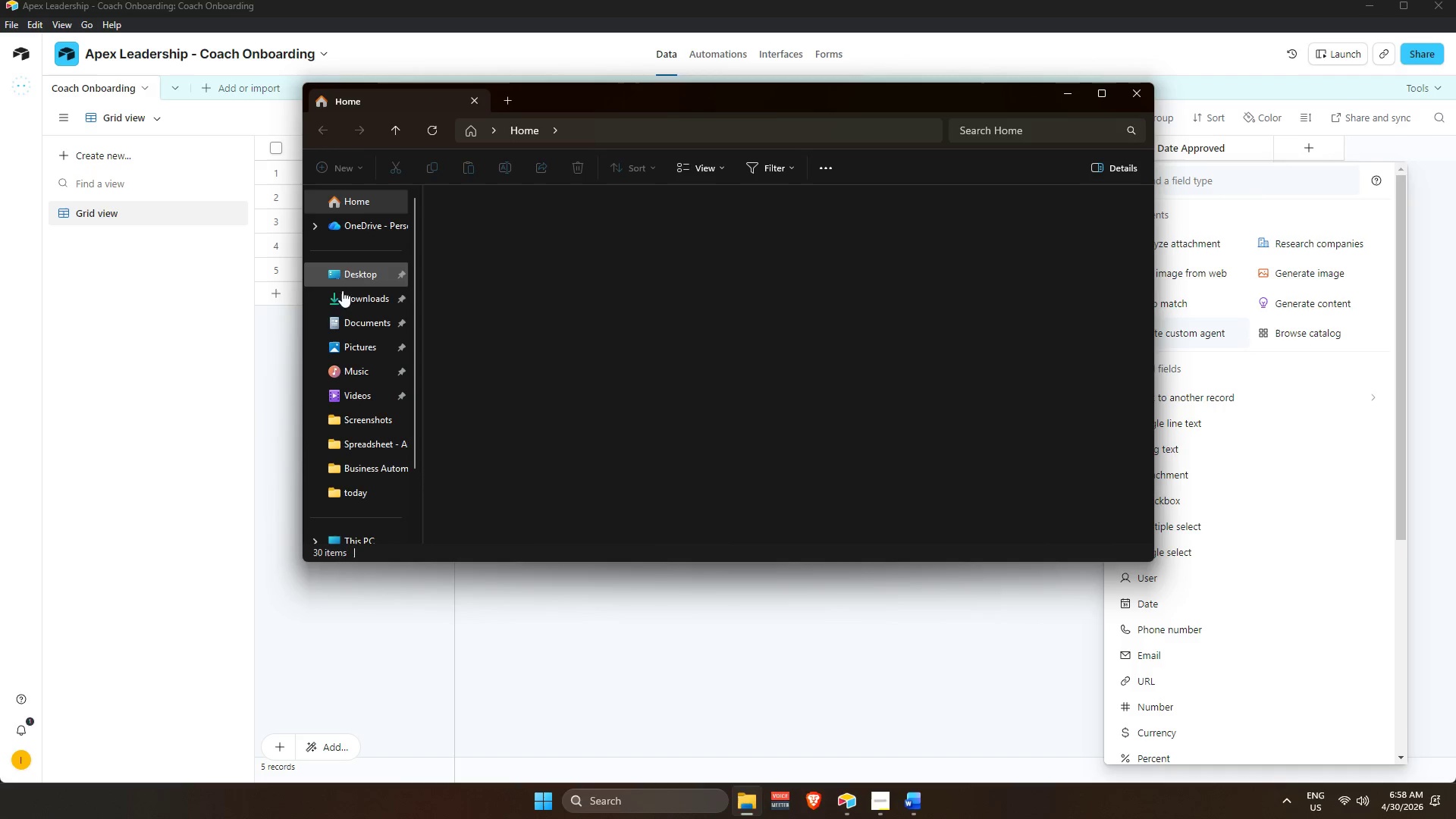 
left_click([342, 300])
 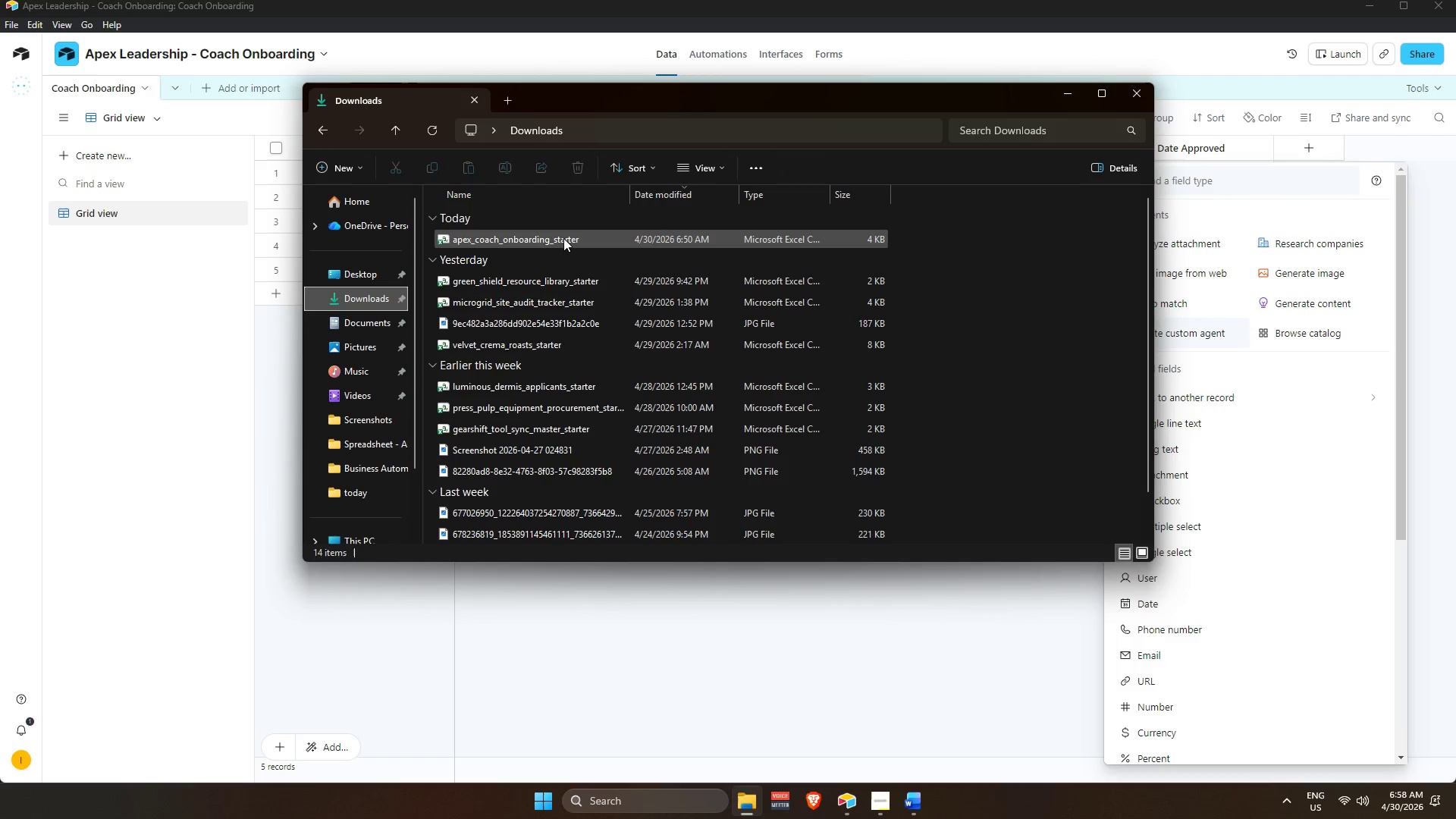 
double_click([563, 238])
 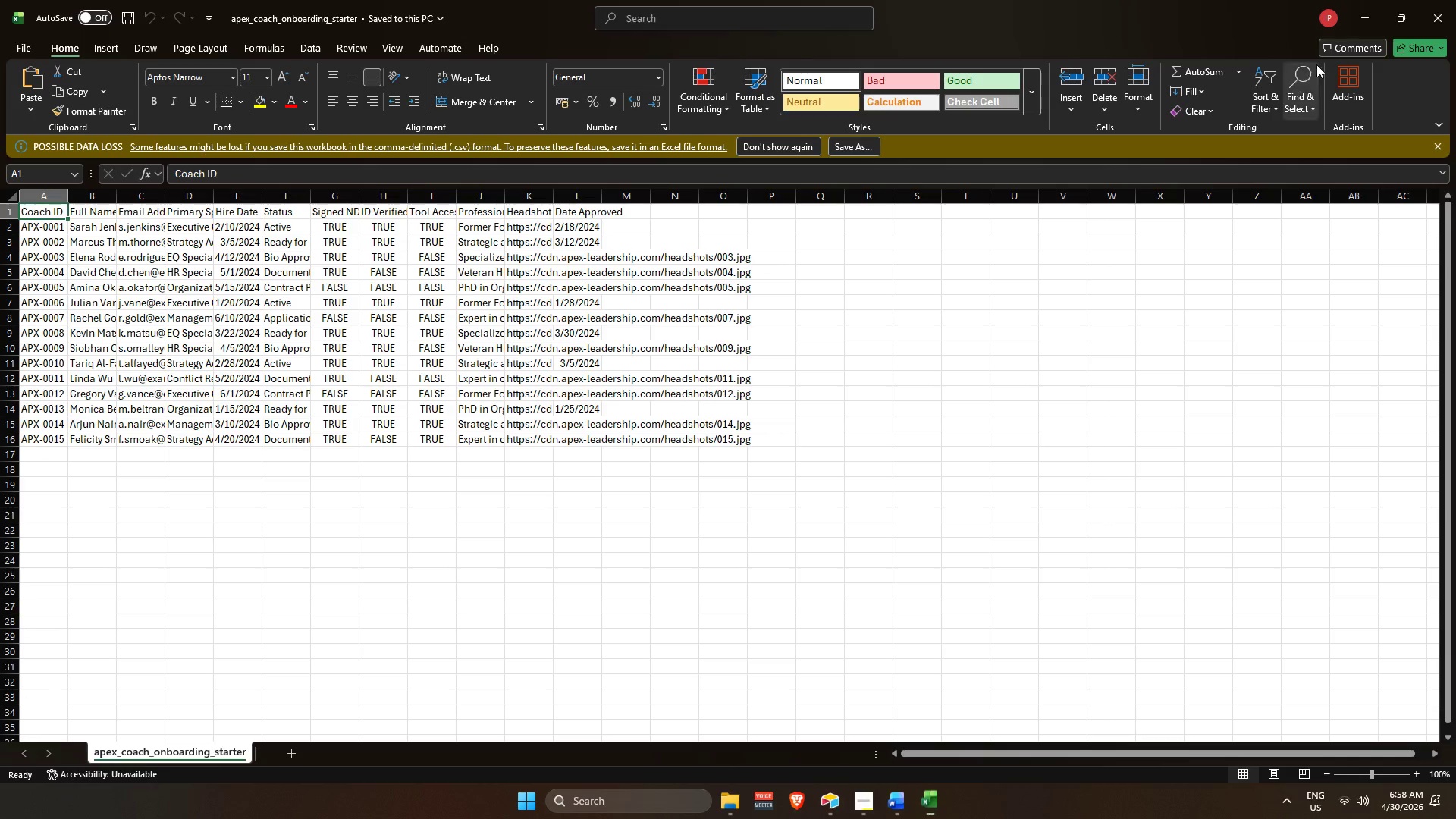 
left_click([1367, 14])
 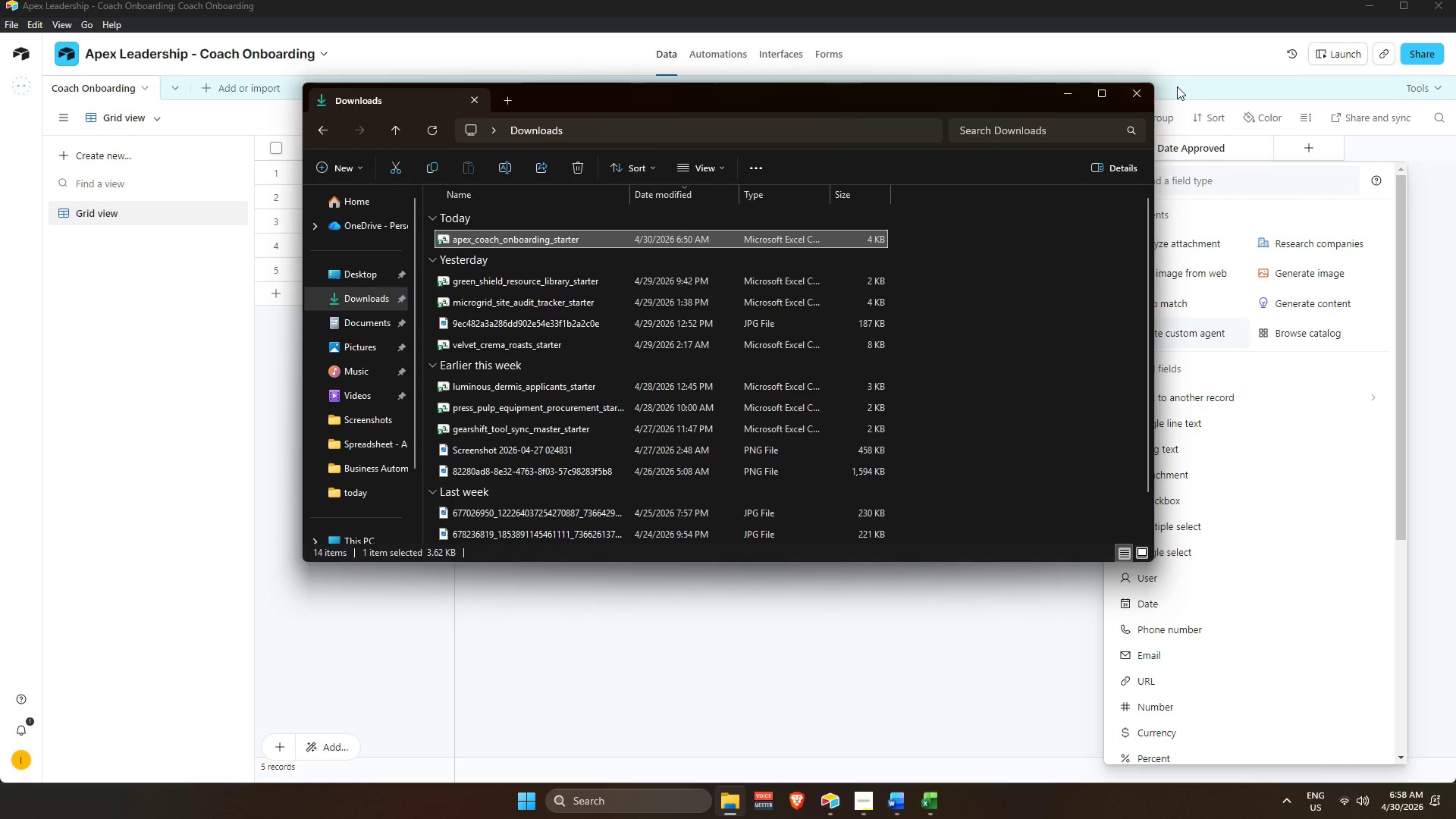 
left_click([1133, 90])
 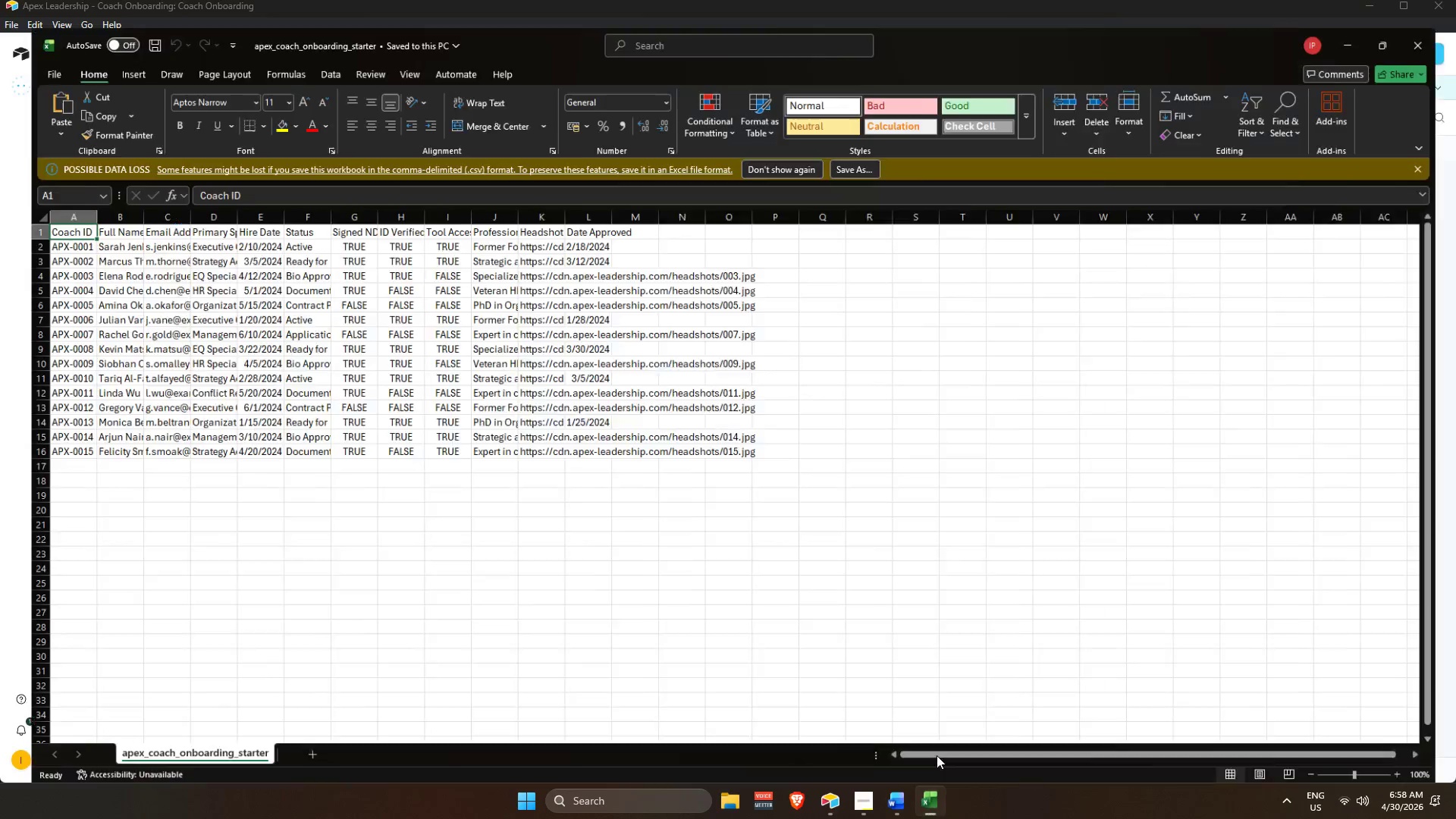 
scroll: coordinate [267, 345], scroll_direction: up, amount: 4.0
 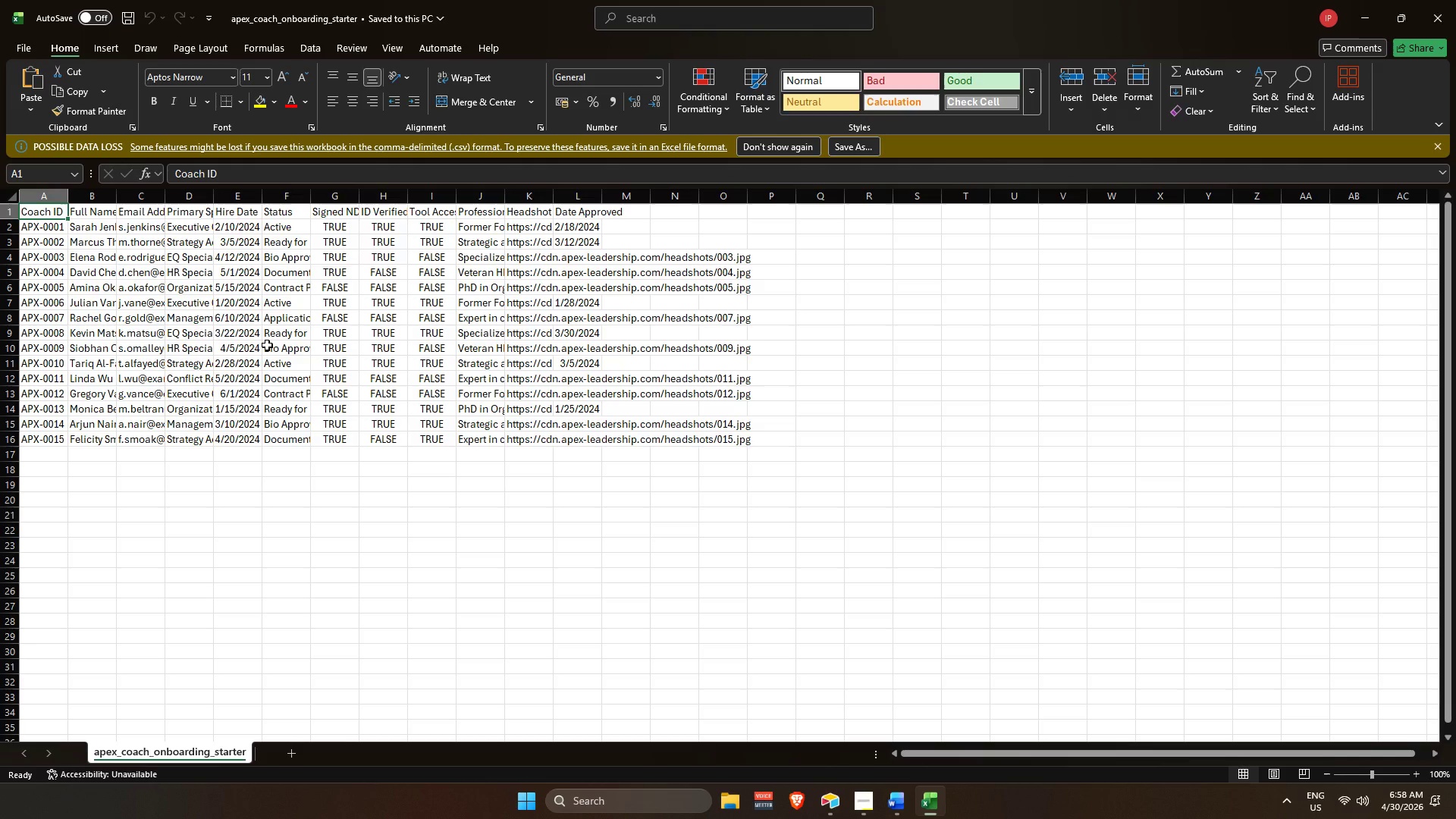 
hold_key(key=ControlLeft, duration=0.59)
 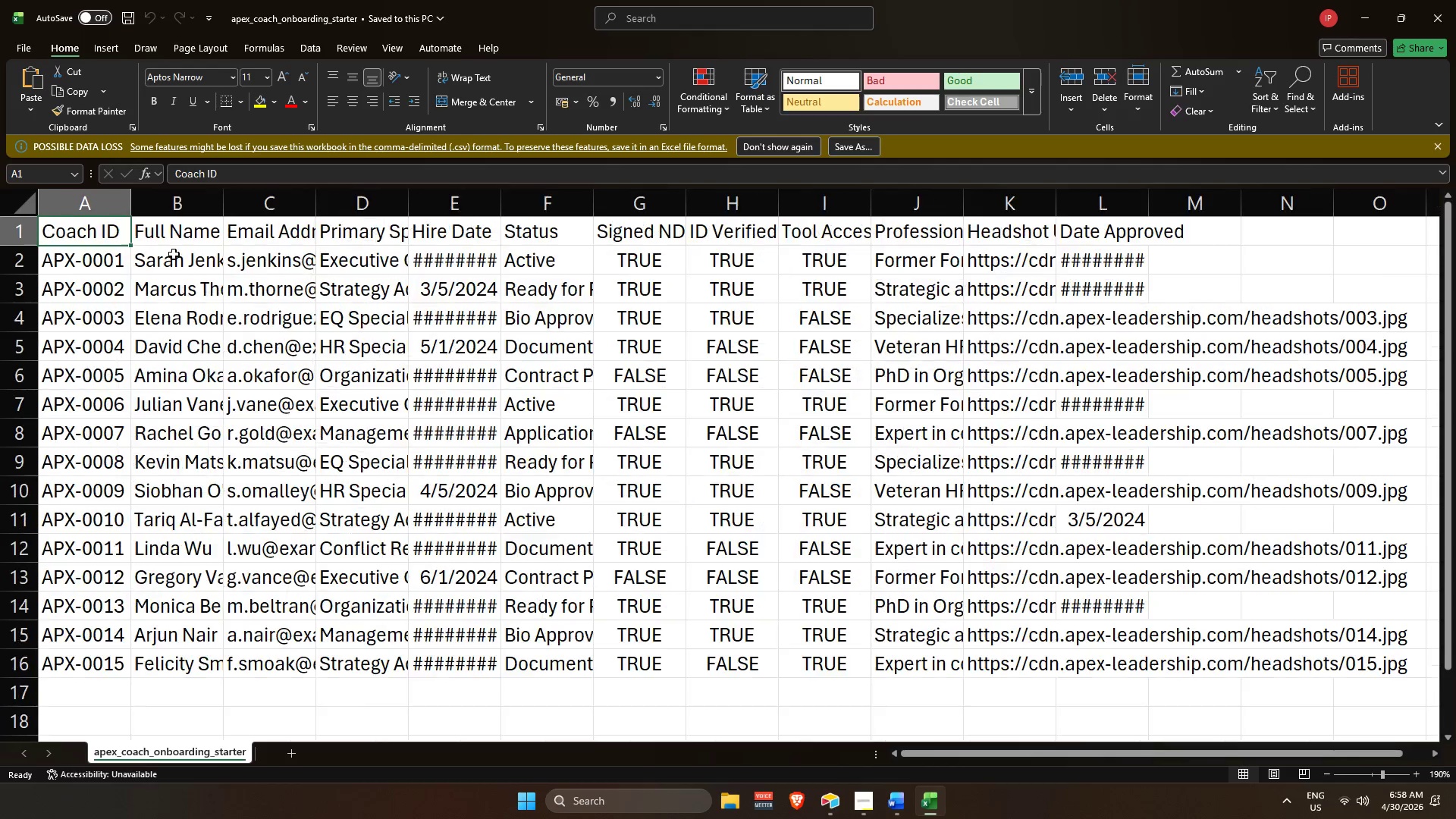 
hold_key(key=ControlLeft, duration=0.39)
 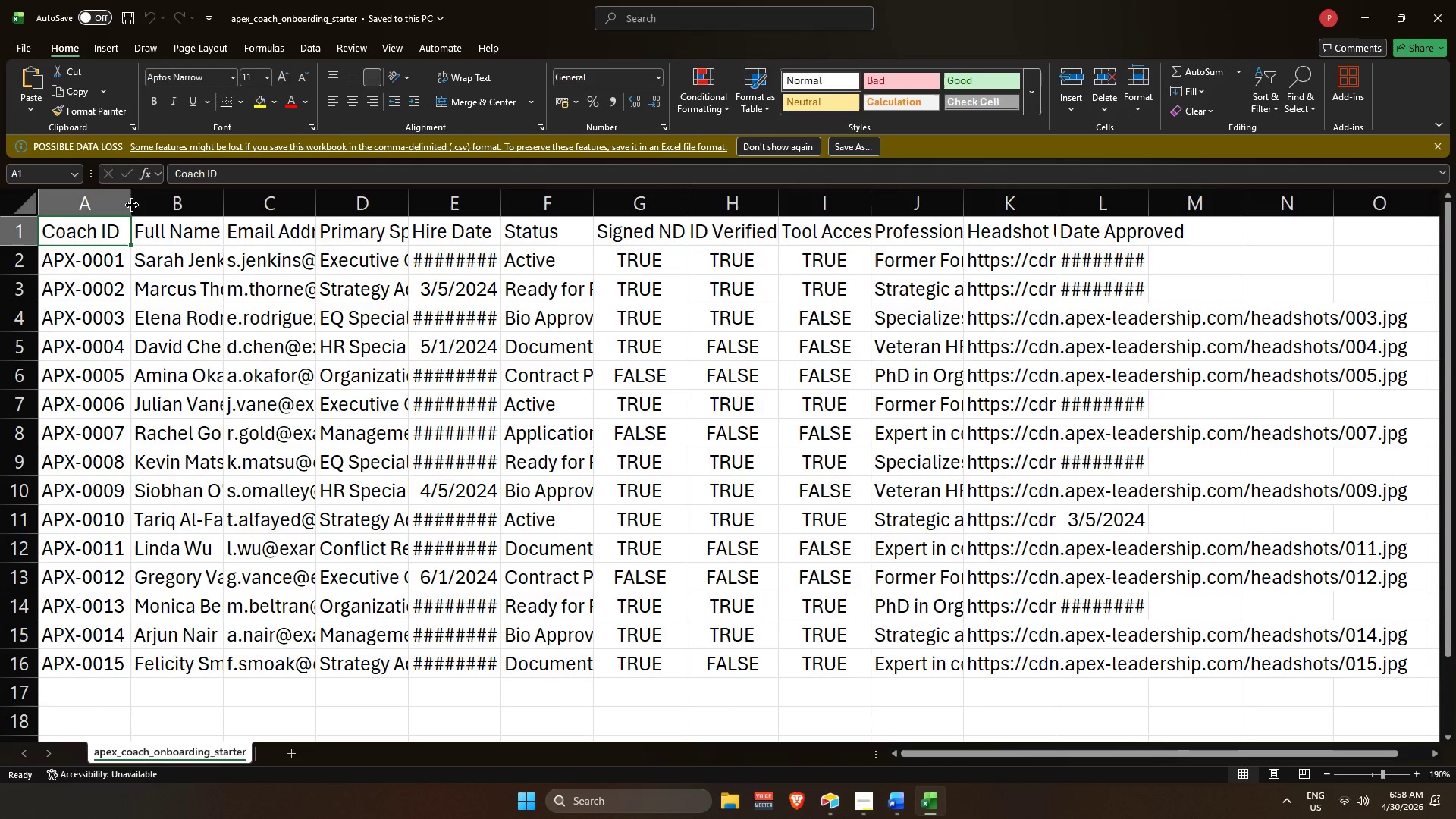 
scroll: coordinate [174, 254], scroll_direction: up, amount: 6.0
 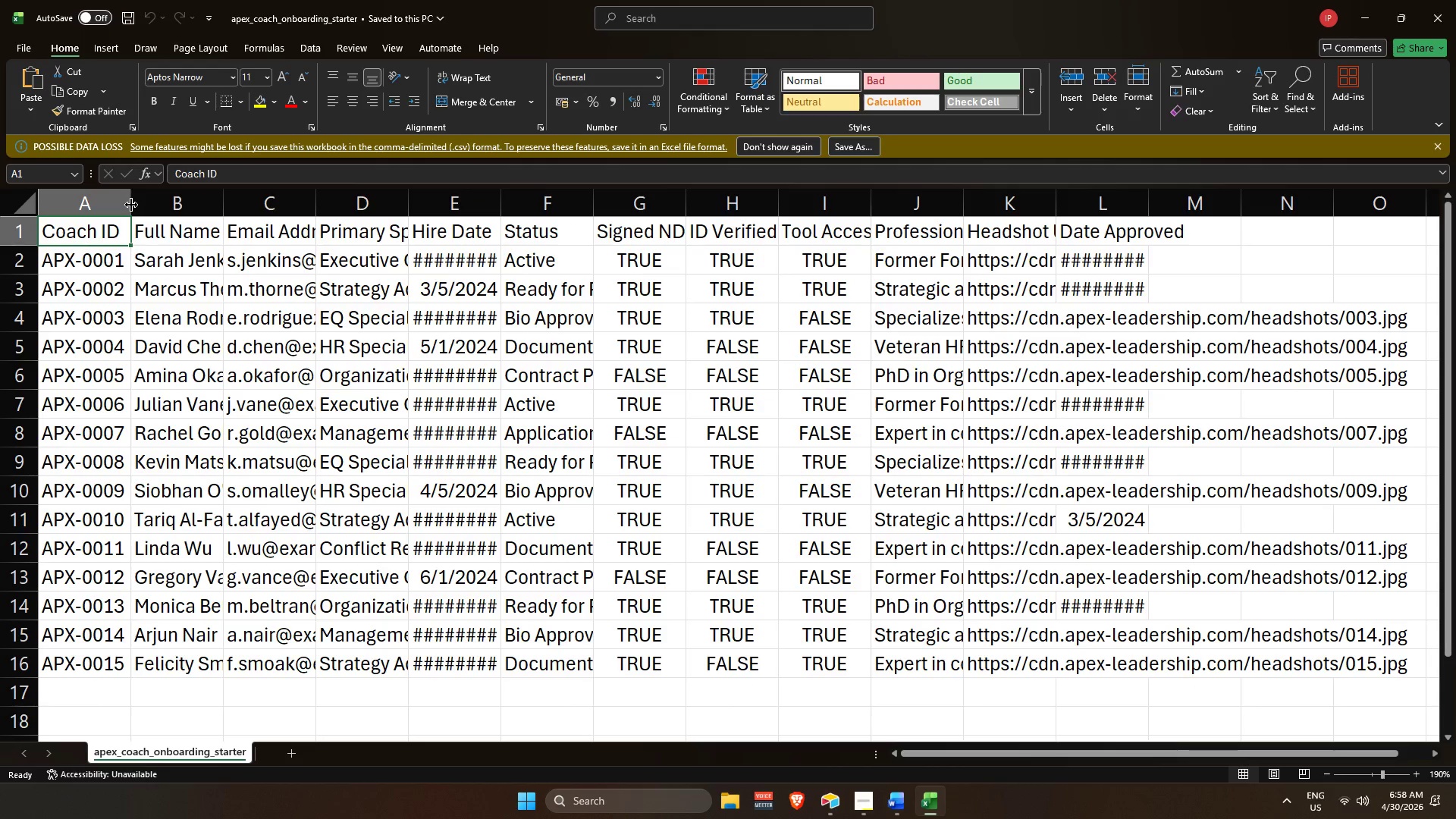 
left_click_drag(start_coordinate=[131, 204], to_coordinate=[359, 215])
 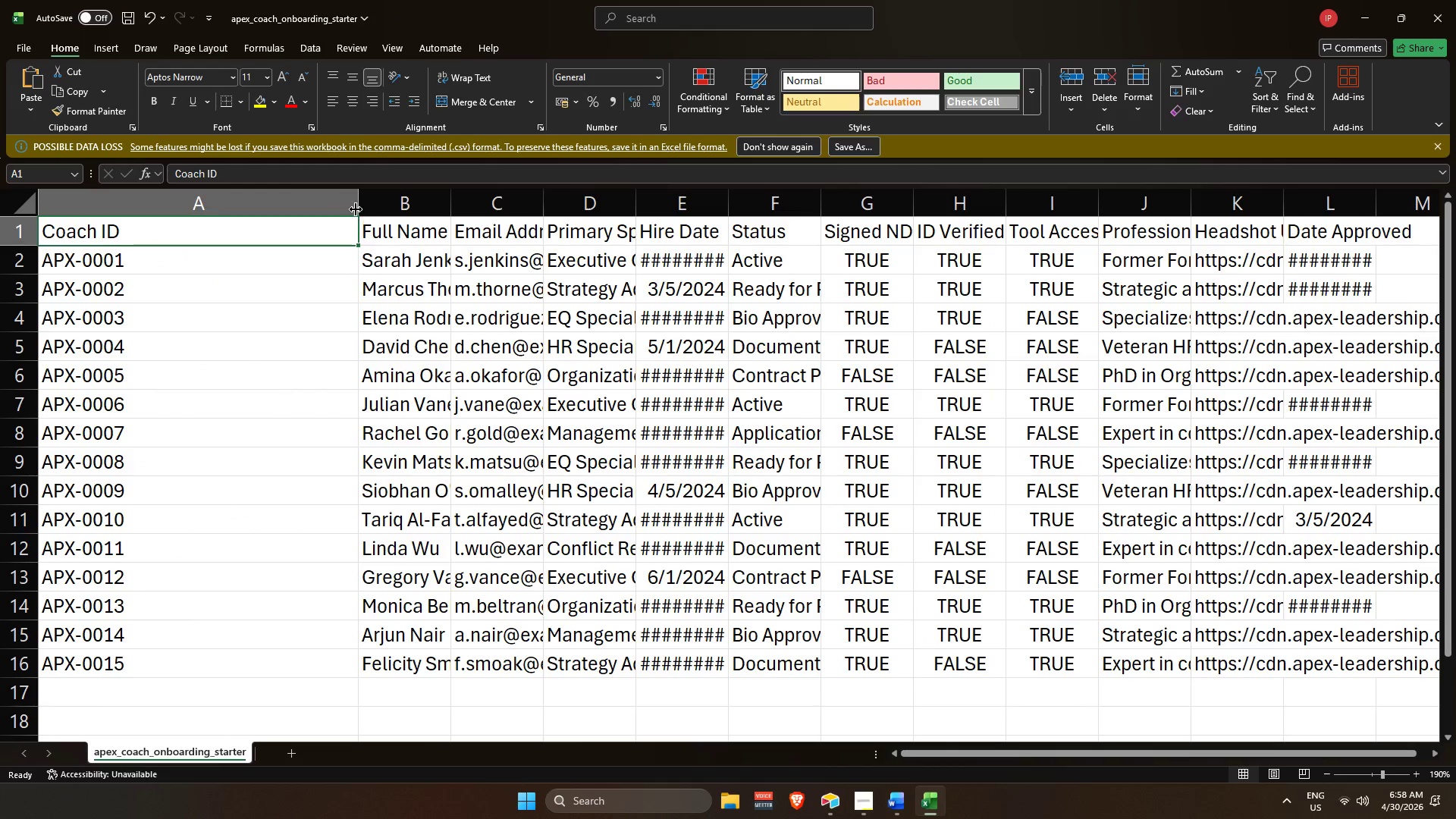 
left_click_drag(start_coordinate=[357, 203], to_coordinate=[165, 223])
 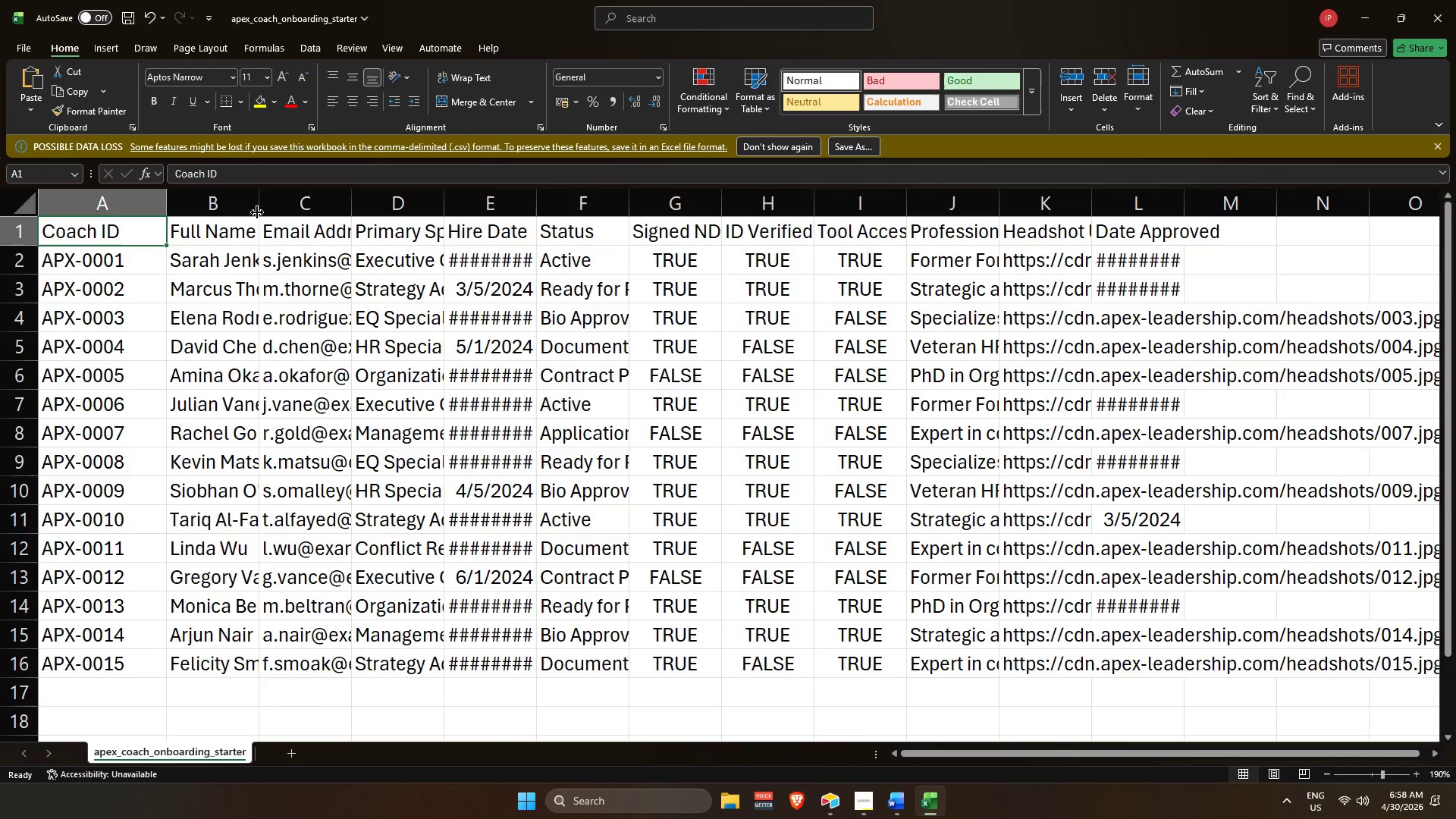 
left_click_drag(start_coordinate=[257, 212], to_coordinate=[384, 218])
 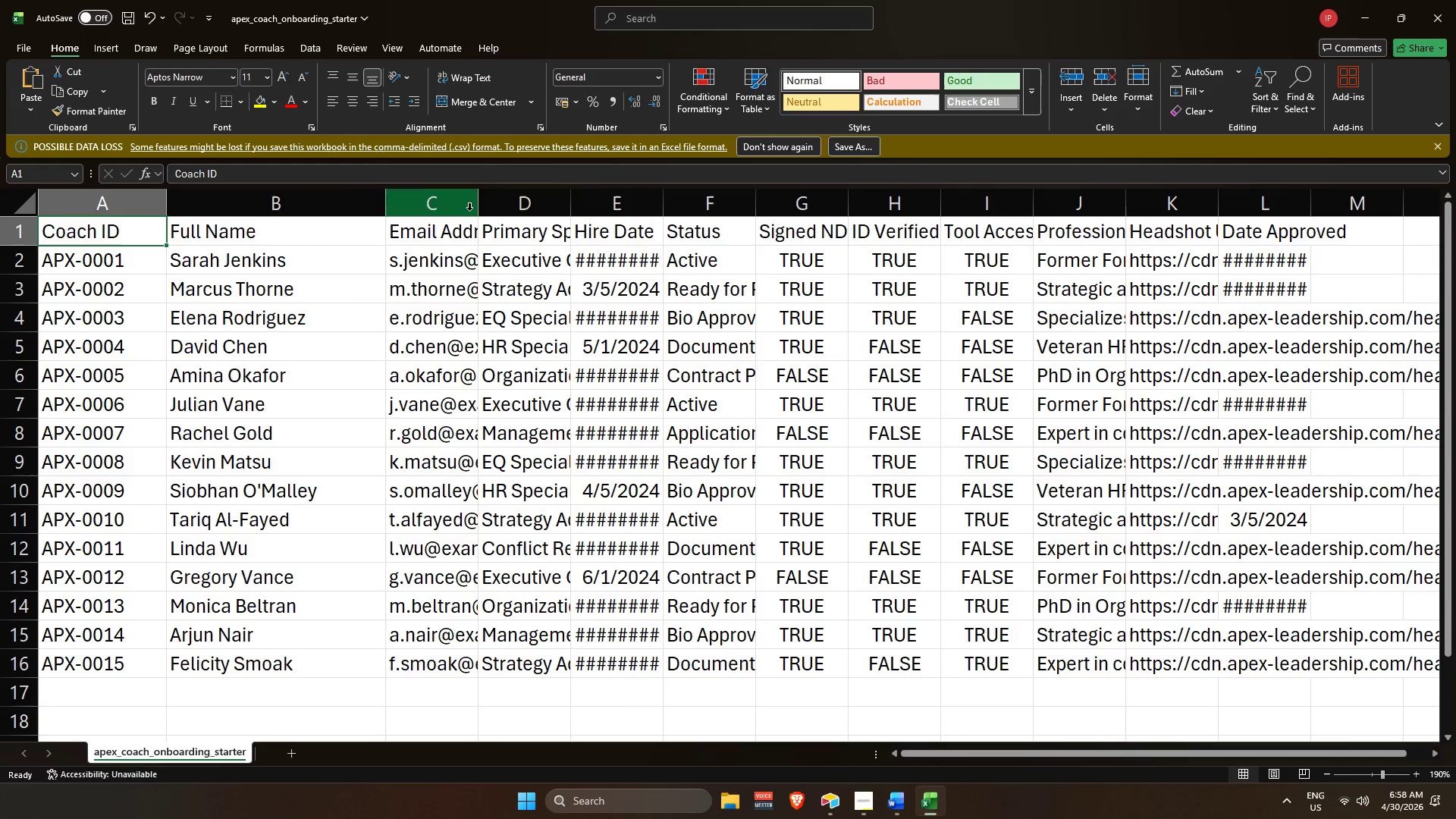 
left_click_drag(start_coordinate=[478, 209], to_coordinate=[598, 204])
 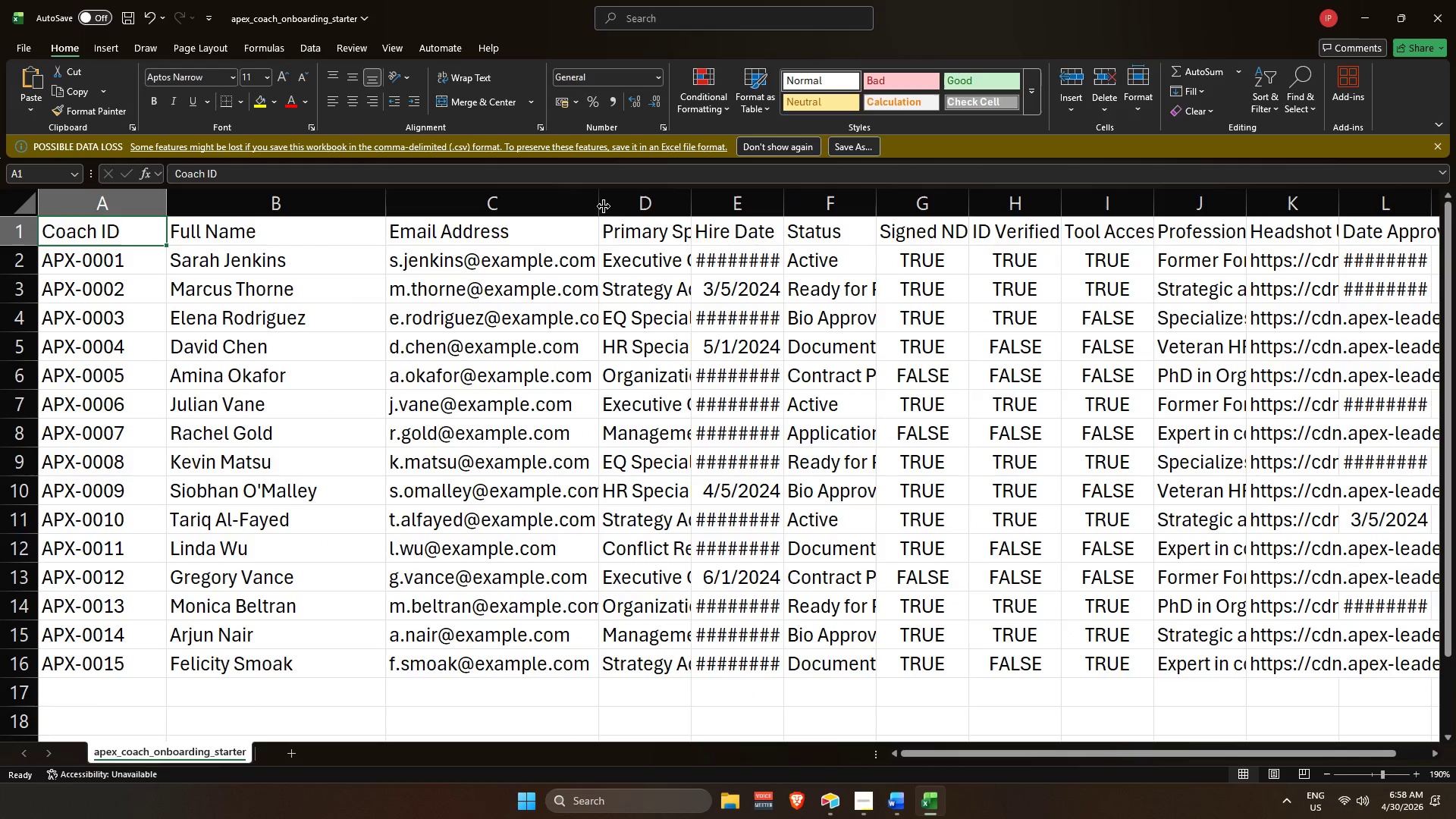 
left_click_drag(start_coordinate=[598, 206], to_coordinate=[646, 211])
 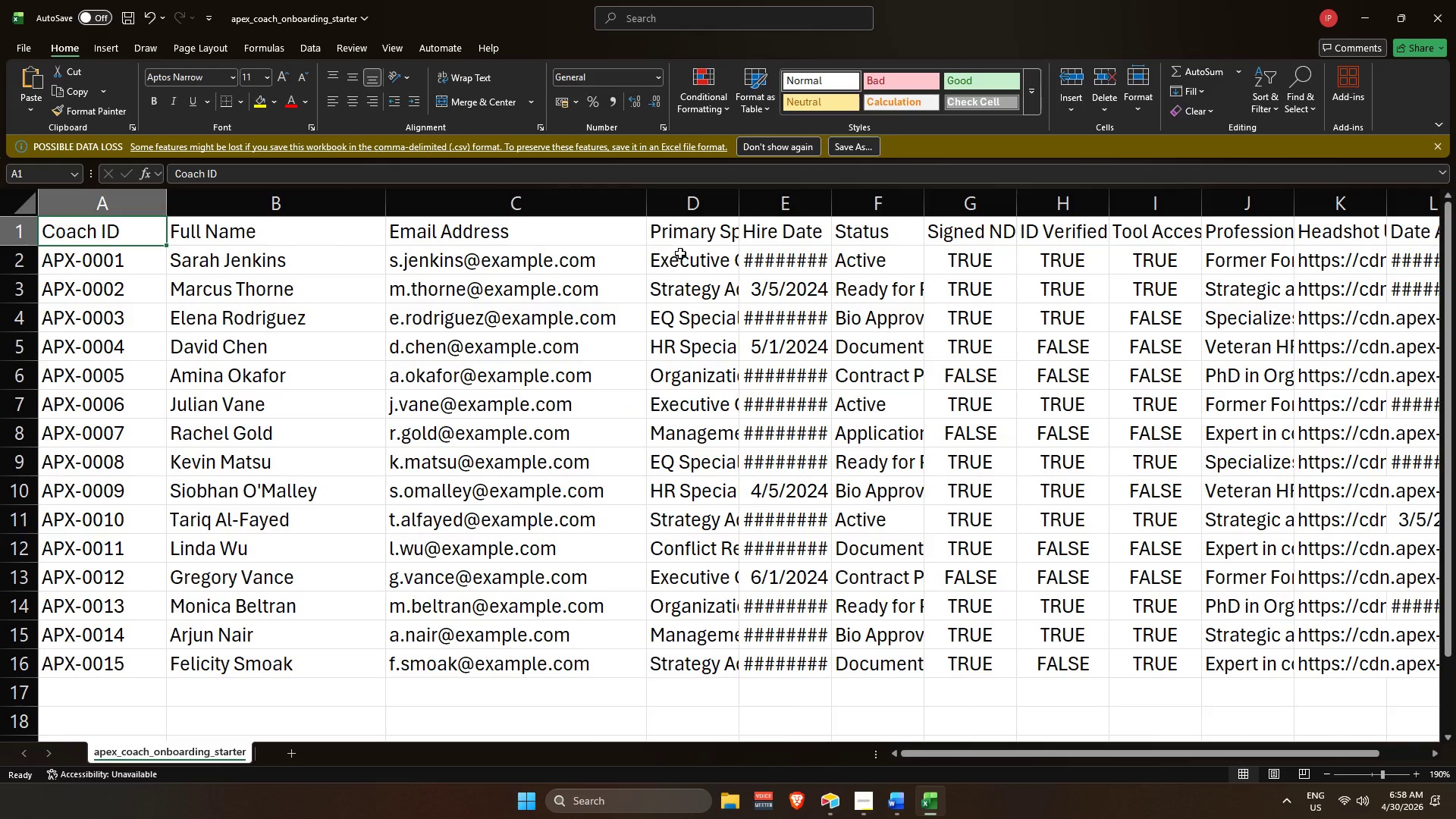 
hold_key(key=ControlLeft, duration=1.34)
scroll: coordinate [171, 314], scroll_direction: down, amount: 2.0
 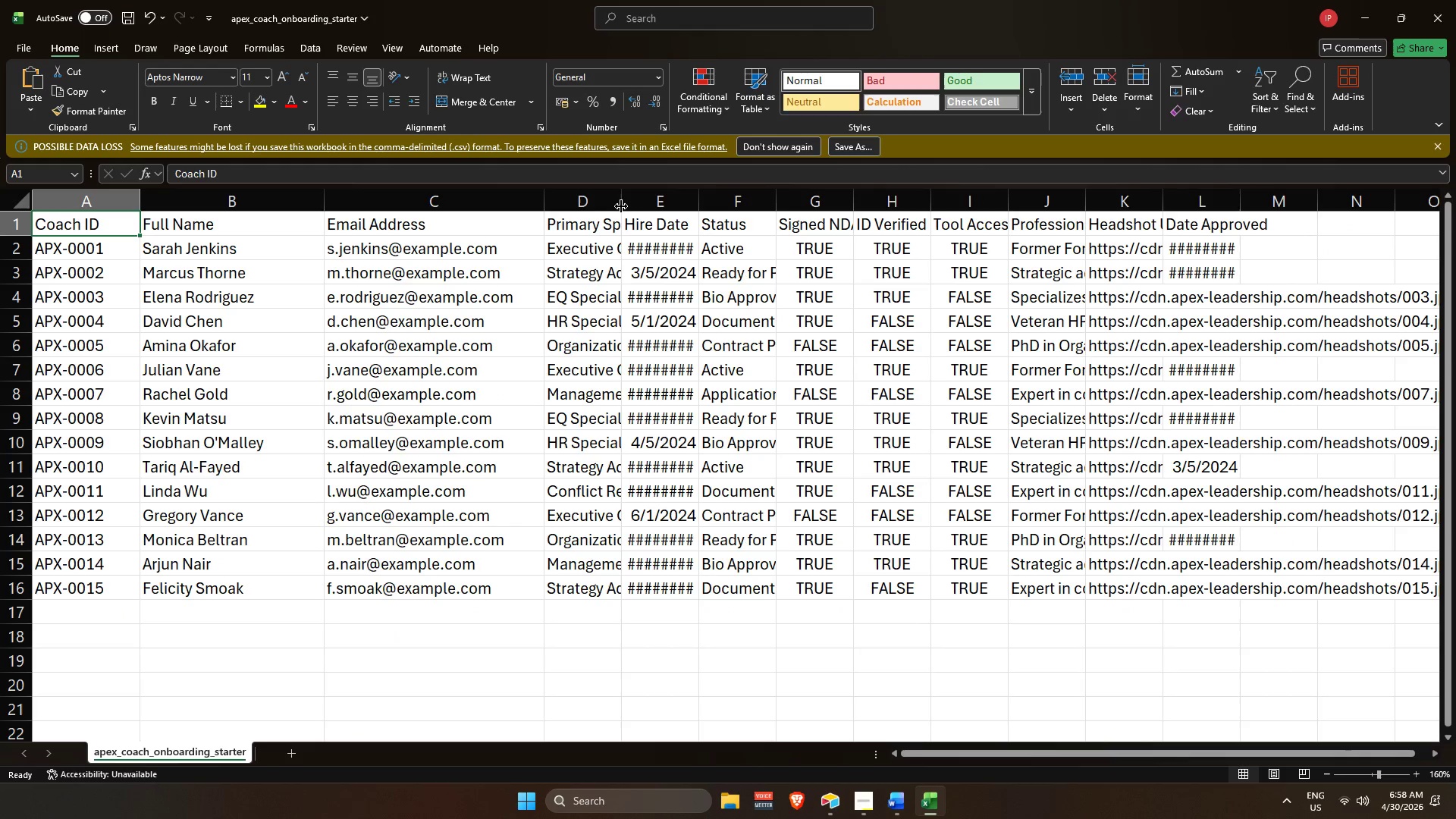 
left_click_drag(start_coordinate=[618, 202], to_coordinate=[696, 215])
 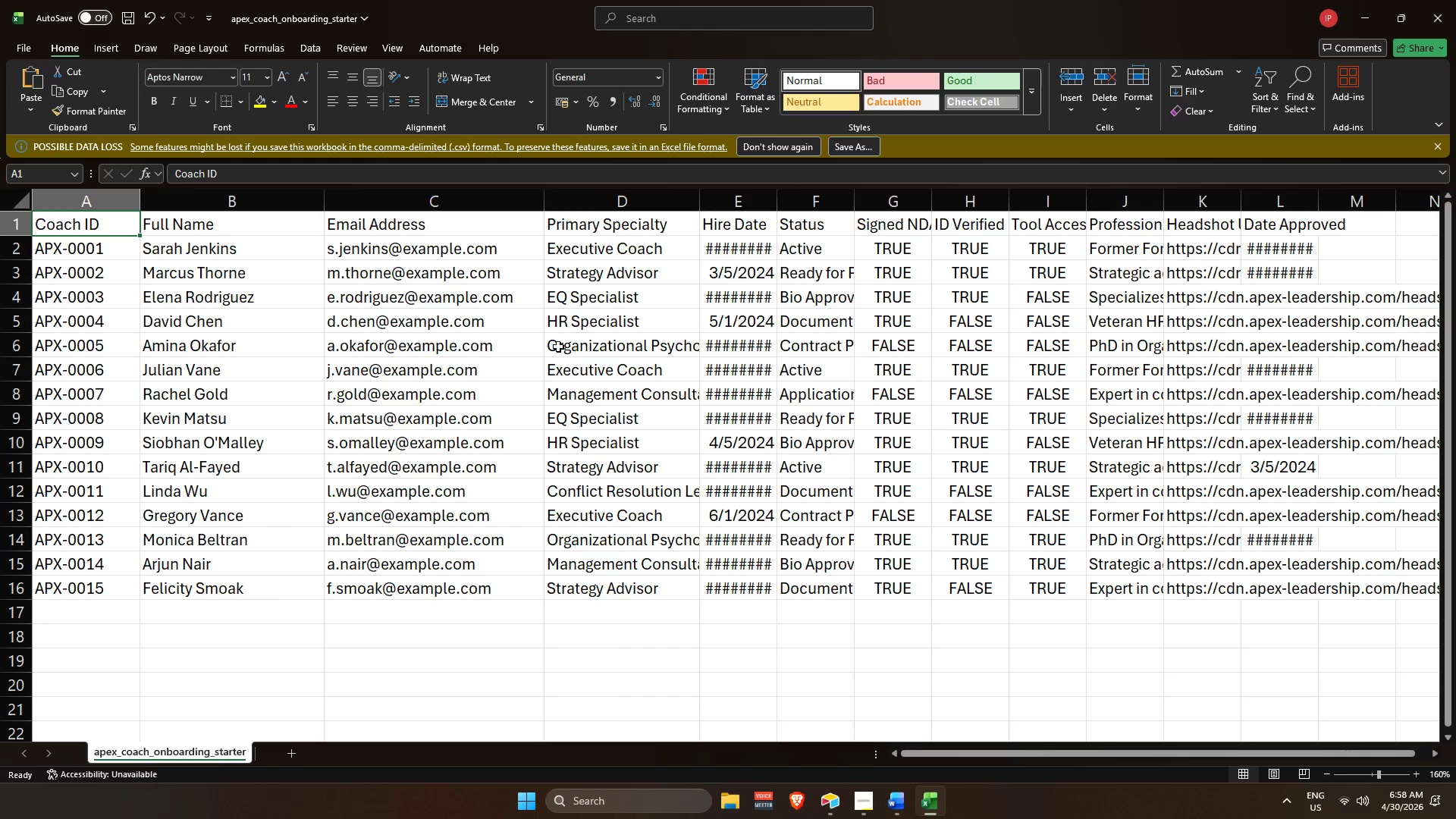 
hold_key(key=ControlLeft, duration=0.5)
scroll: coordinate [345, 410], scroll_direction: down, amount: 2.0
 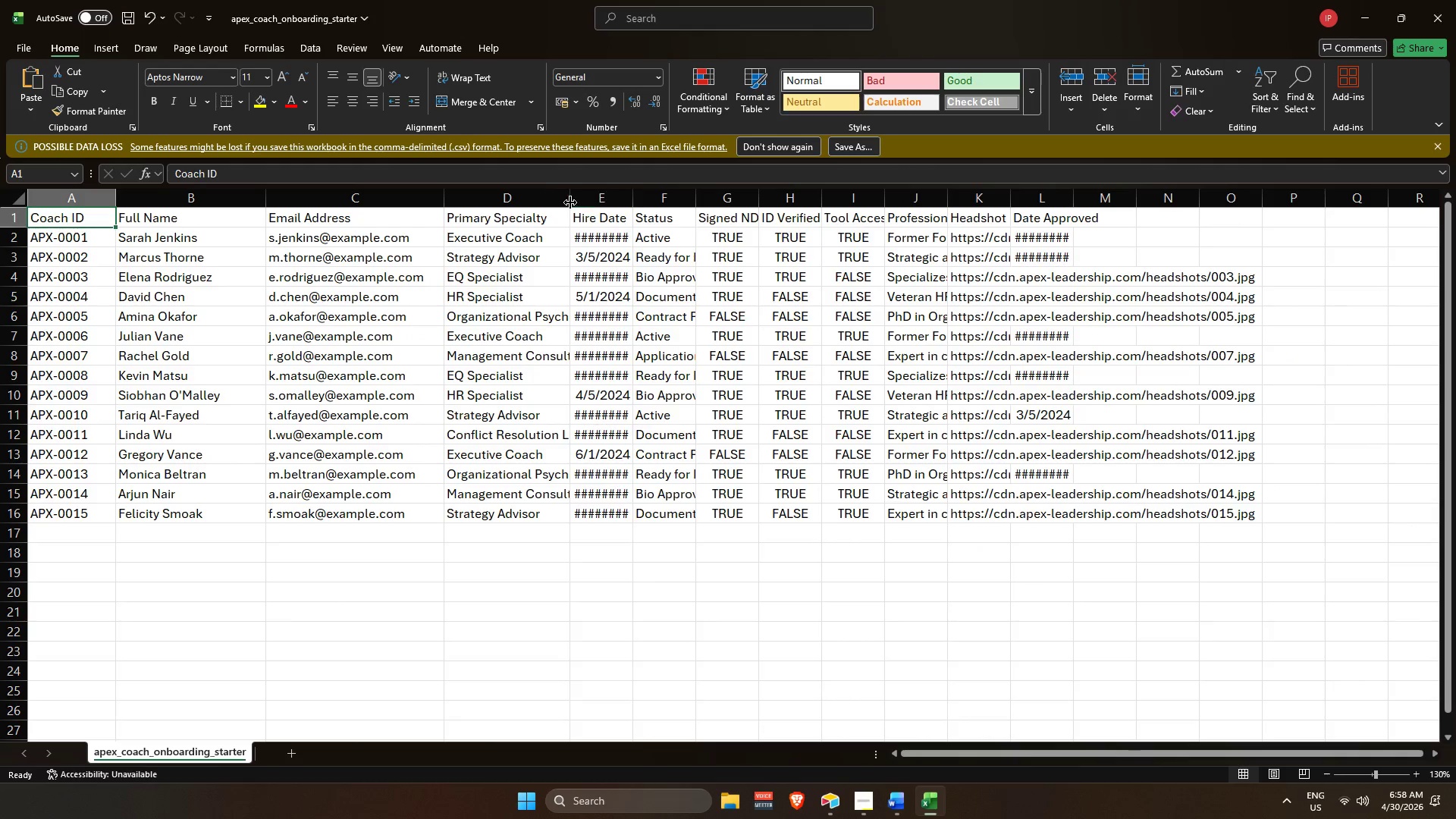 
left_click_drag(start_coordinate=[569, 200], to_coordinate=[597, 206])
 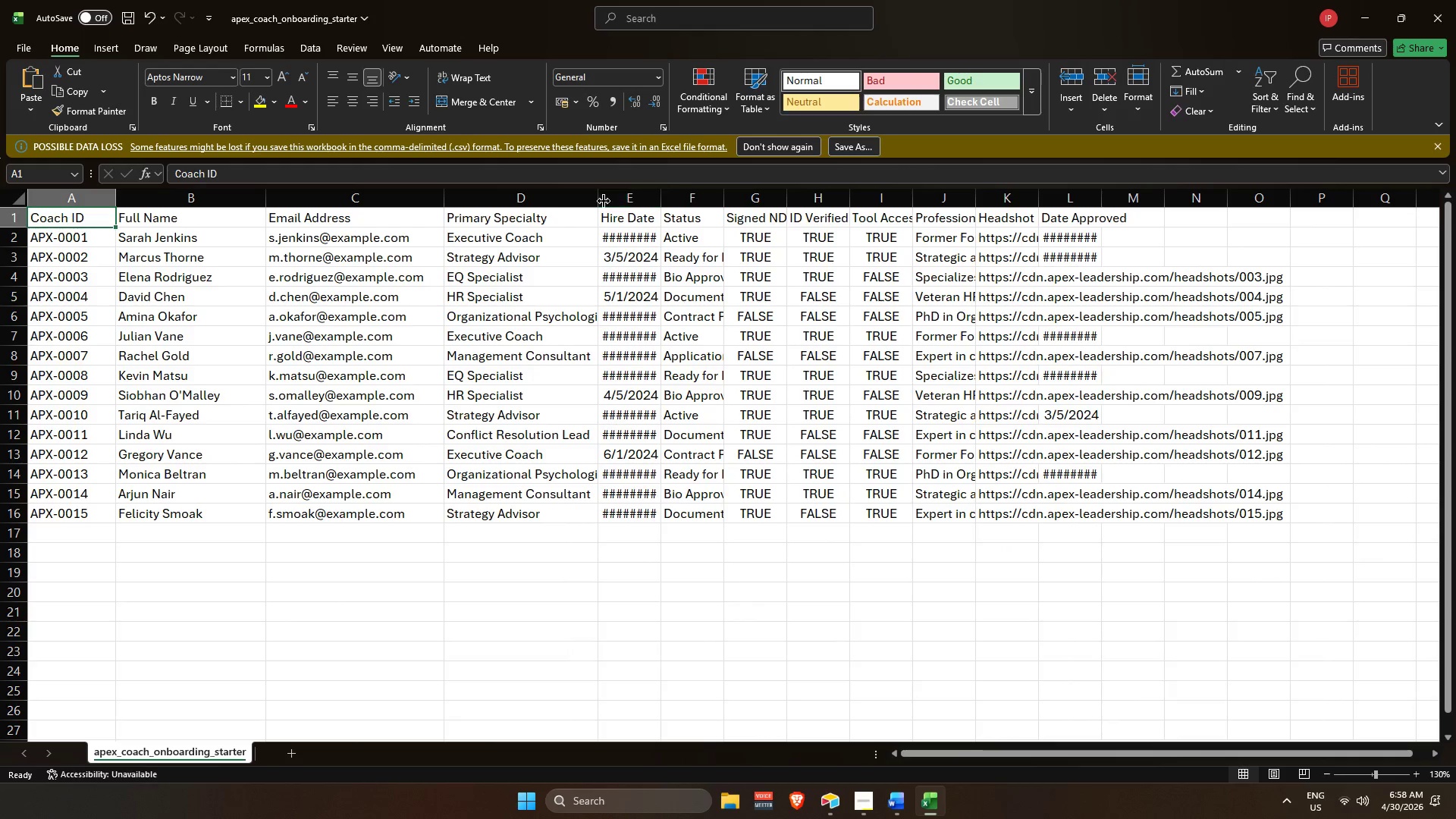 
left_click_drag(start_coordinate=[597, 201], to_coordinate=[632, 215])
 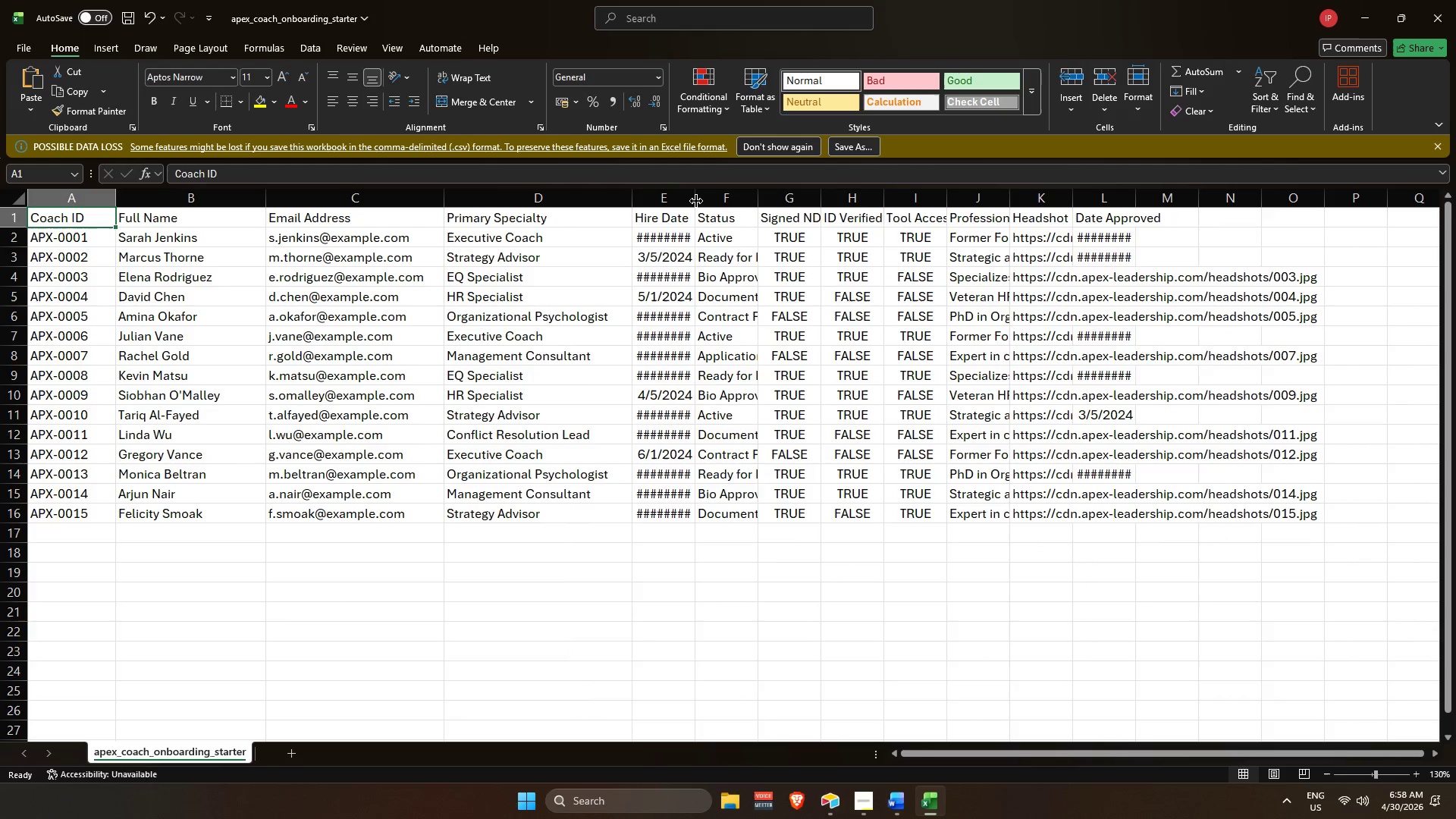 
left_click_drag(start_coordinate=[696, 201], to_coordinate=[739, 218])
 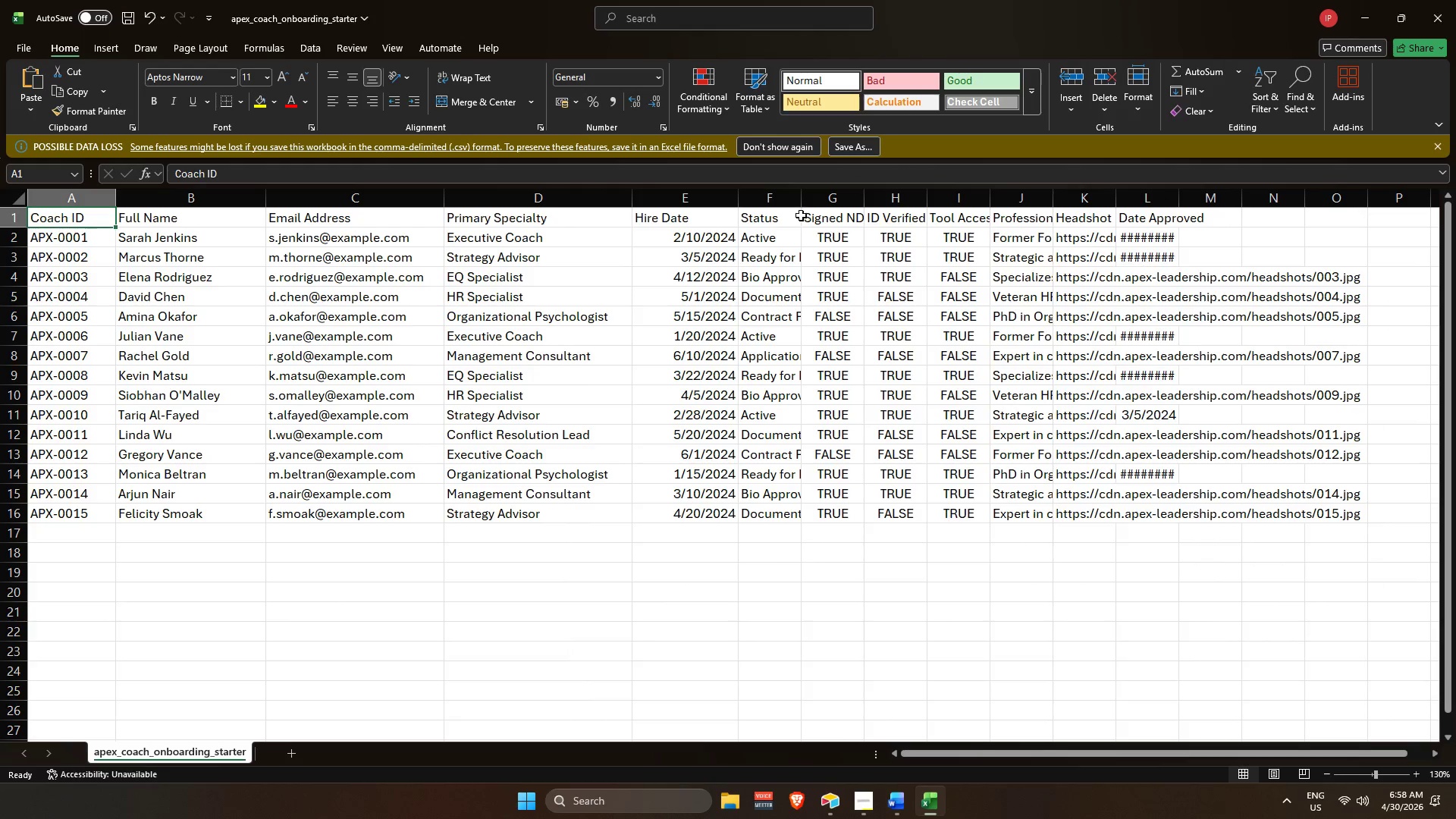 
left_click_drag(start_coordinate=[802, 200], to_coordinate=[857, 209])
 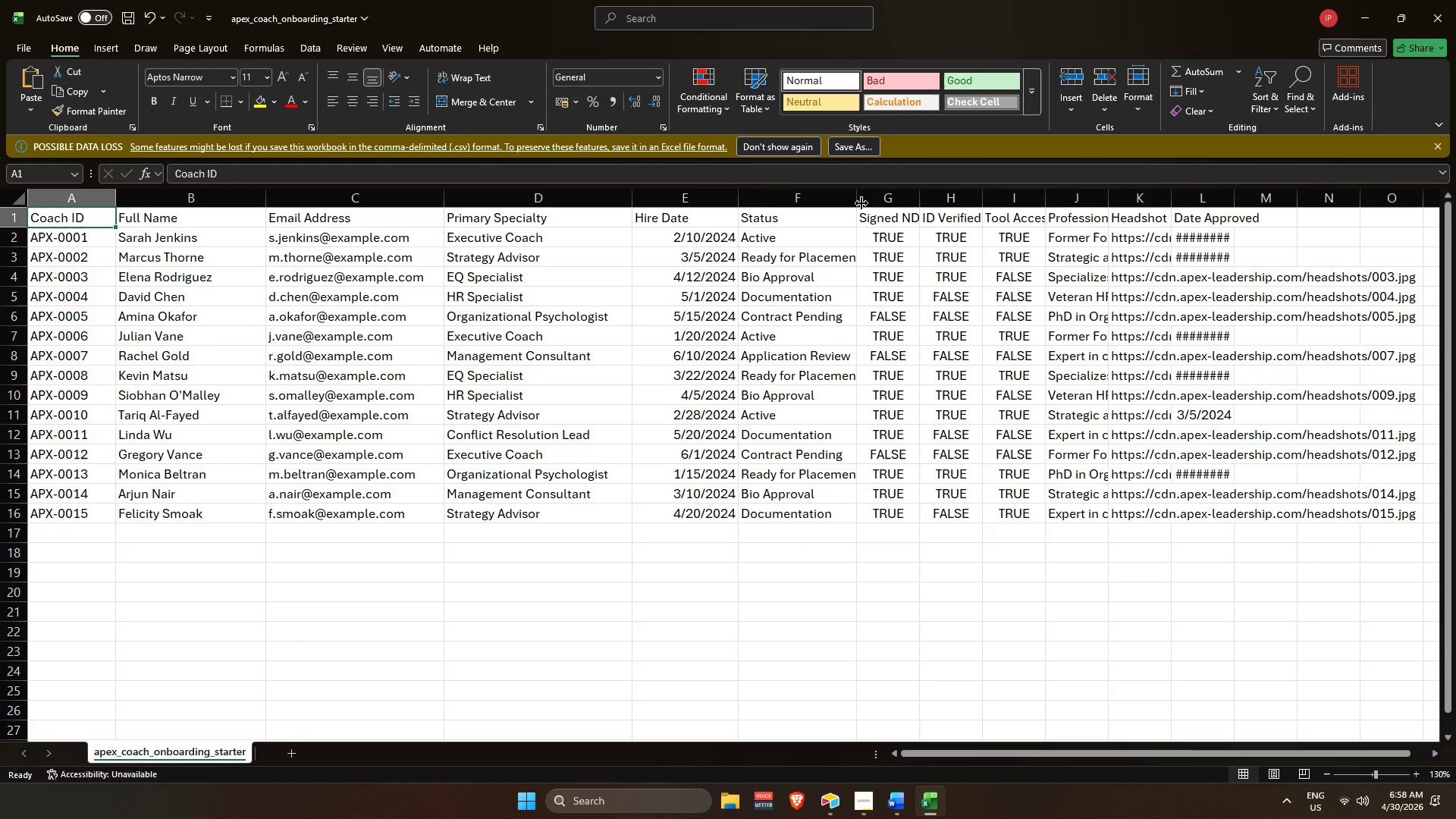 
left_click_drag(start_coordinate=[858, 202], to_coordinate=[886, 206])
 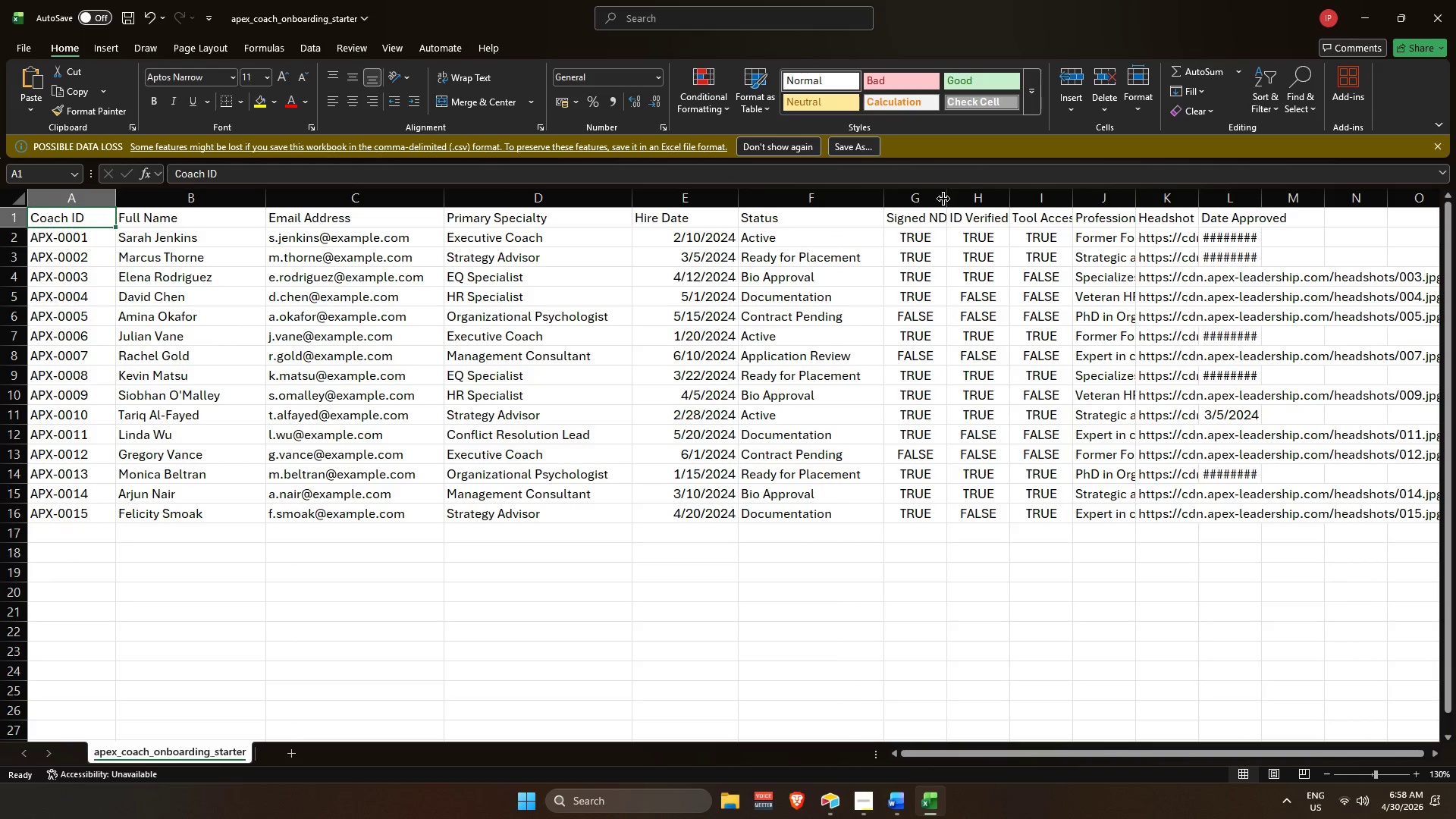 
left_click_drag(start_coordinate=[943, 198], to_coordinate=[1021, 209])
 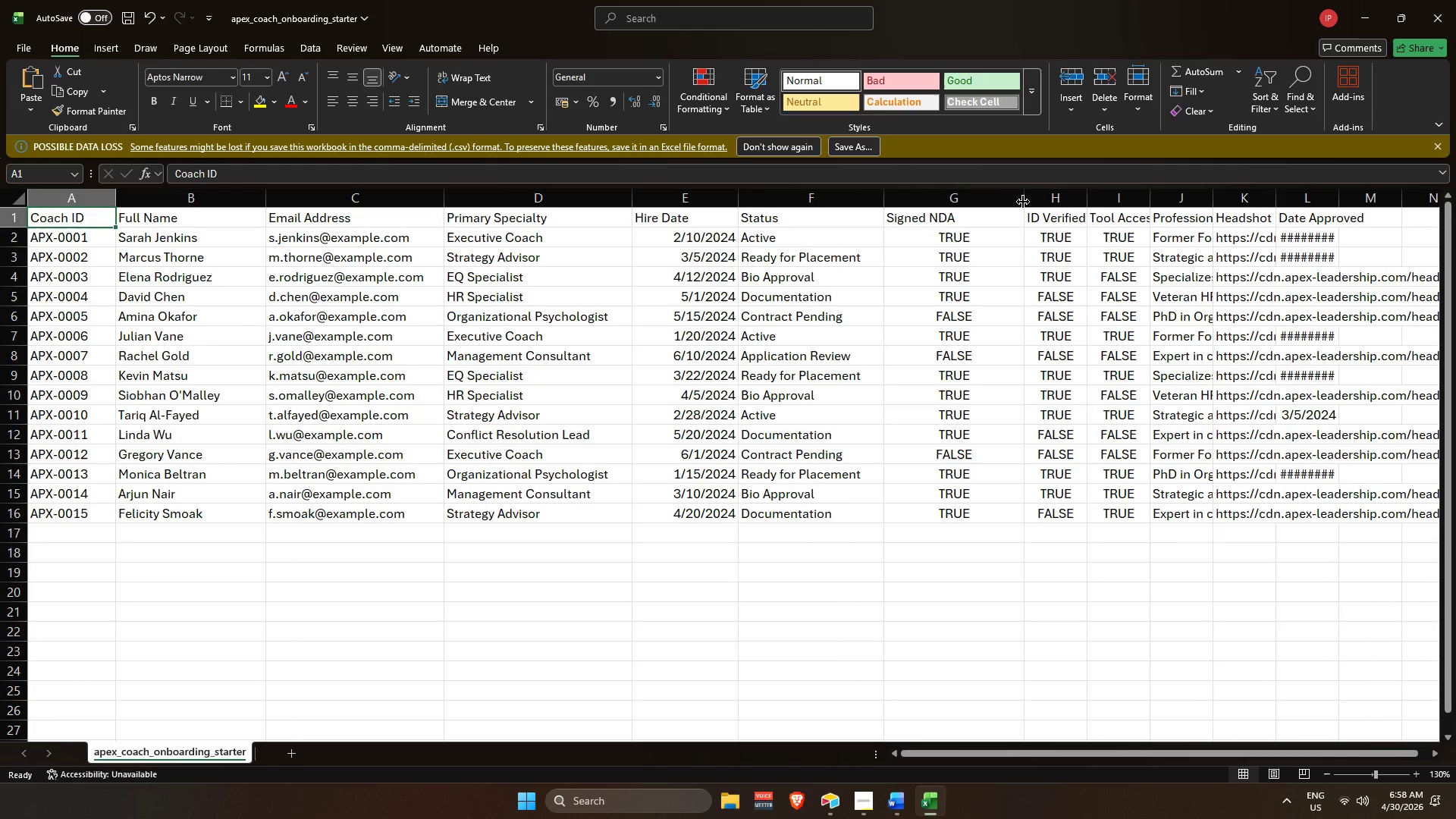 
left_click_drag(start_coordinate=[1023, 200], to_coordinate=[981, 208])
 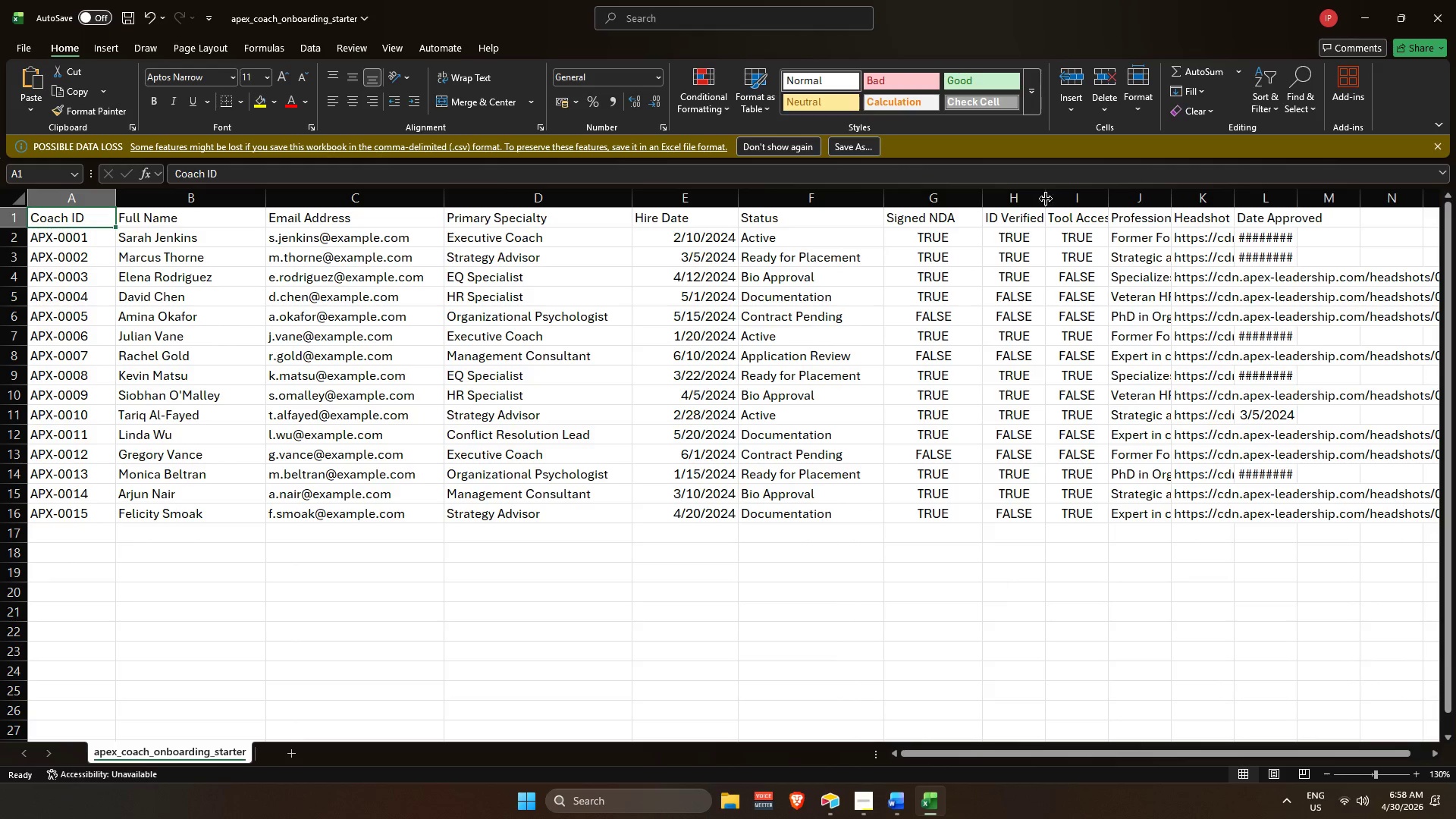 
left_click_drag(start_coordinate=[1048, 199], to_coordinate=[1072, 203])
 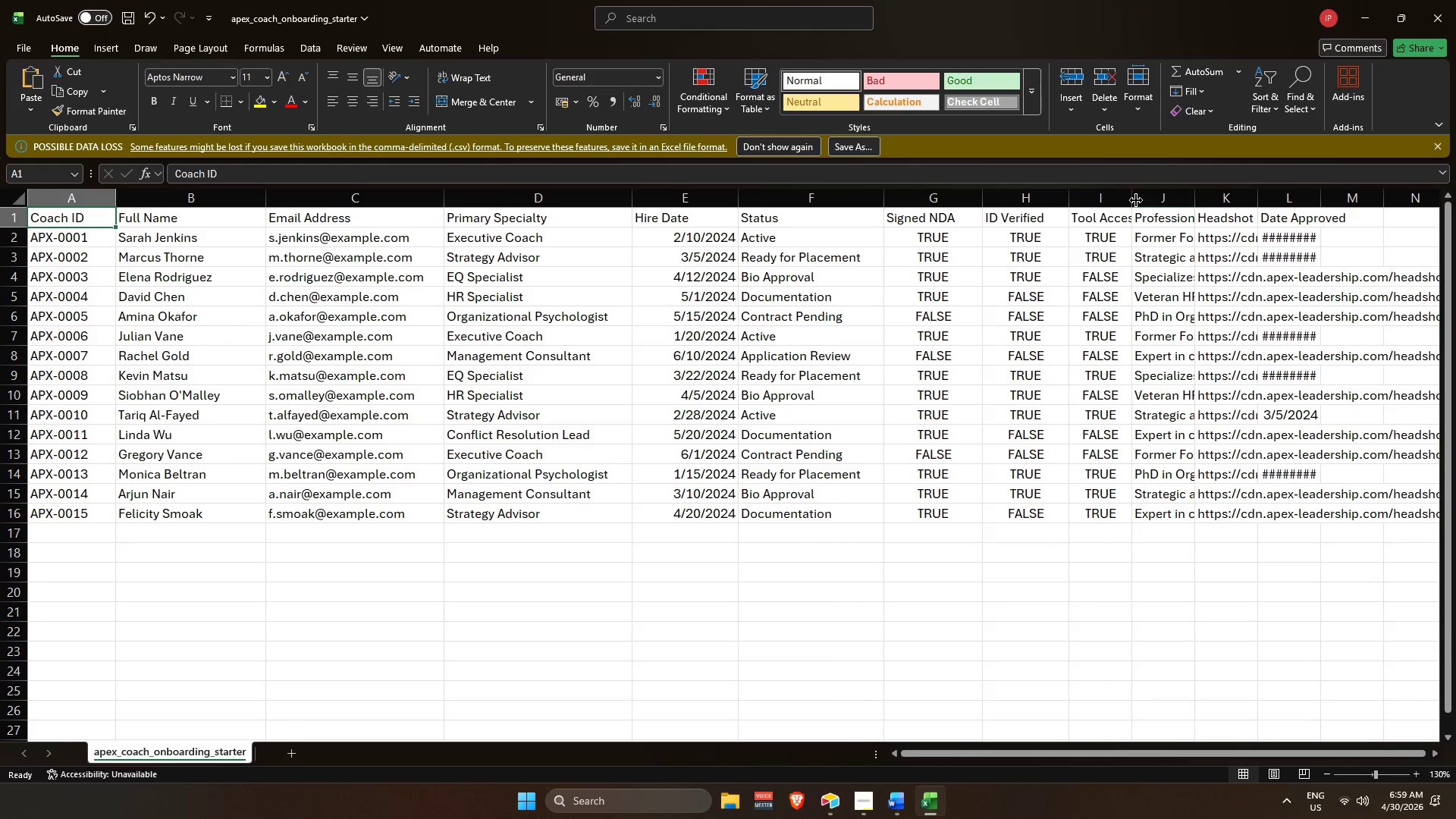 
left_click_drag(start_coordinate=[1131, 200], to_coordinate=[1169, 208])
 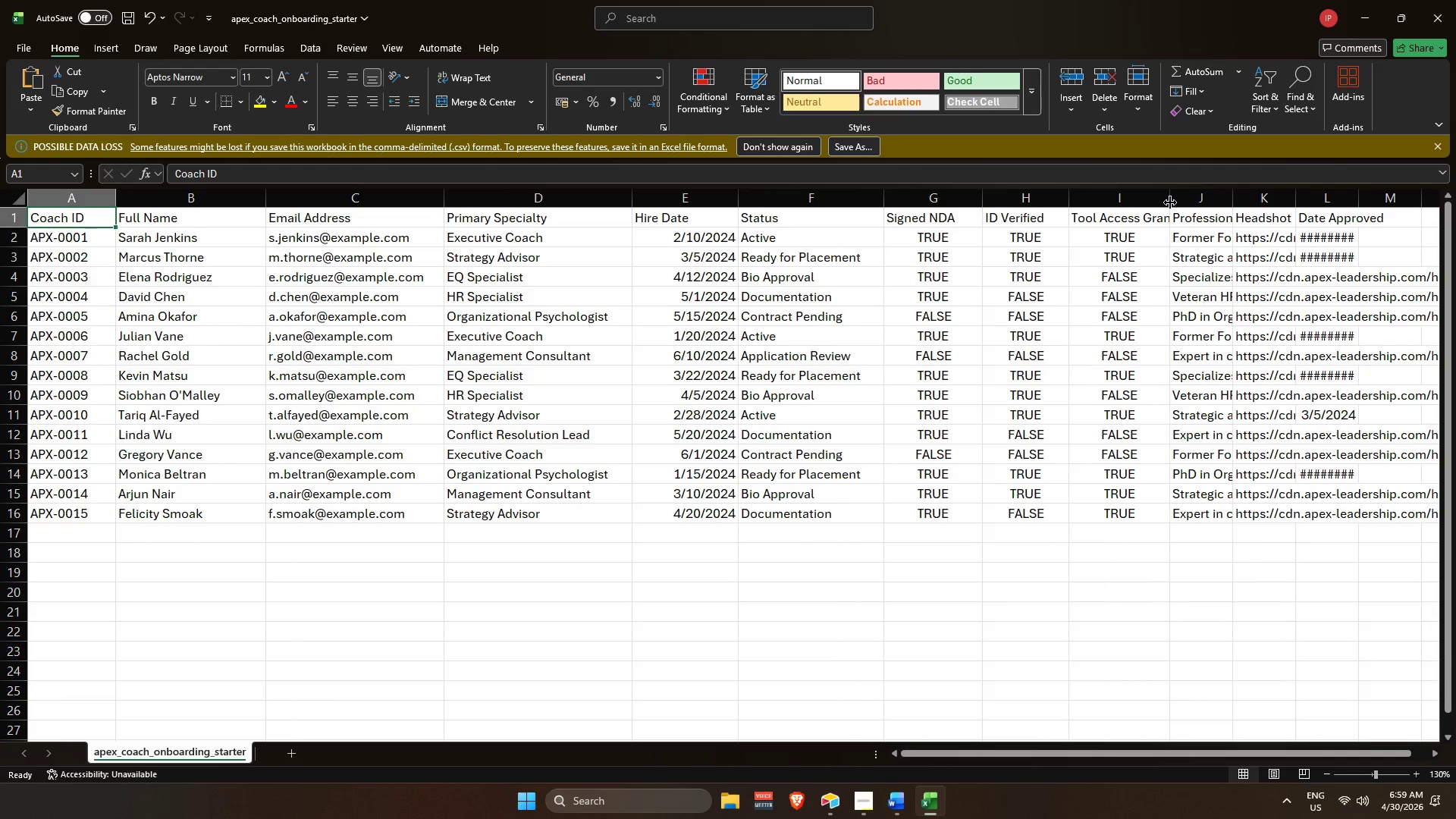 
left_click_drag(start_coordinate=[1169, 202], to_coordinate=[1205, 208])
 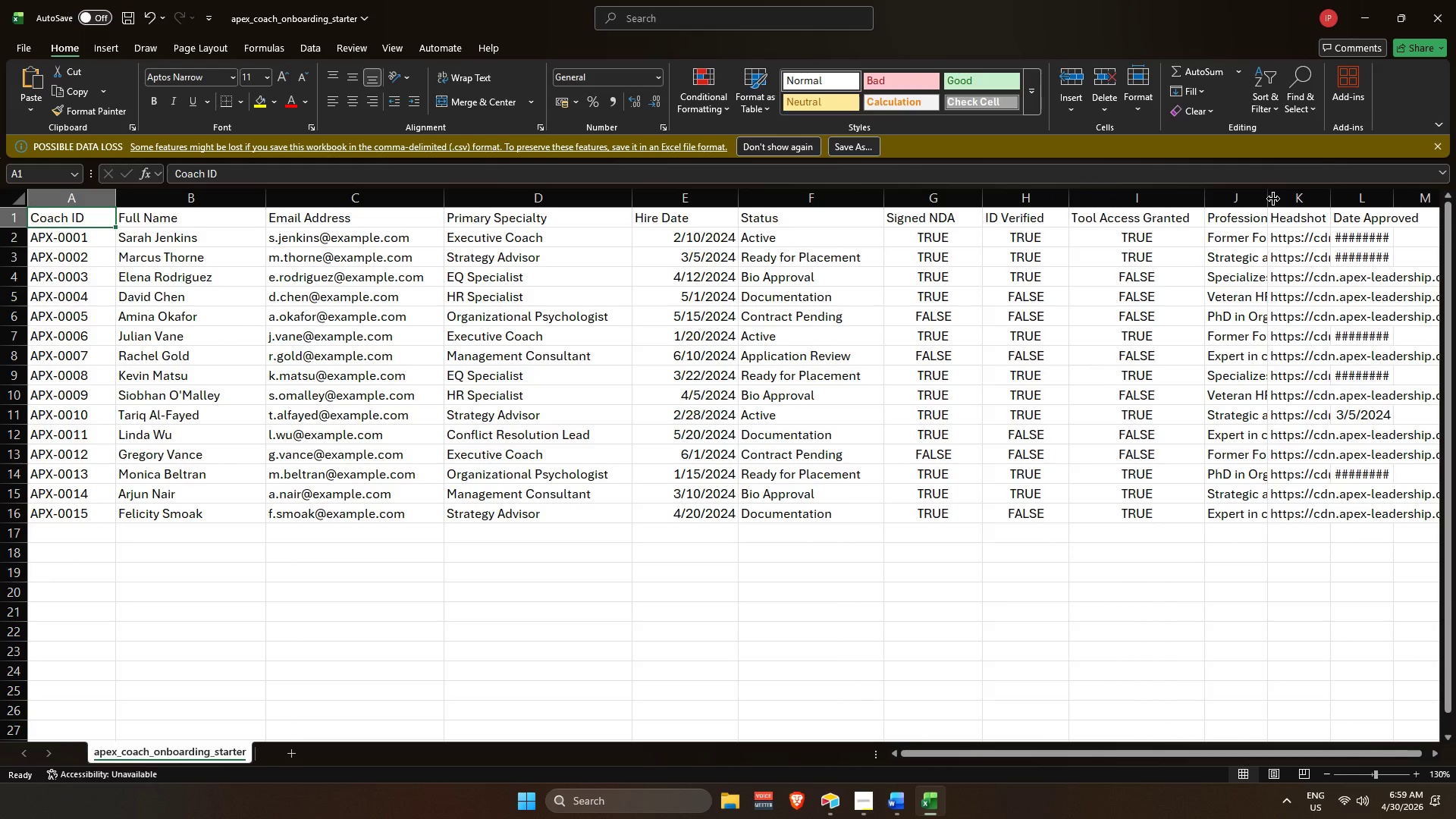 
left_click_drag(start_coordinate=[1271, 199], to_coordinate=[1316, 212])
 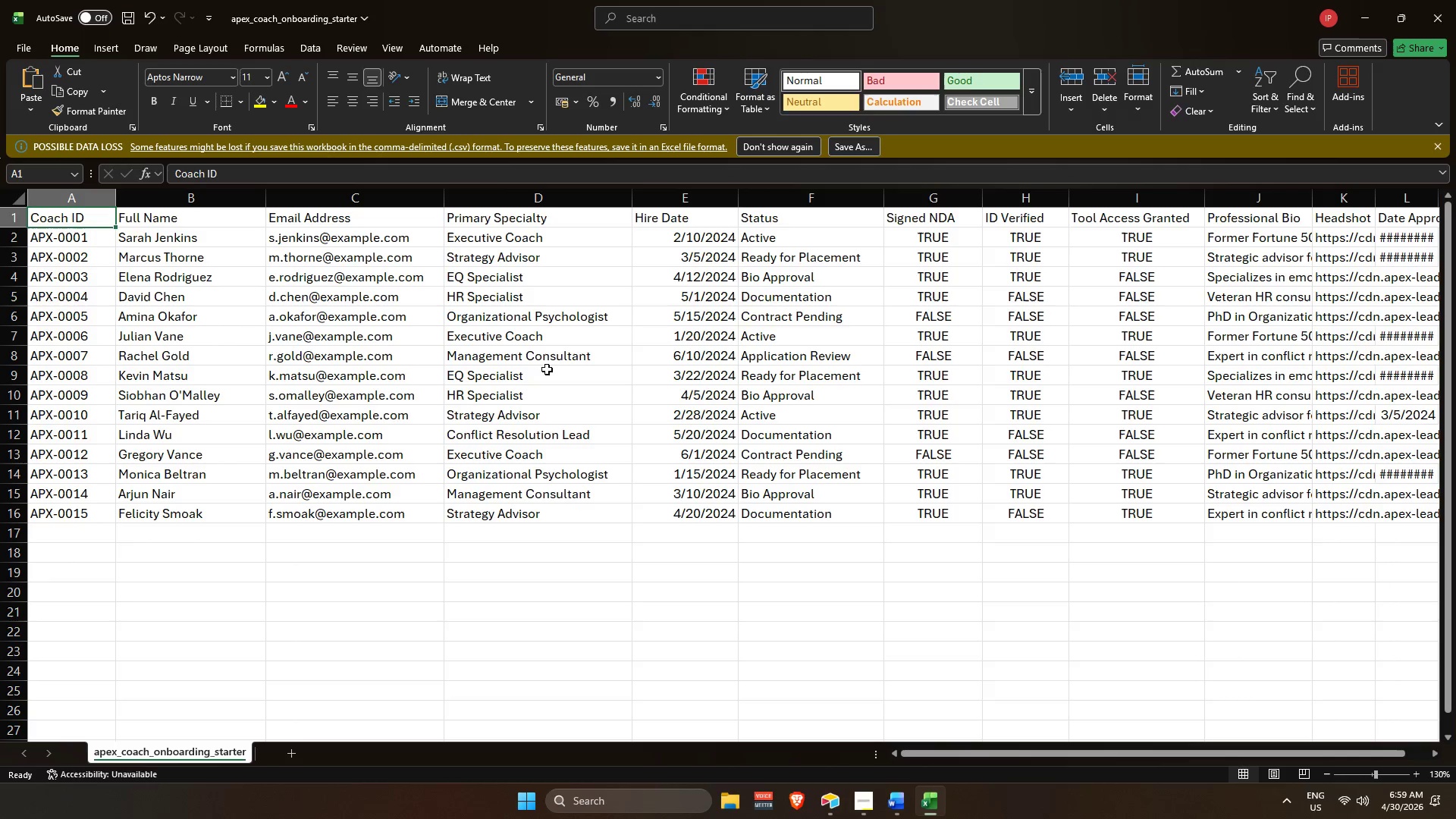 
hold_key(key=ControlLeft, duration=0.39)
scroll: coordinate [356, 425], scroll_direction: down, amount: 2.0
 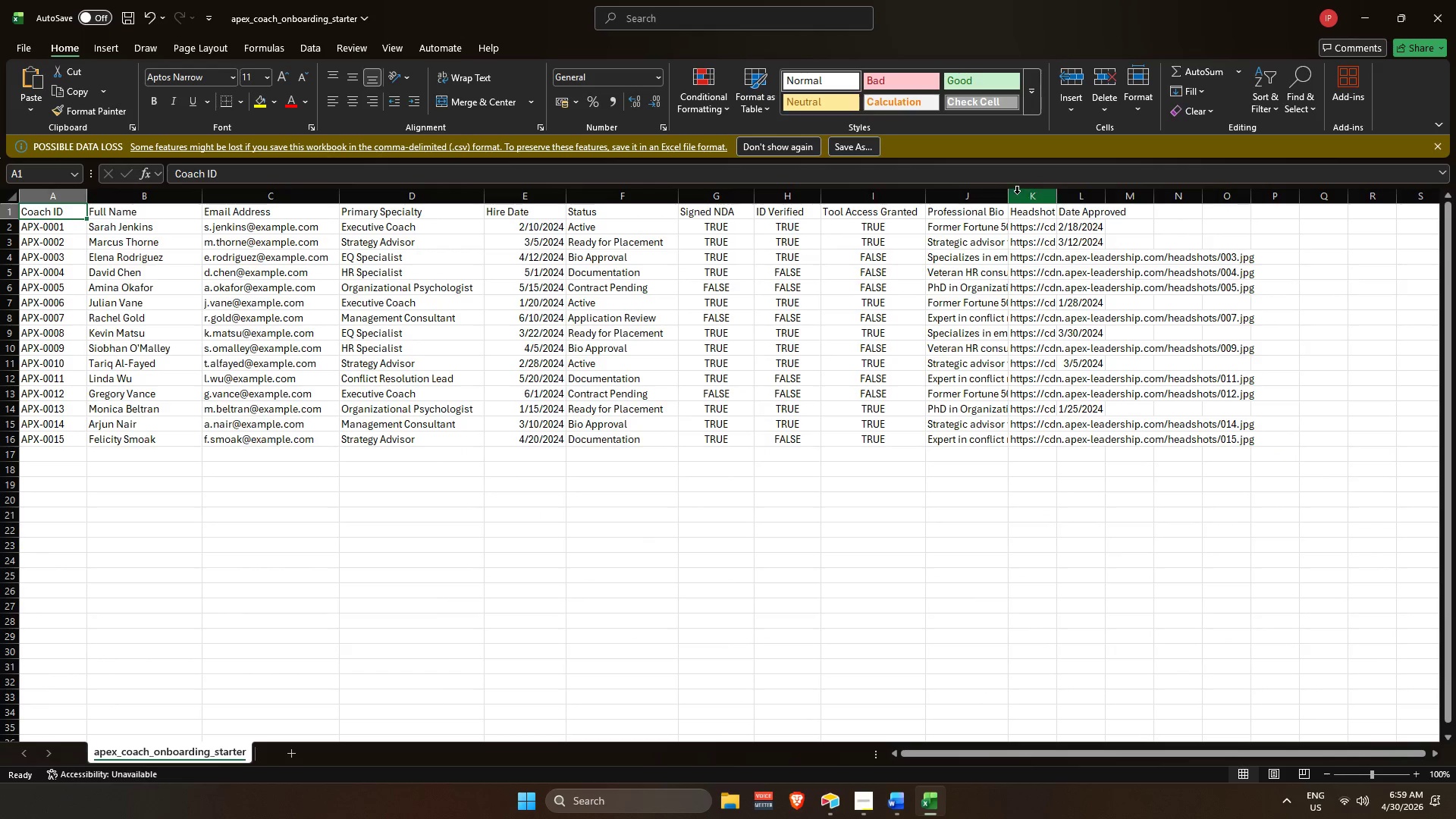 
left_click_drag(start_coordinate=[1009, 198], to_coordinate=[1043, 198])
 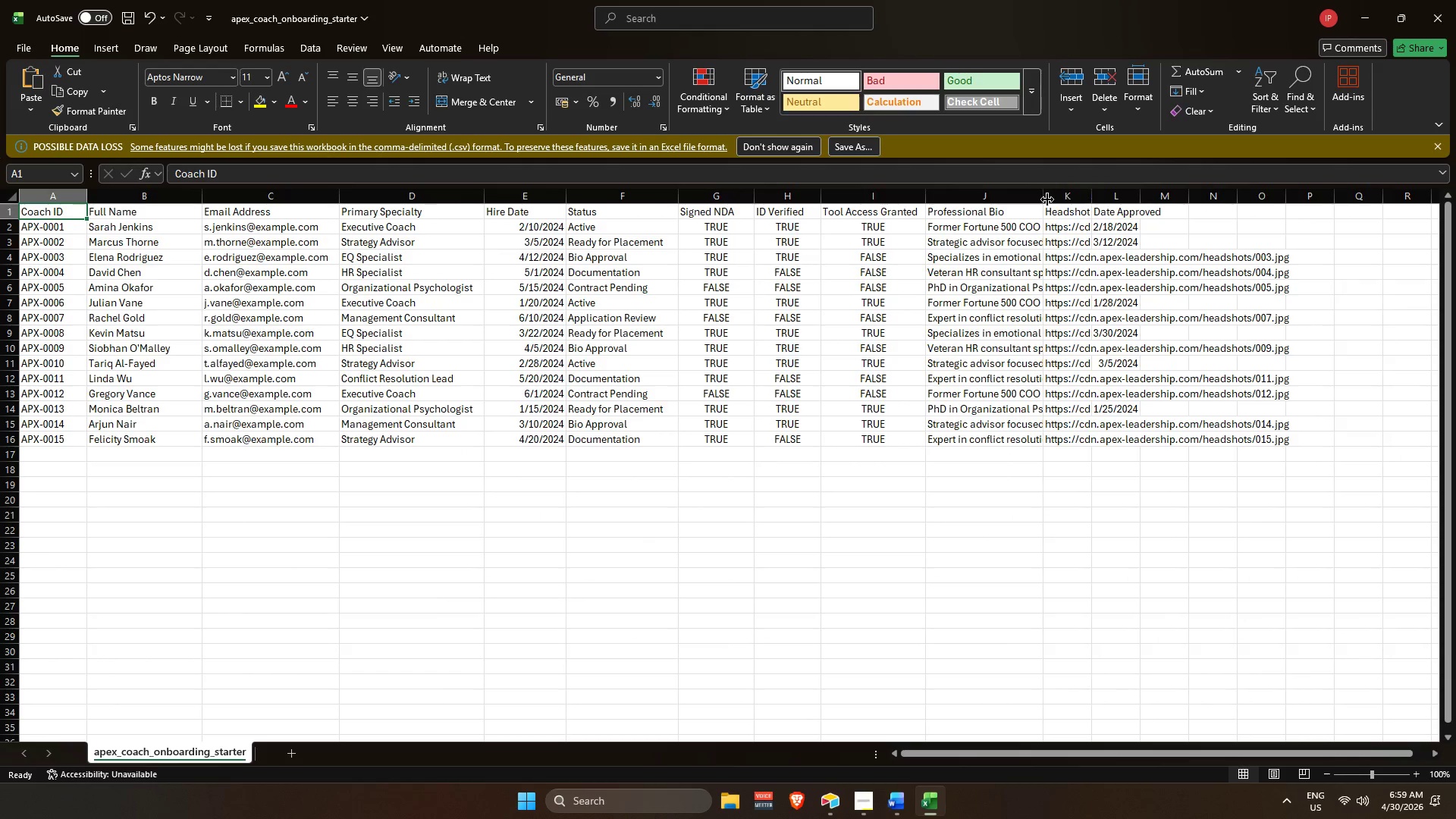 
left_click_drag(start_coordinate=[1045, 199], to_coordinate=[1075, 200])
 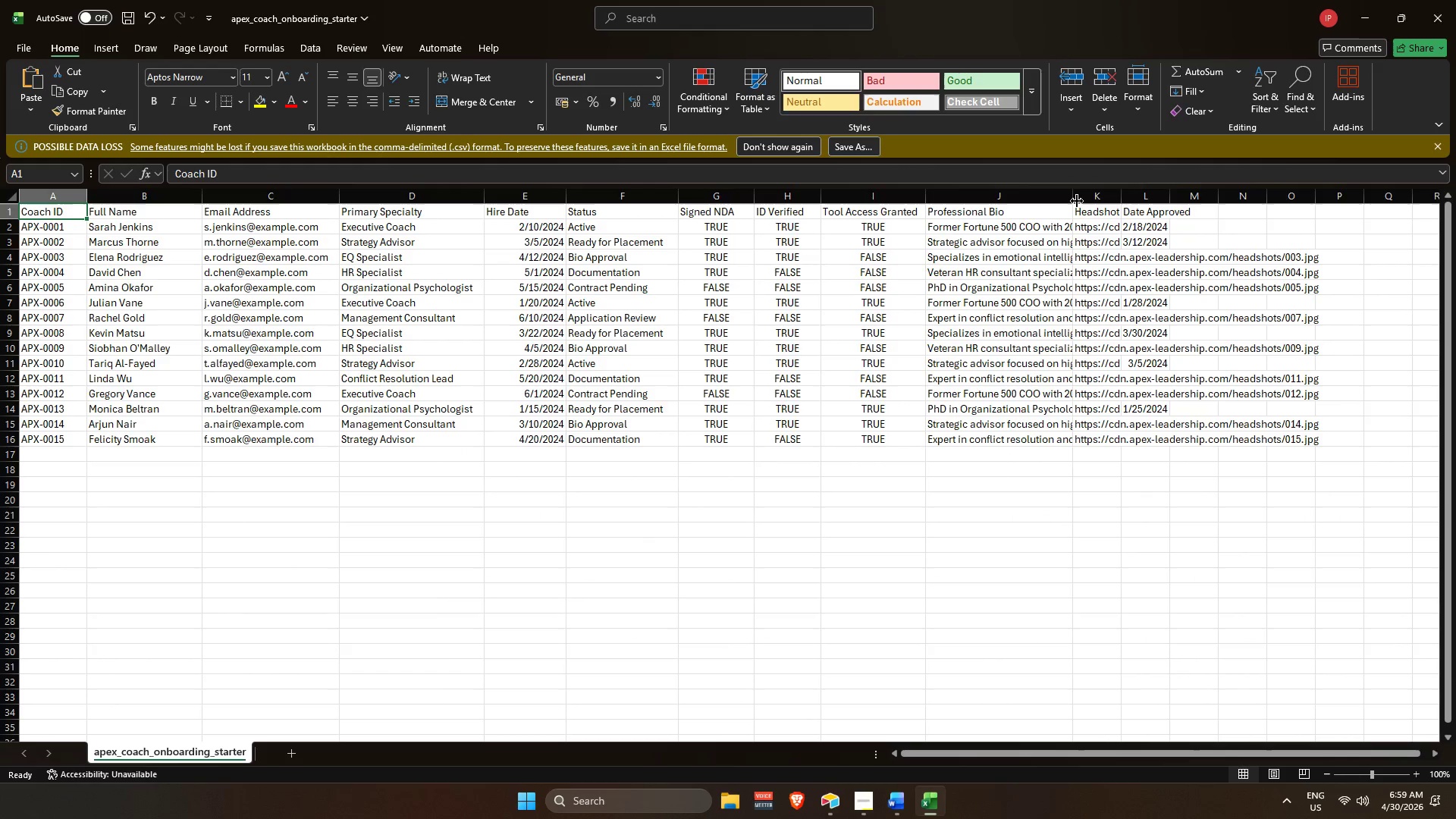 
left_click_drag(start_coordinate=[1076, 201], to_coordinate=[1126, 204])
 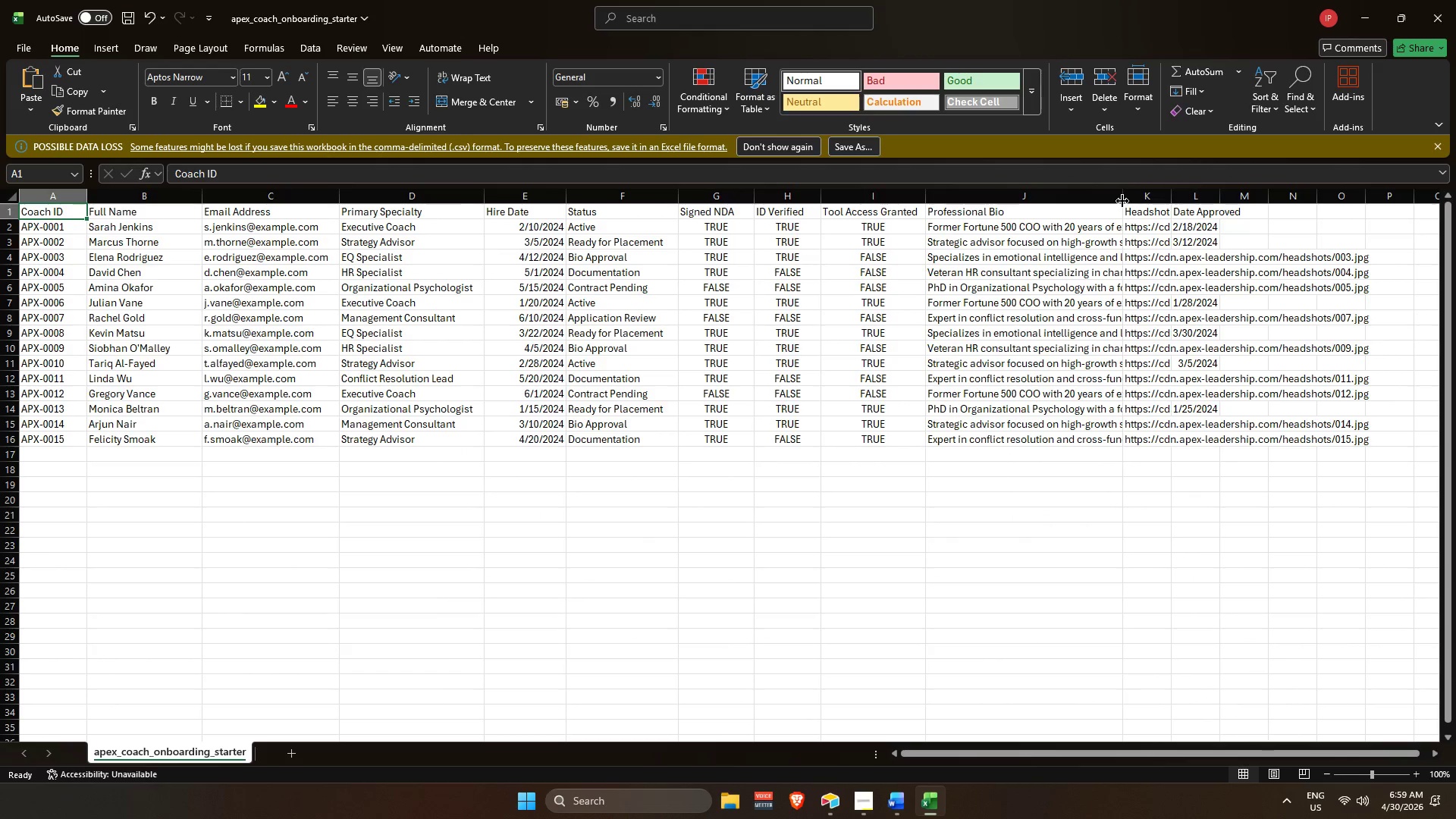 
left_click_drag(start_coordinate=[1126, 199], to_coordinate=[1219, 205])
 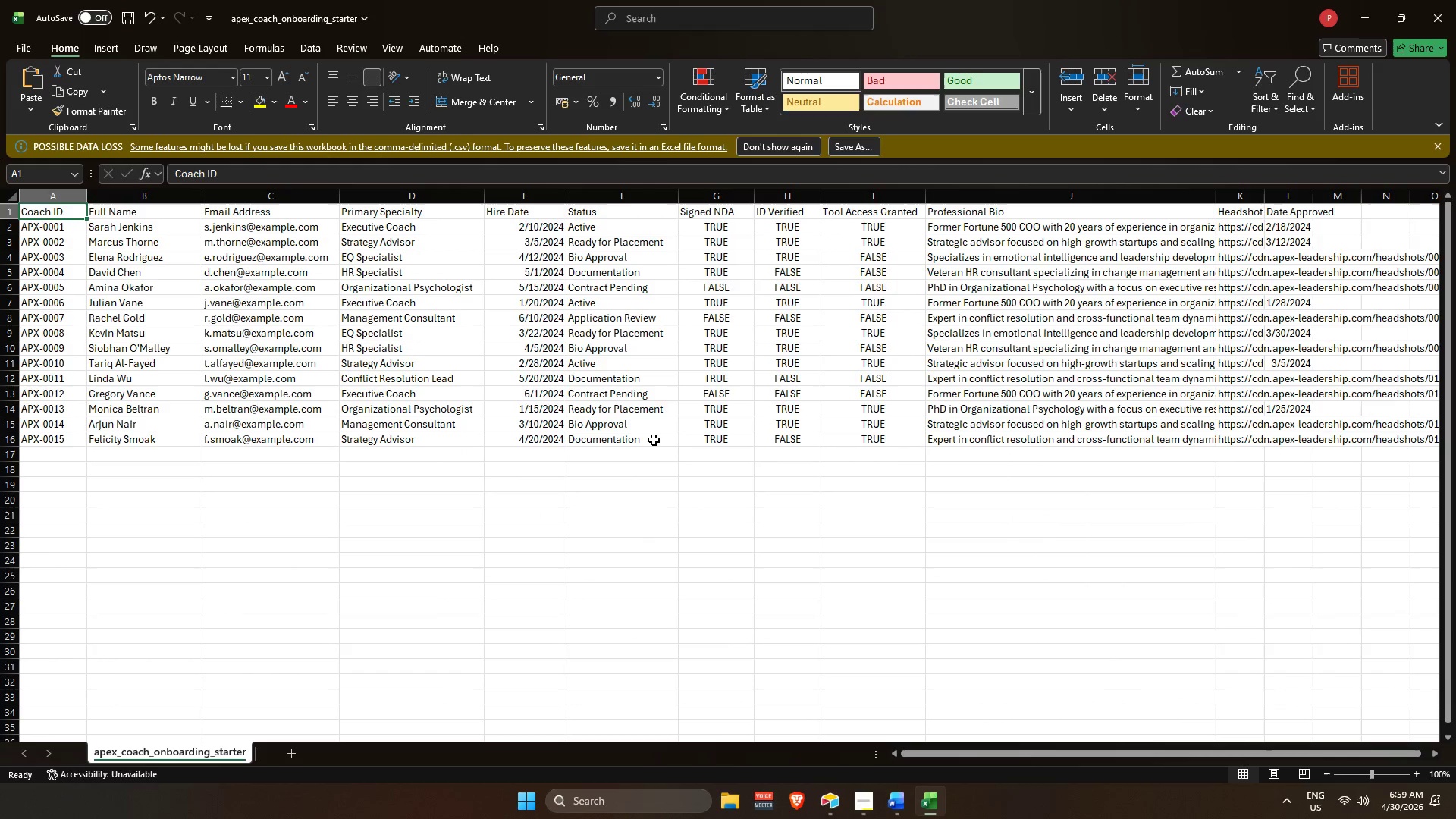 
hold_key(key=ControlLeft, duration=0.67)
scroll: coordinate [563, 450], scroll_direction: down, amount: 2.0
 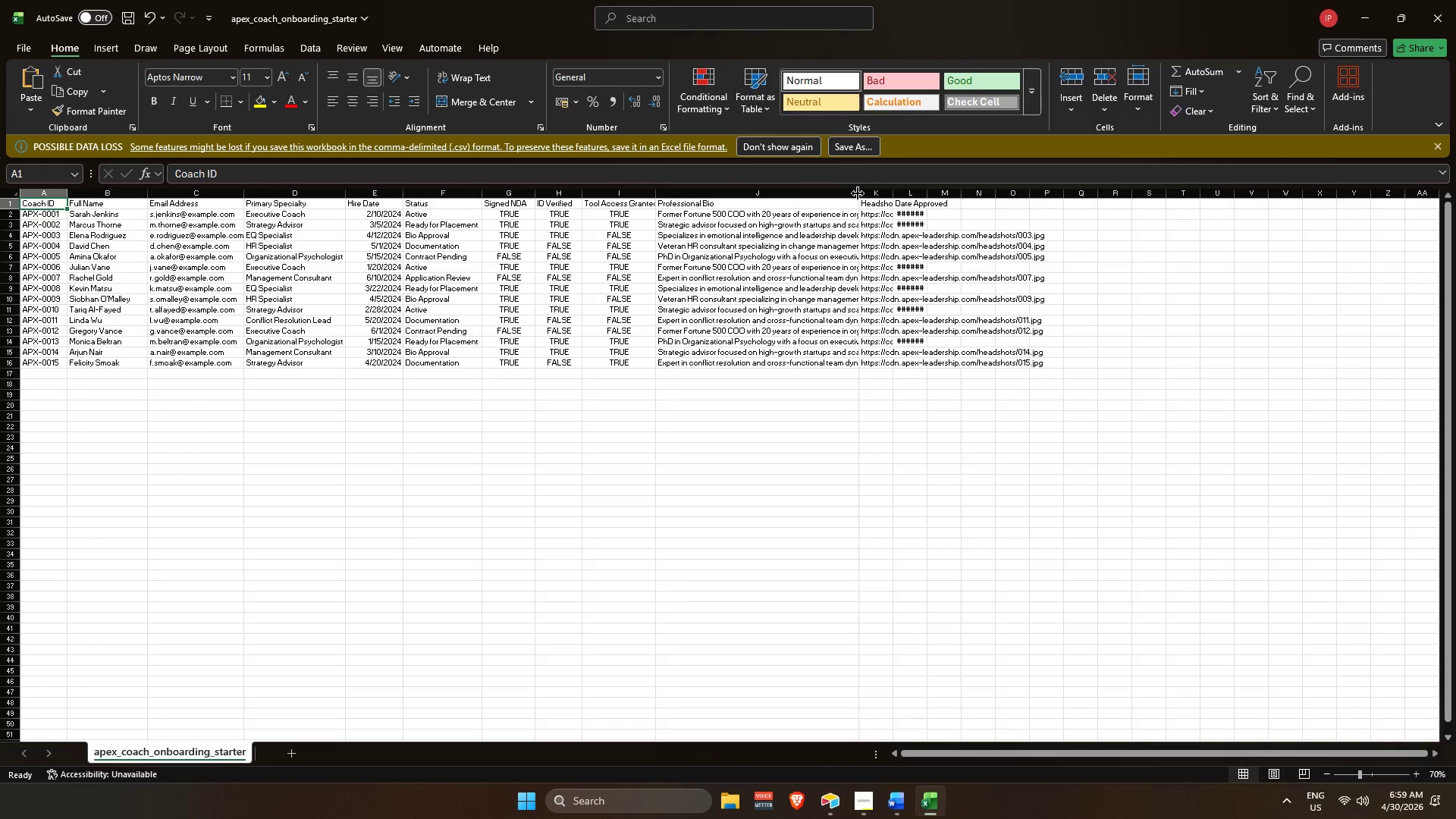 
left_click_drag(start_coordinate=[858, 193], to_coordinate=[947, 203])
 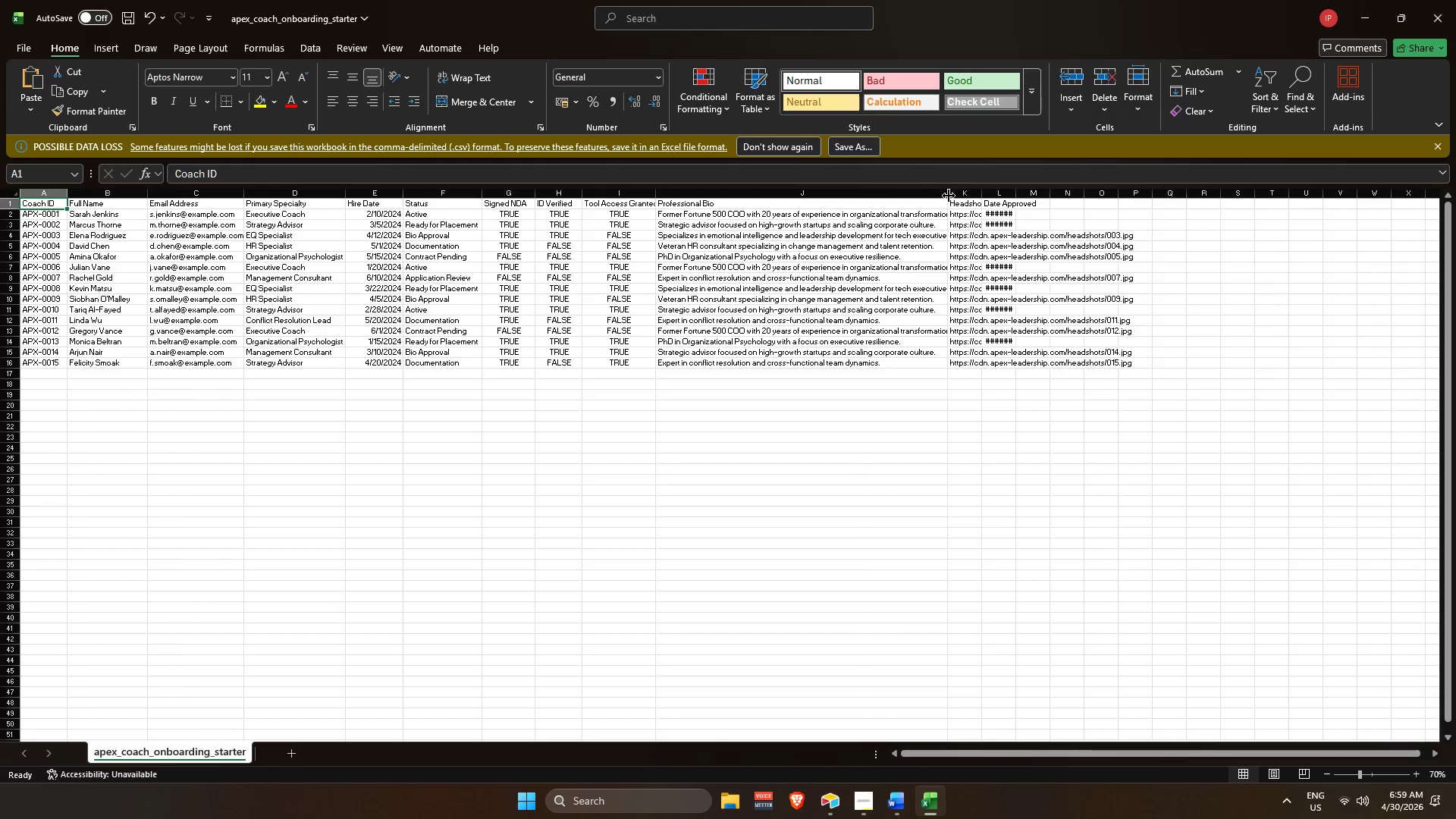 
left_click_drag(start_coordinate=[949, 193], to_coordinate=[750, 221])
 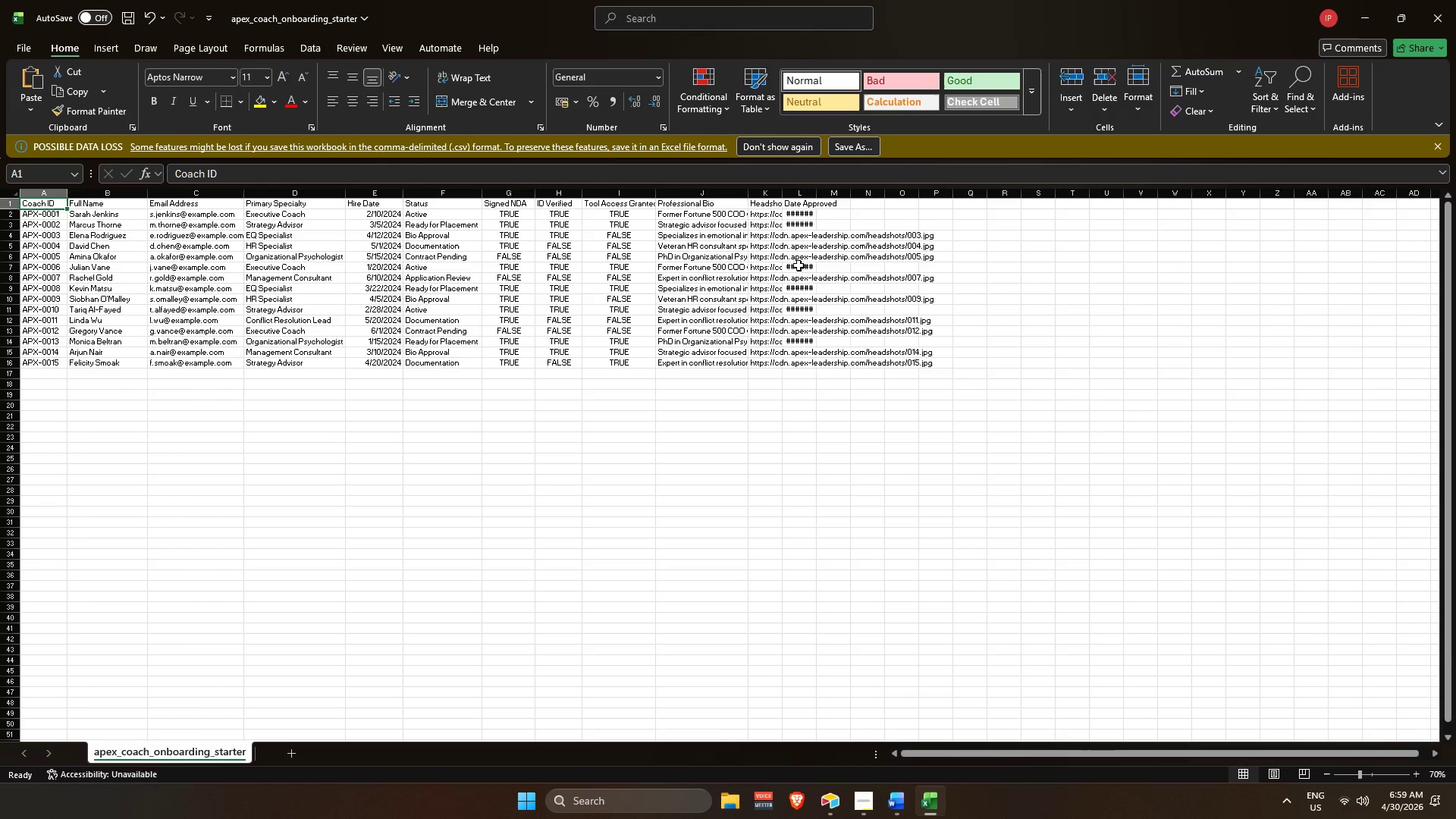 
hold_key(key=ControlLeft, duration=1.61)
scroll: coordinate [789, 272], scroll_direction: up, amount: 4.0
 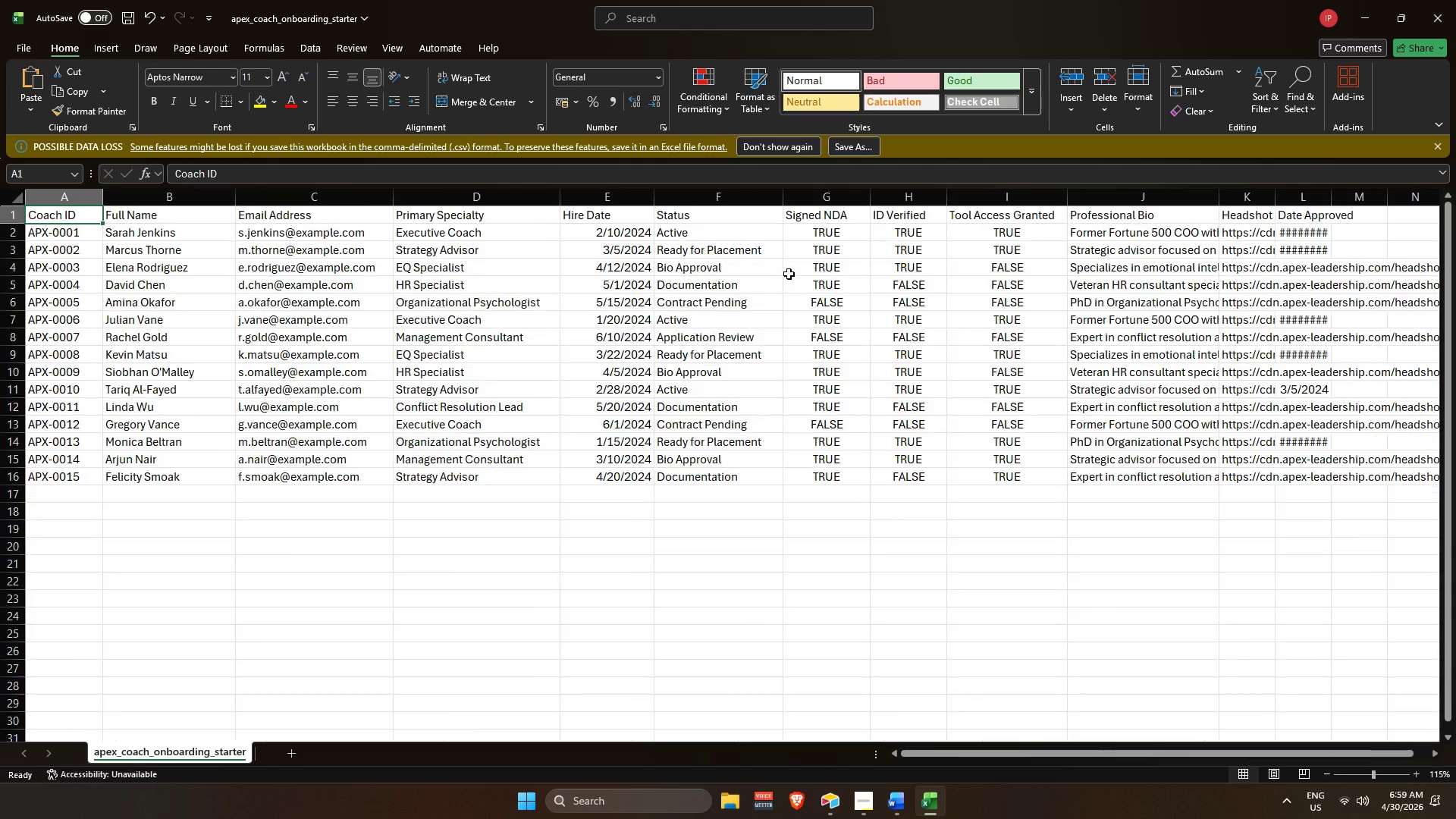 
scroll: coordinate [789, 276], scroll_direction: down, amount: 2.0
 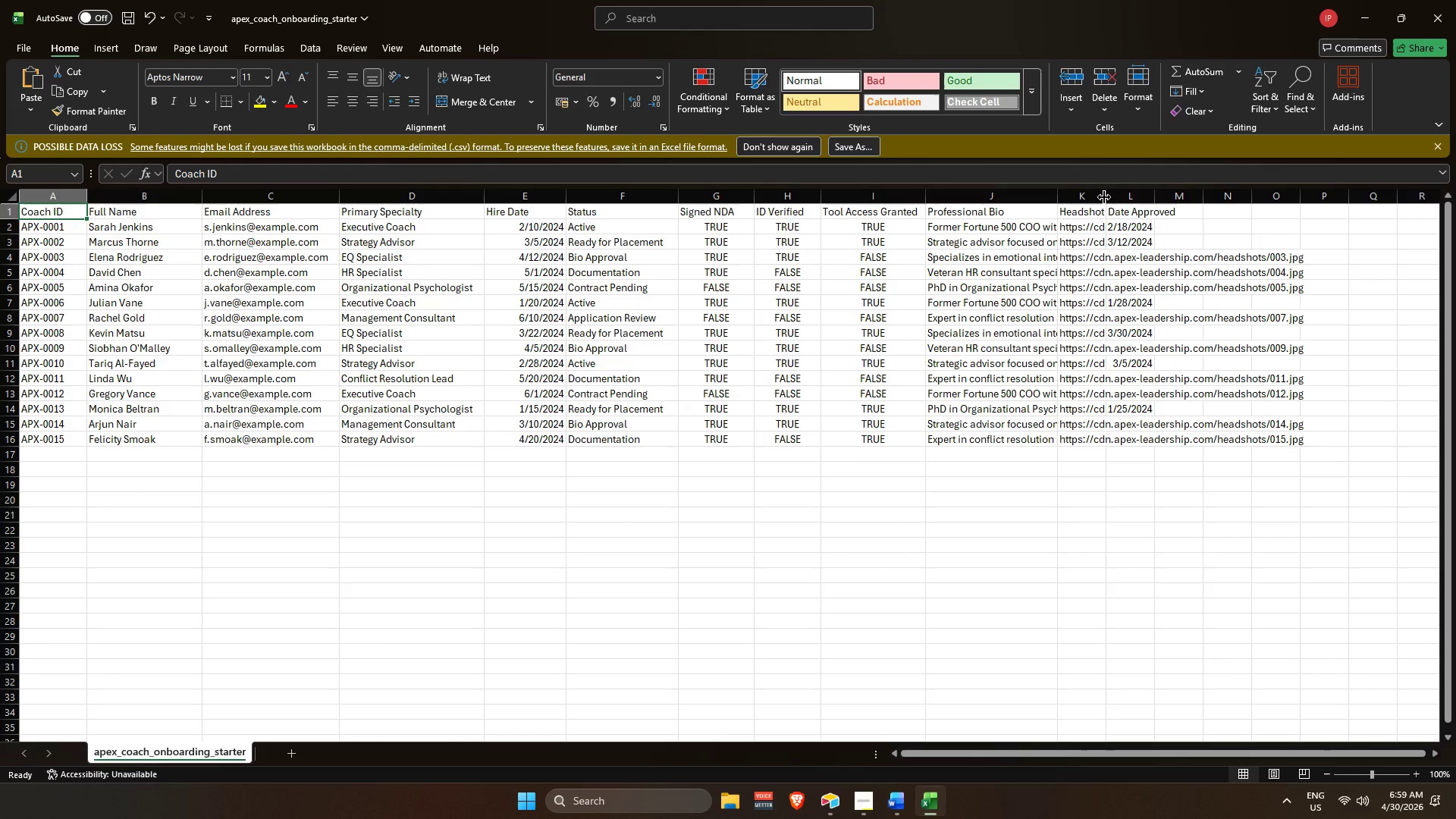 
left_click_drag(start_coordinate=[1106, 196], to_coordinate=[1171, 199])
 